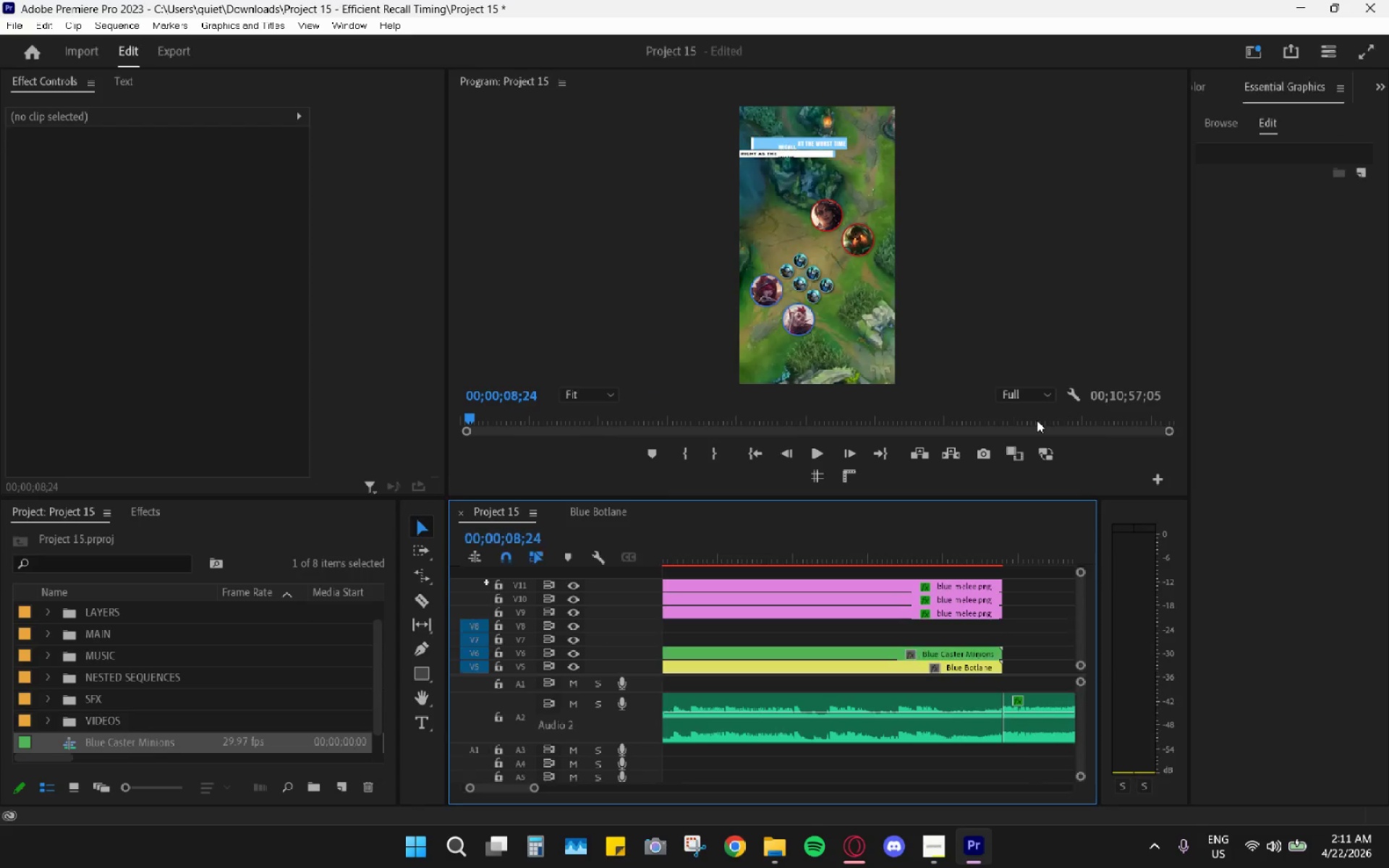 
 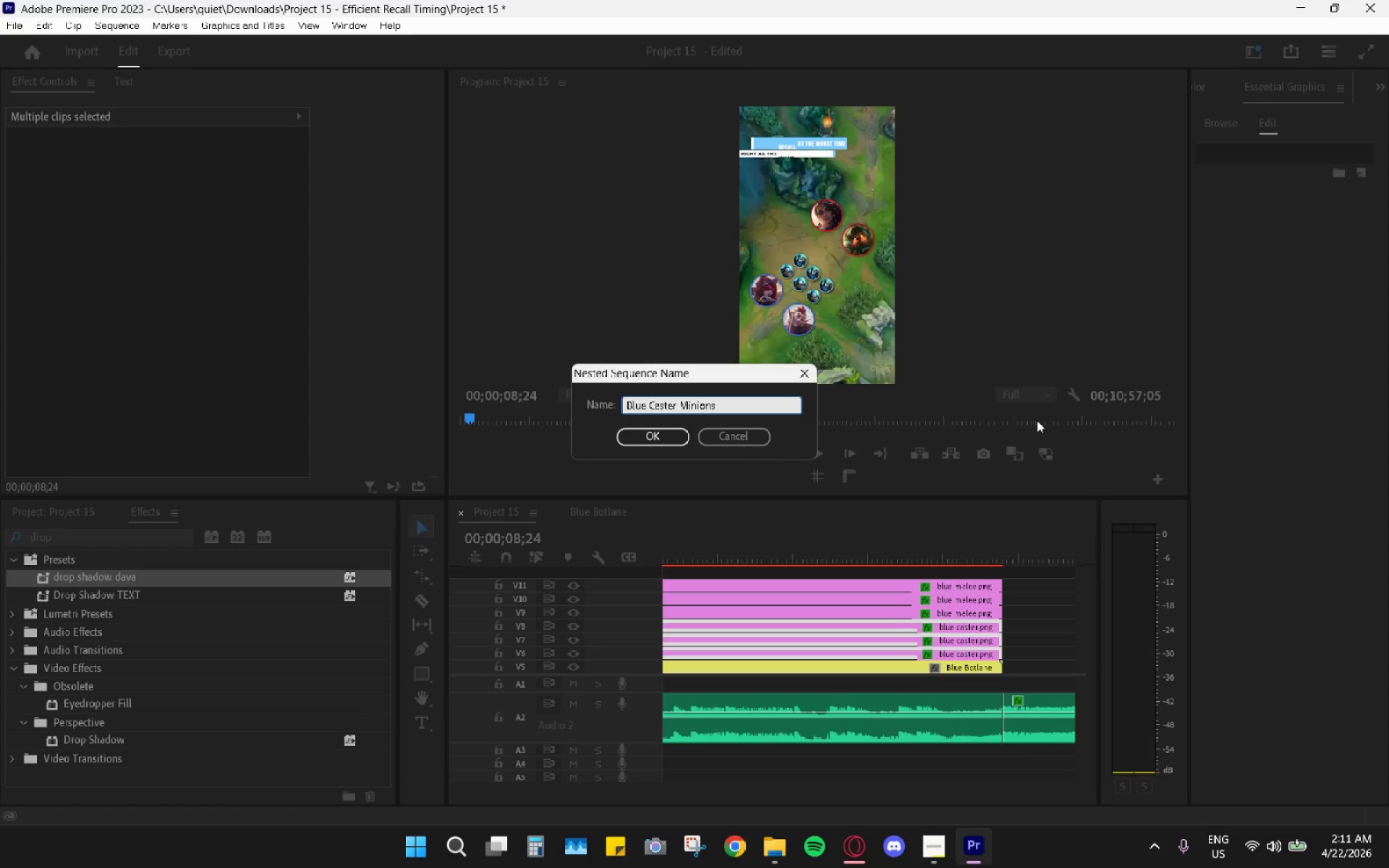 
key(Enter)
 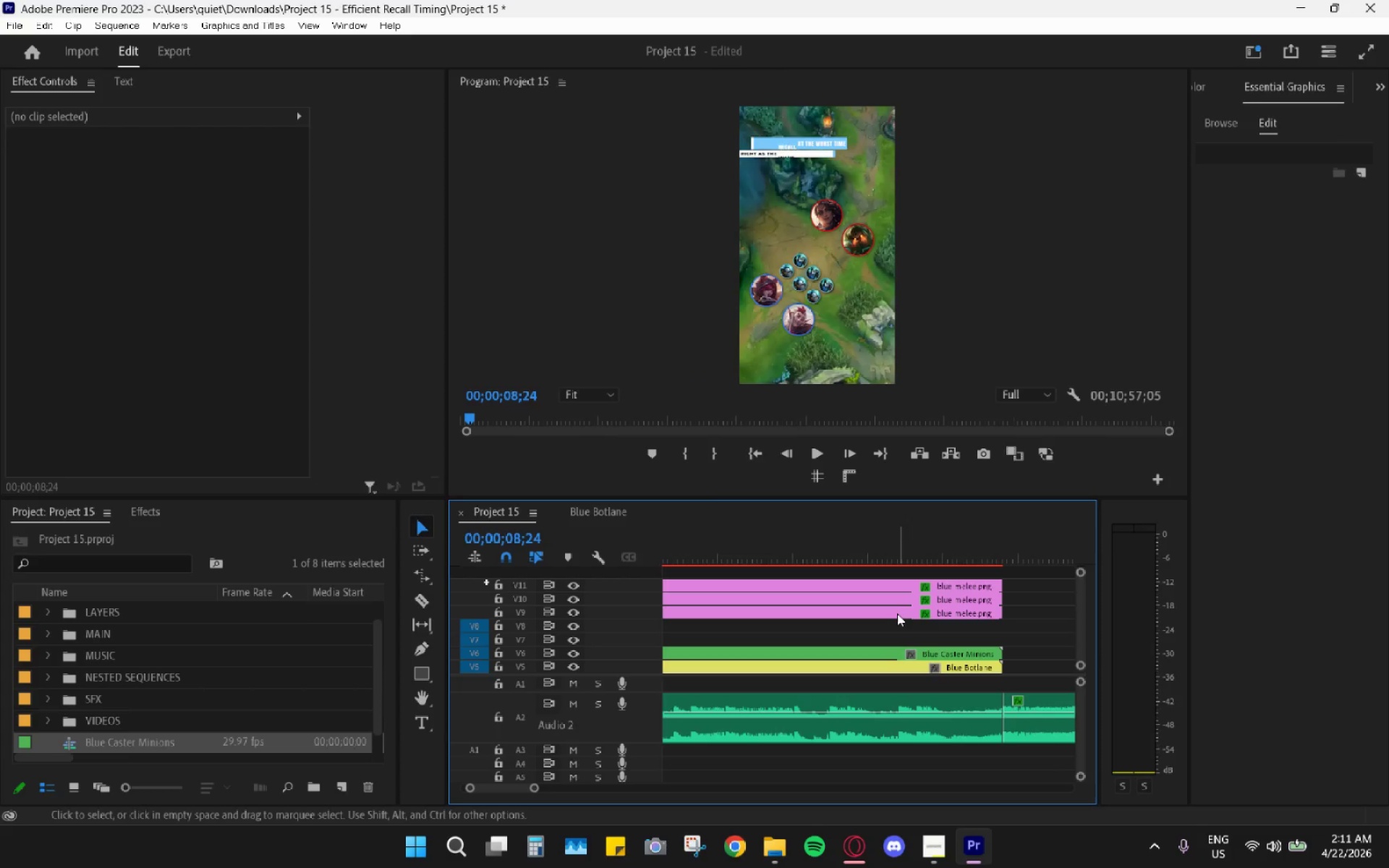 
scroll: coordinate [895, 614], scroll_direction: up, amount: 9.0
 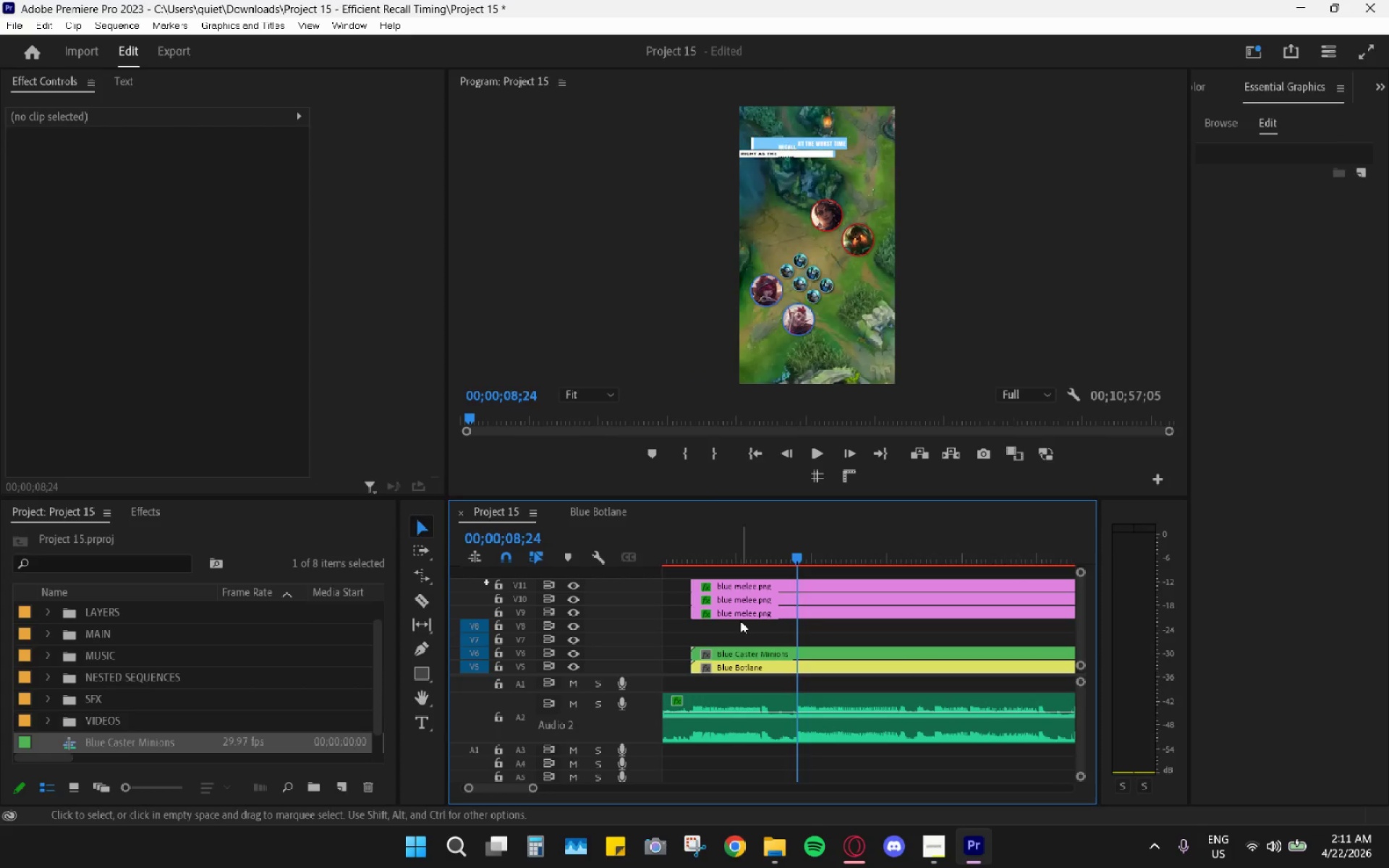 
left_click_drag(start_coordinate=[744, 629], to_coordinate=[759, 585])
 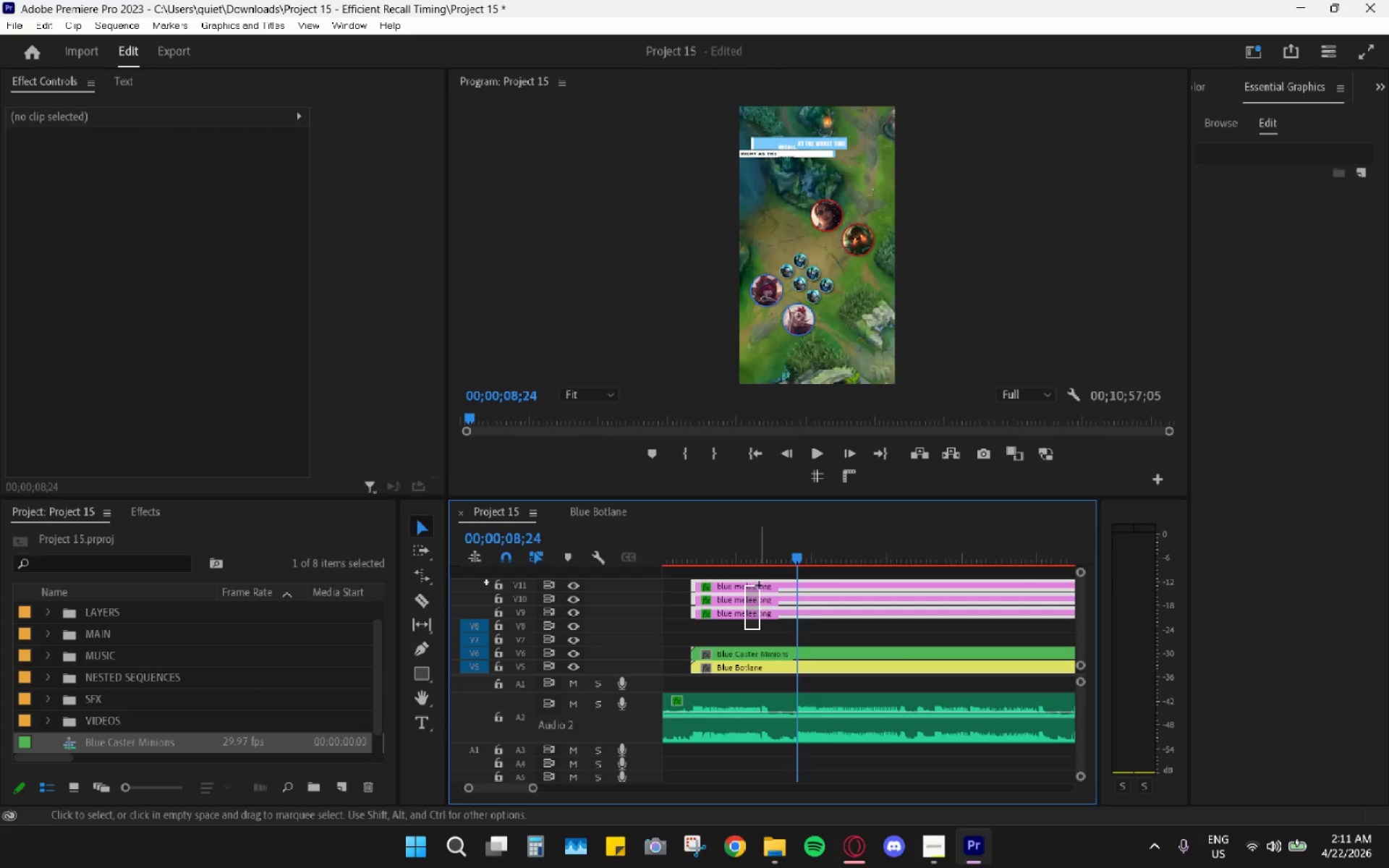 
right_click([759, 585])
 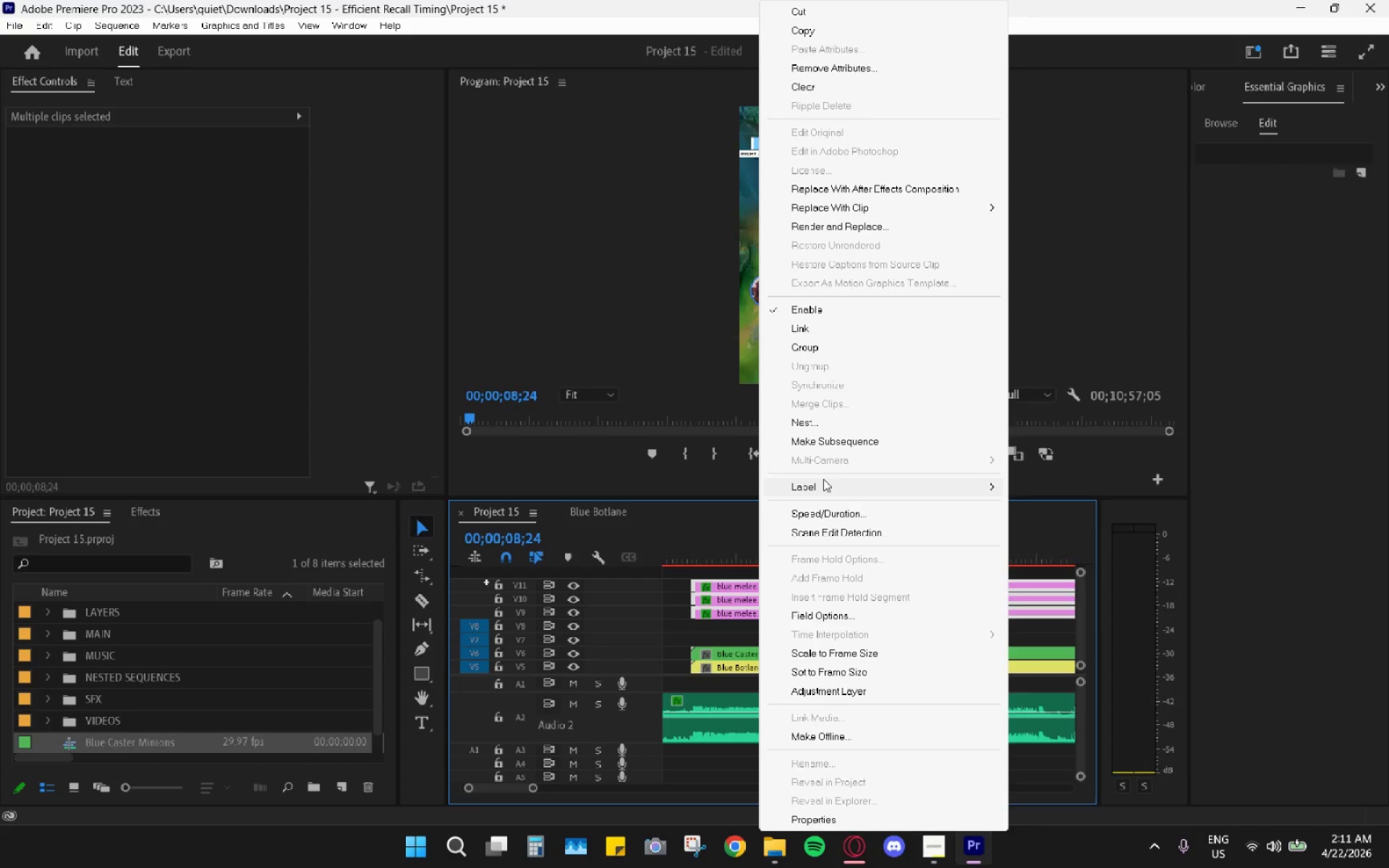 
left_click_drag(start_coordinate=[823, 479], to_coordinate=[817, 426])
 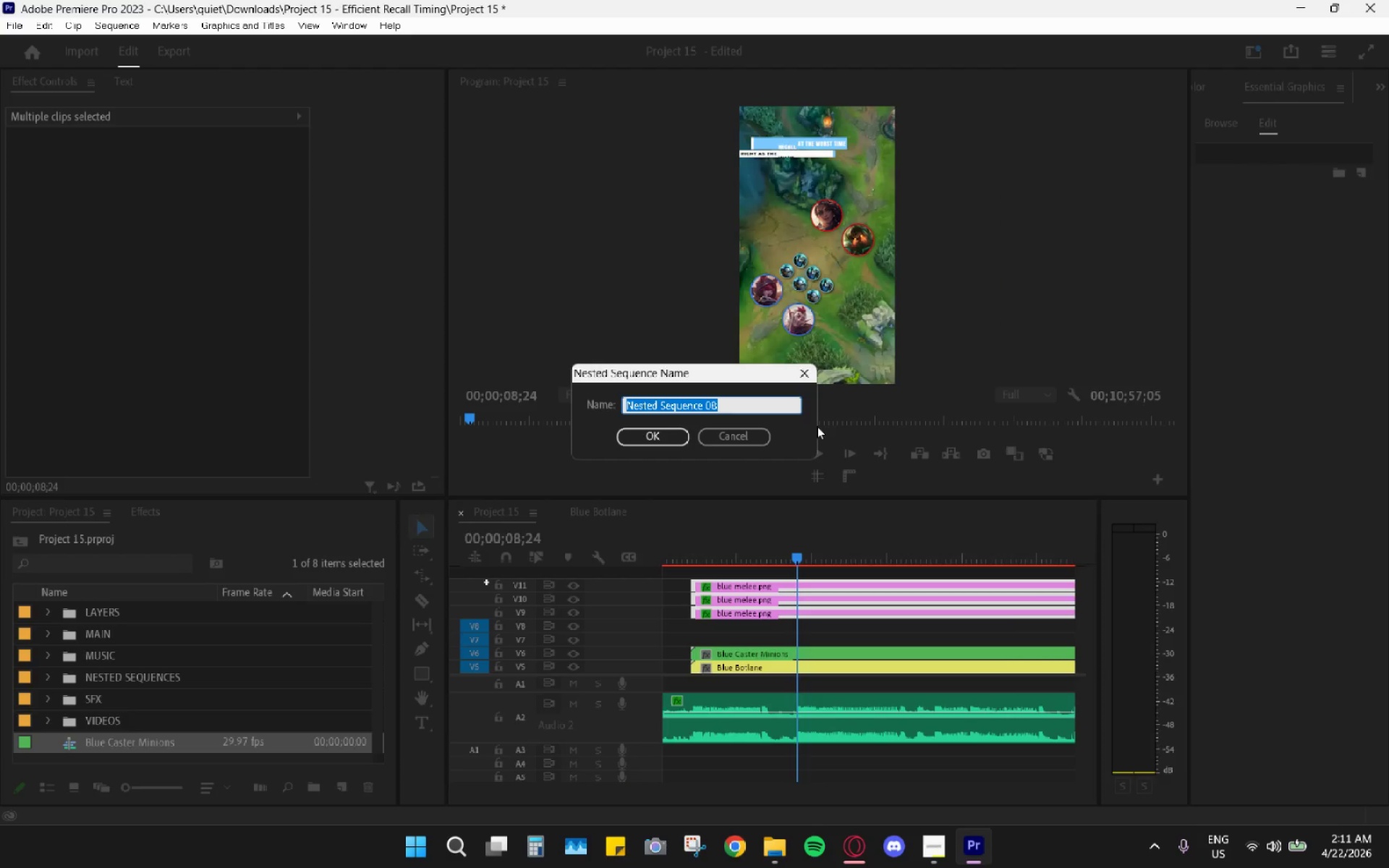 
type(Blue Melee Minions)
 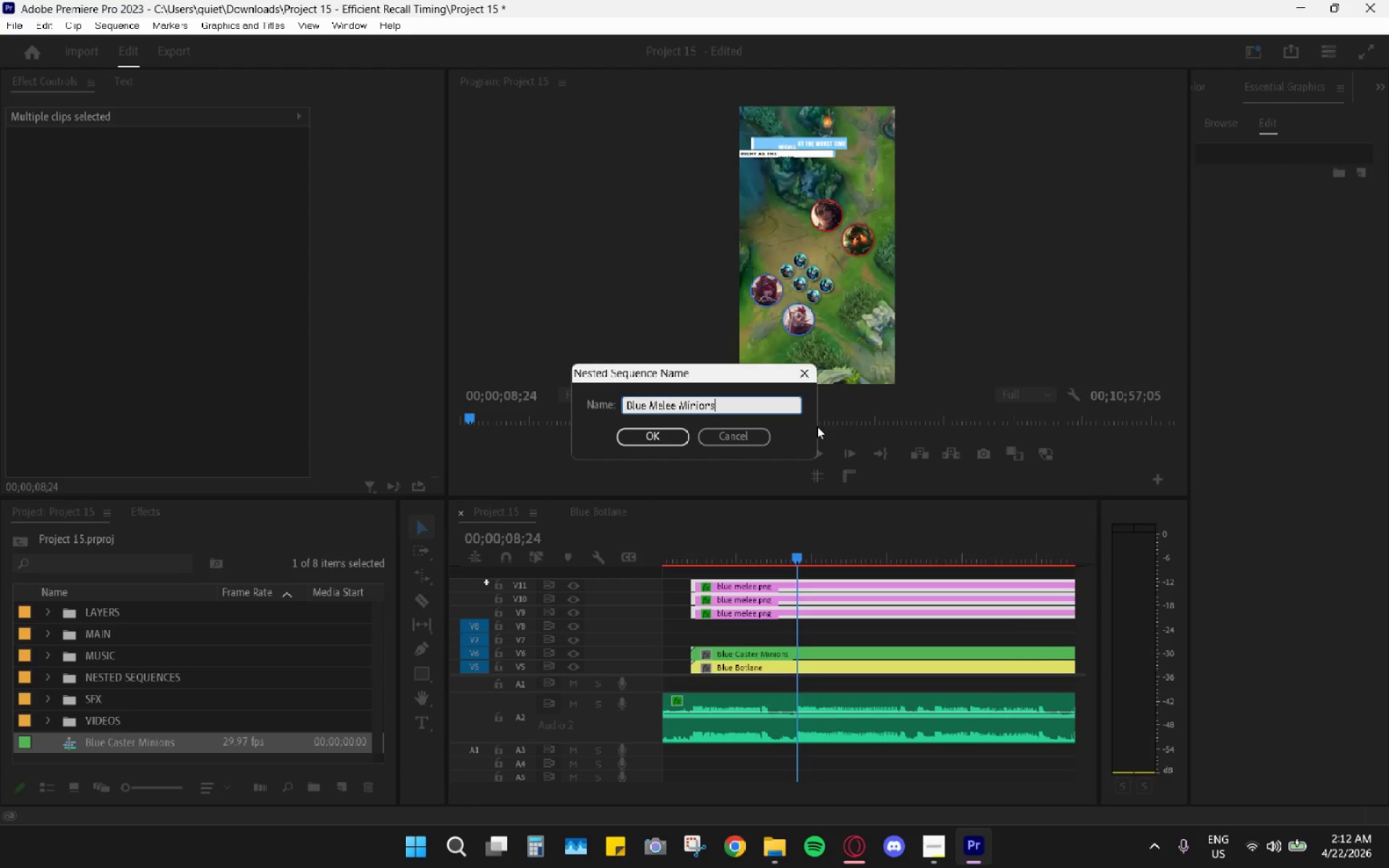 
key(Enter)
 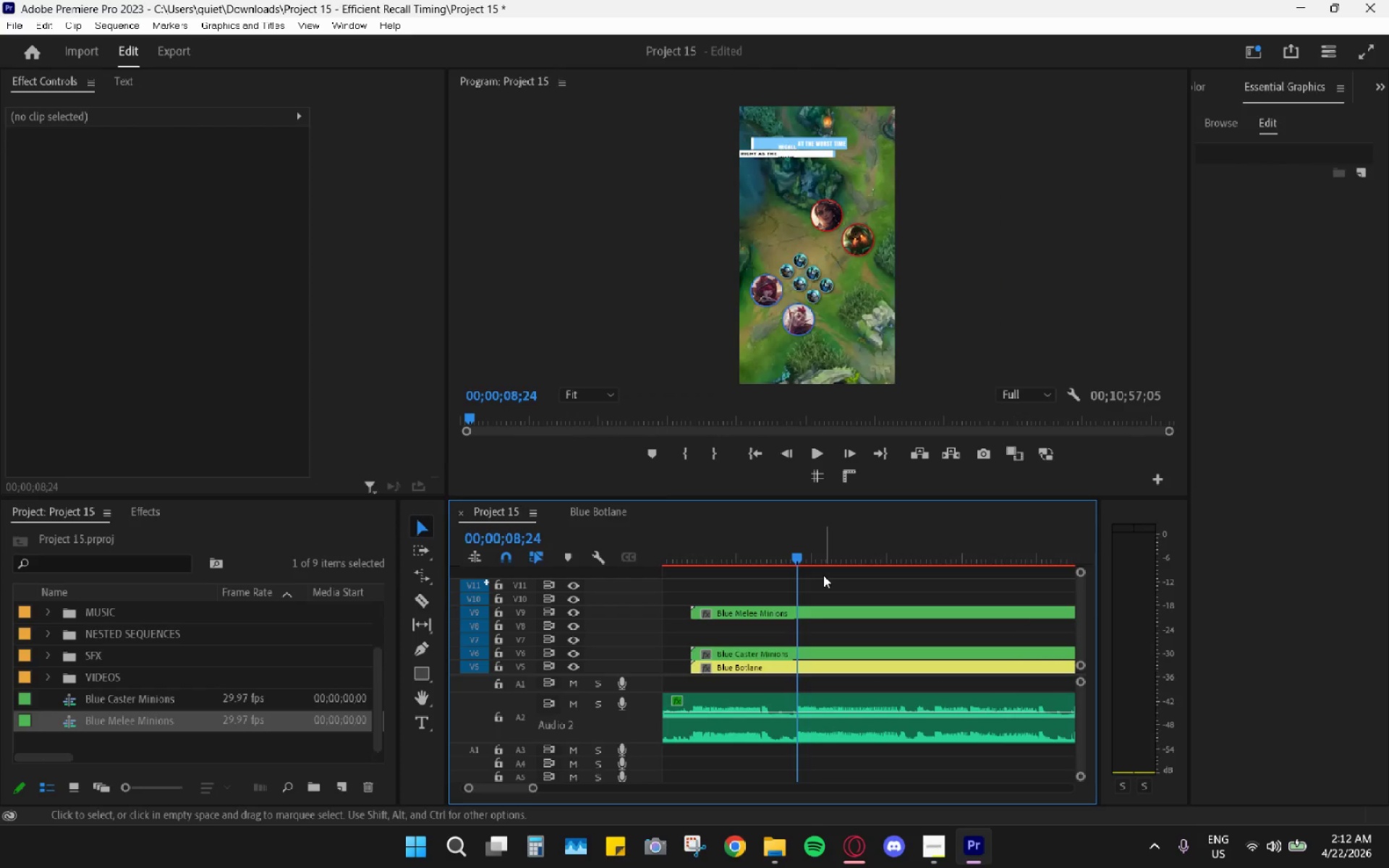 
left_click_drag(start_coordinate=[806, 613], to_coordinate=[802, 633])
 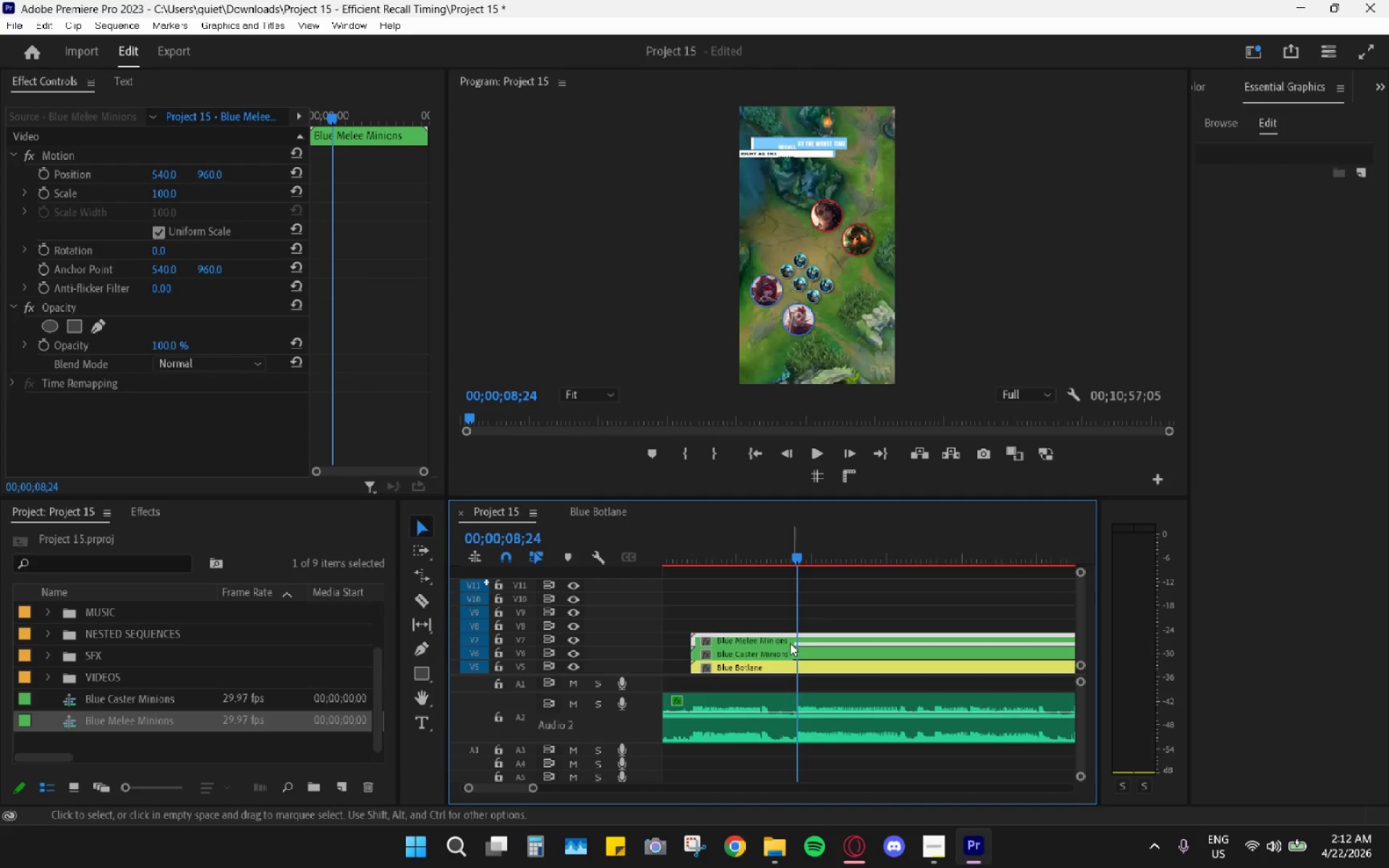 
left_click_drag(start_coordinate=[798, 609], to_coordinate=[811, 648])
 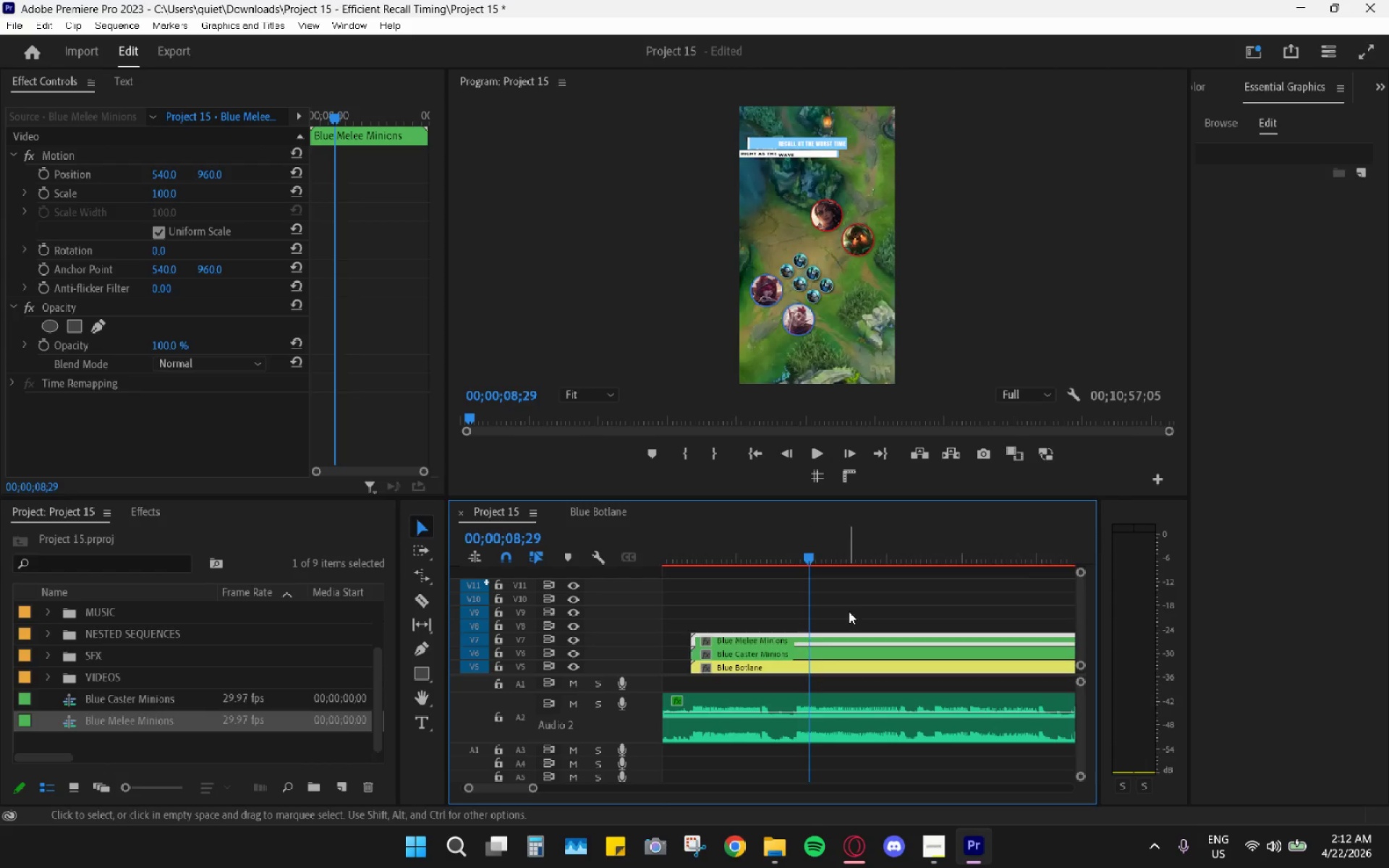 
left_click_drag(start_coordinate=[849, 612], to_coordinate=[846, 661])
 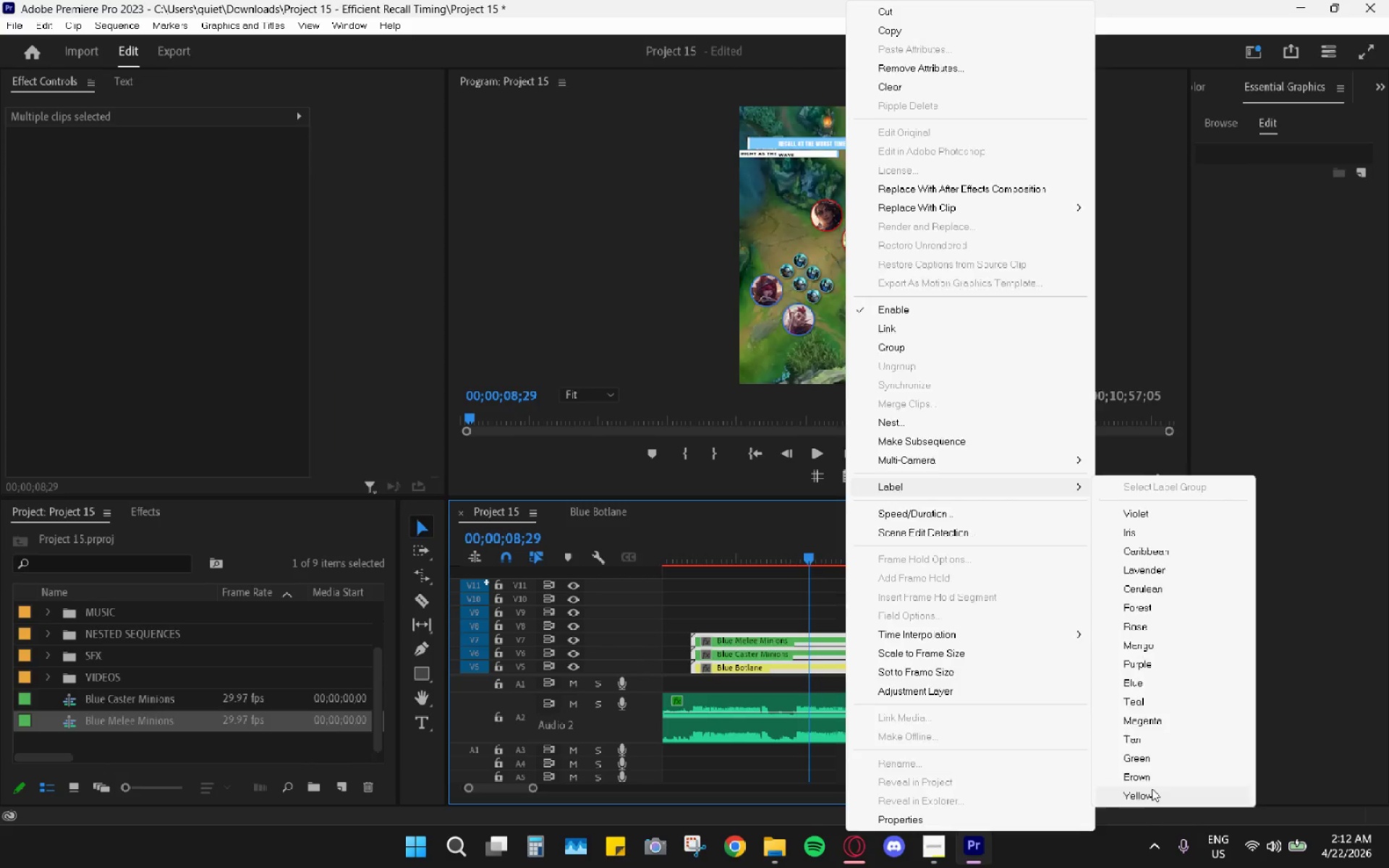 
hold_key(key=AltLeft, duration=0.98)
scroll: coordinate [793, 605], scroll_direction: down, amount: 9.0
 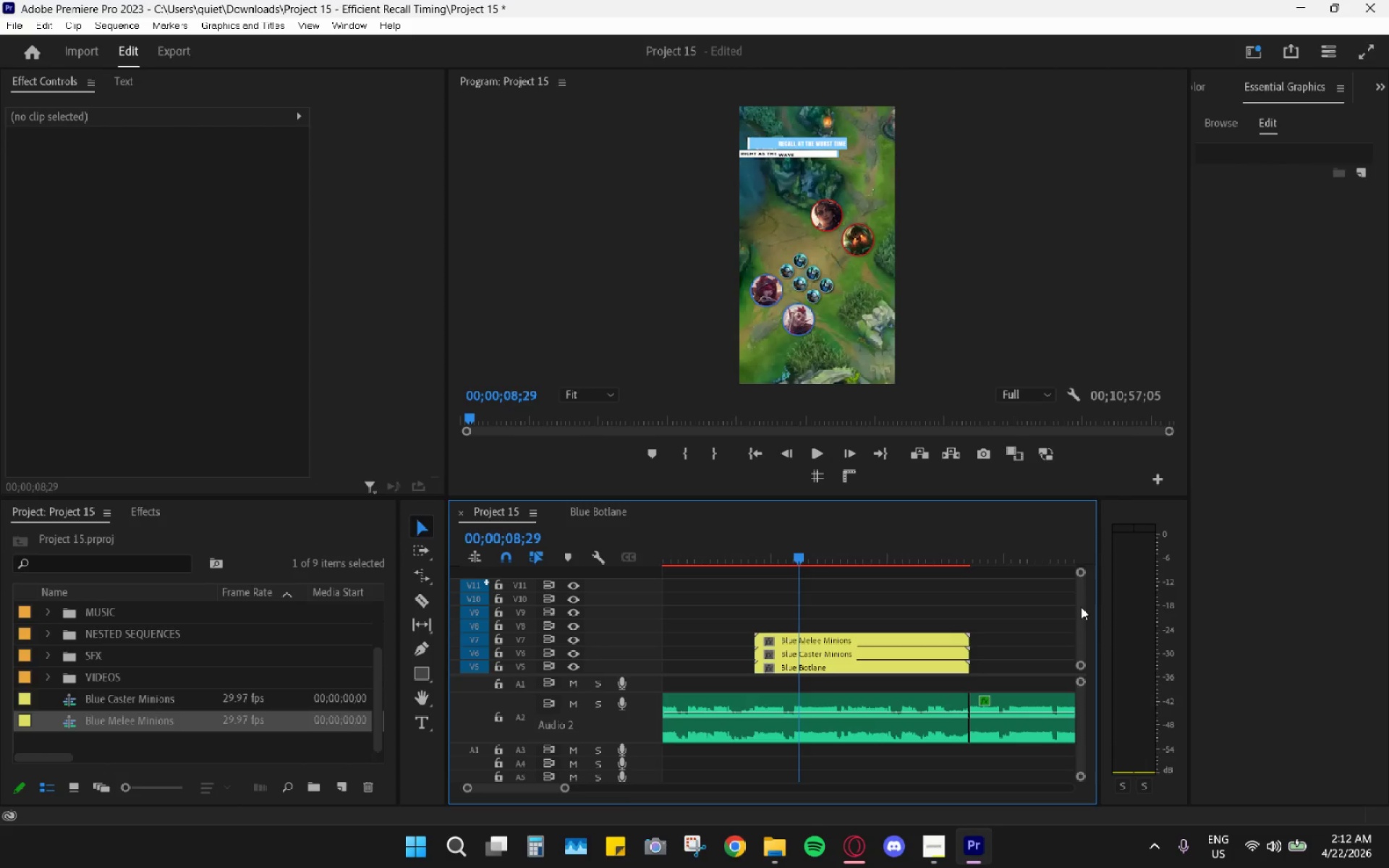 
left_click_drag(start_coordinate=[1081, 605], to_coordinate=[1066, 618])
 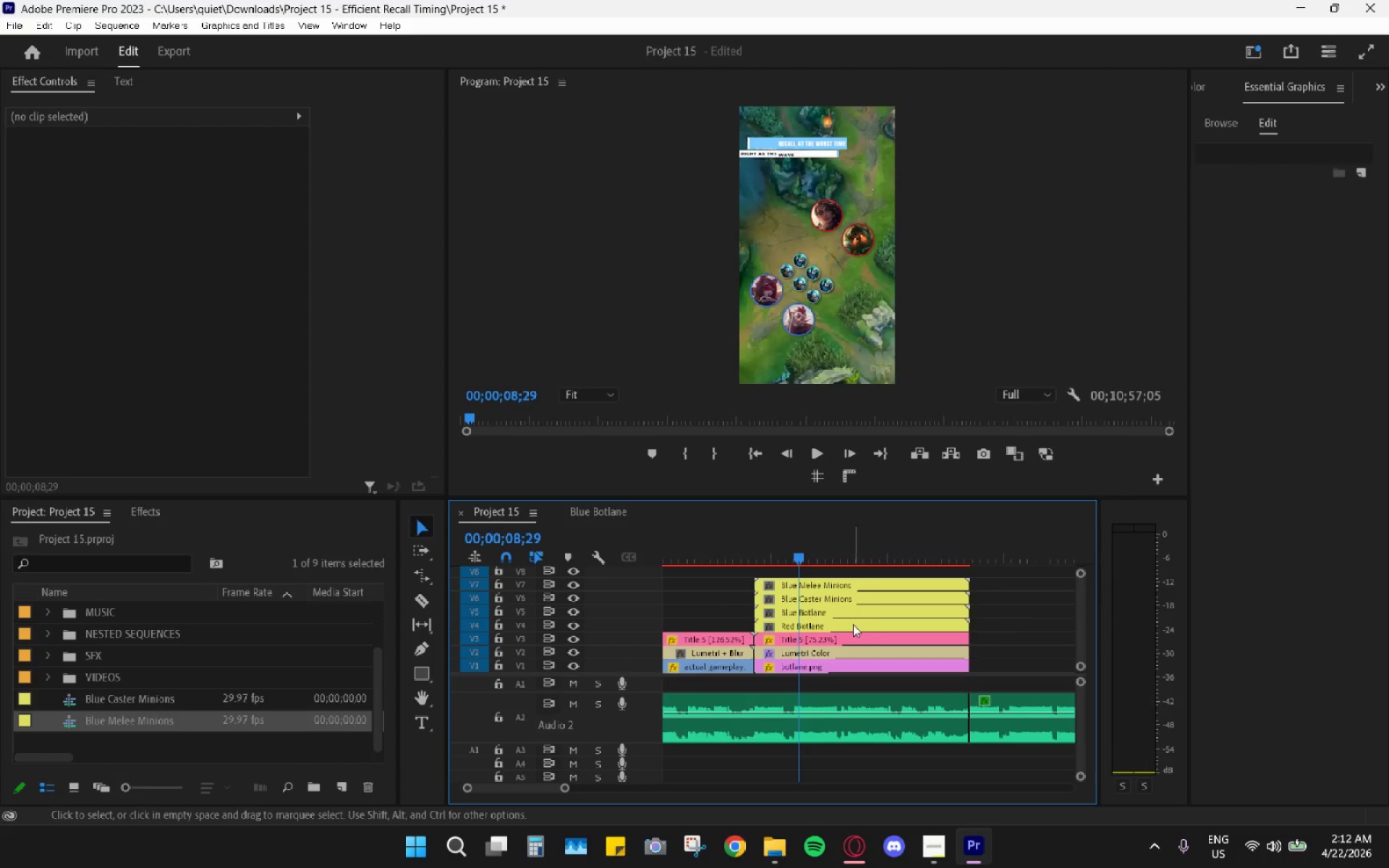 
hold_key(key=AltLeft, duration=0.45)
 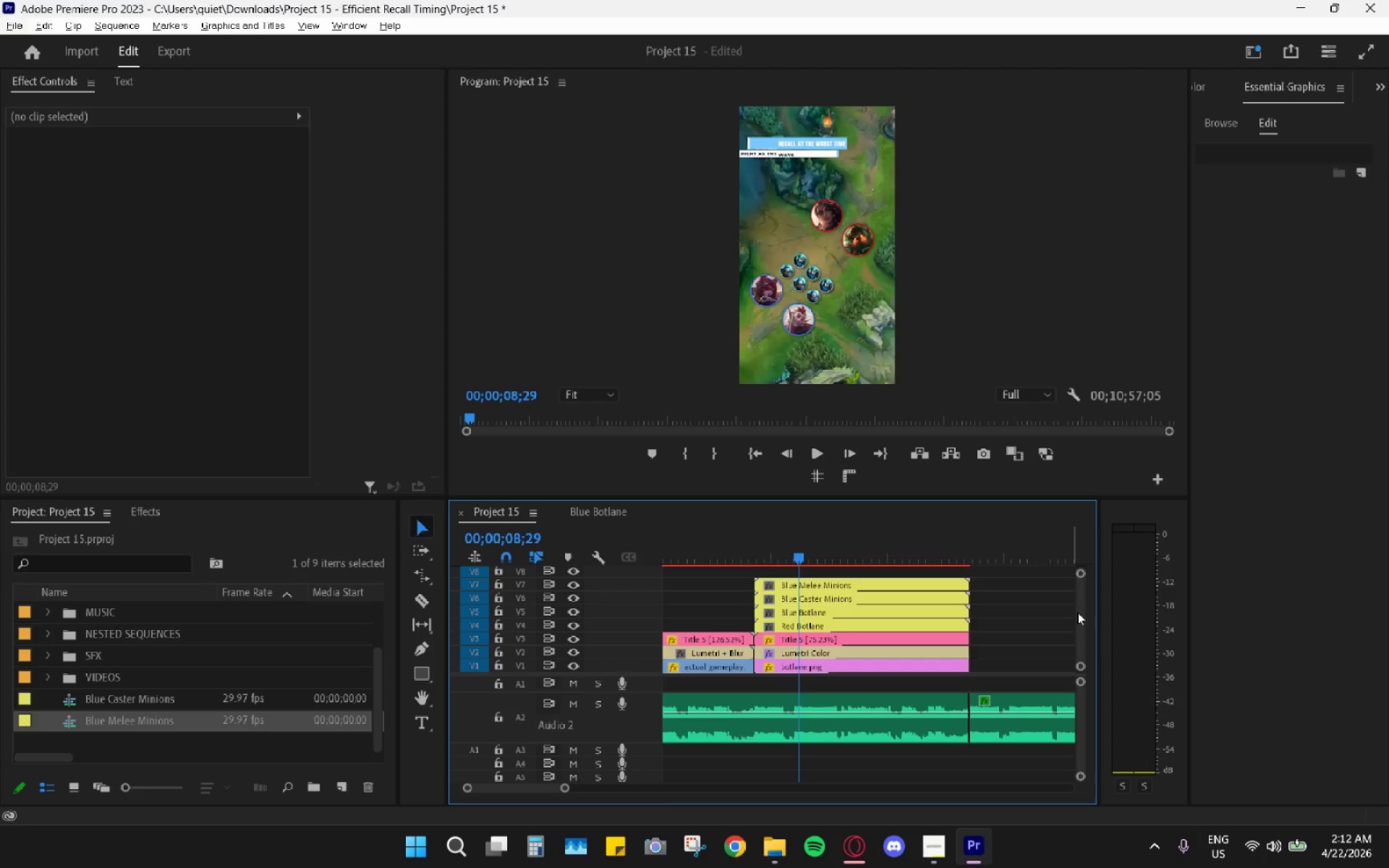 
left_click_drag(start_coordinate=[1079, 614], to_coordinate=[1074, 616])
 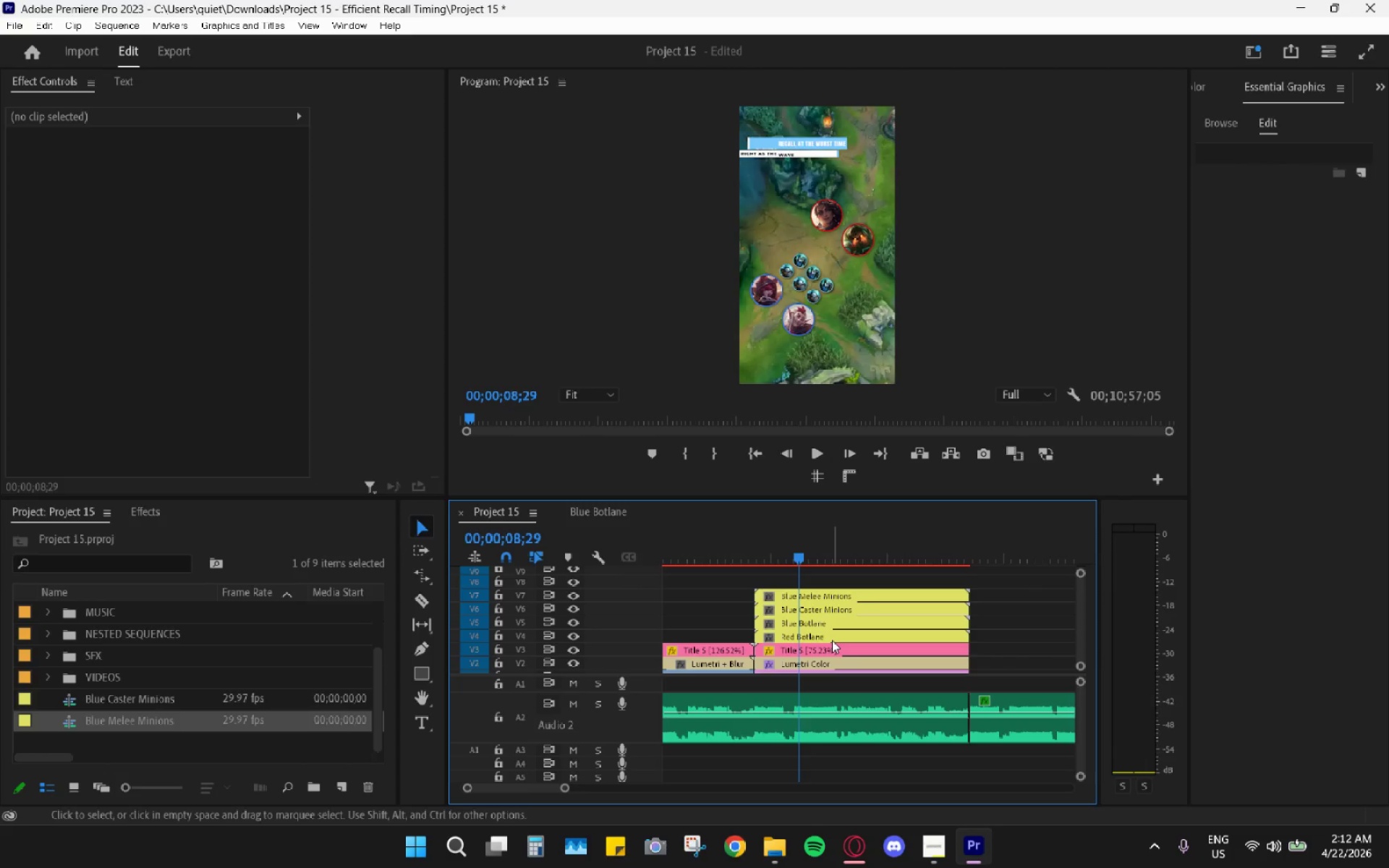 
left_click_drag(start_coordinate=[832, 640], to_coordinate=[841, 585])
 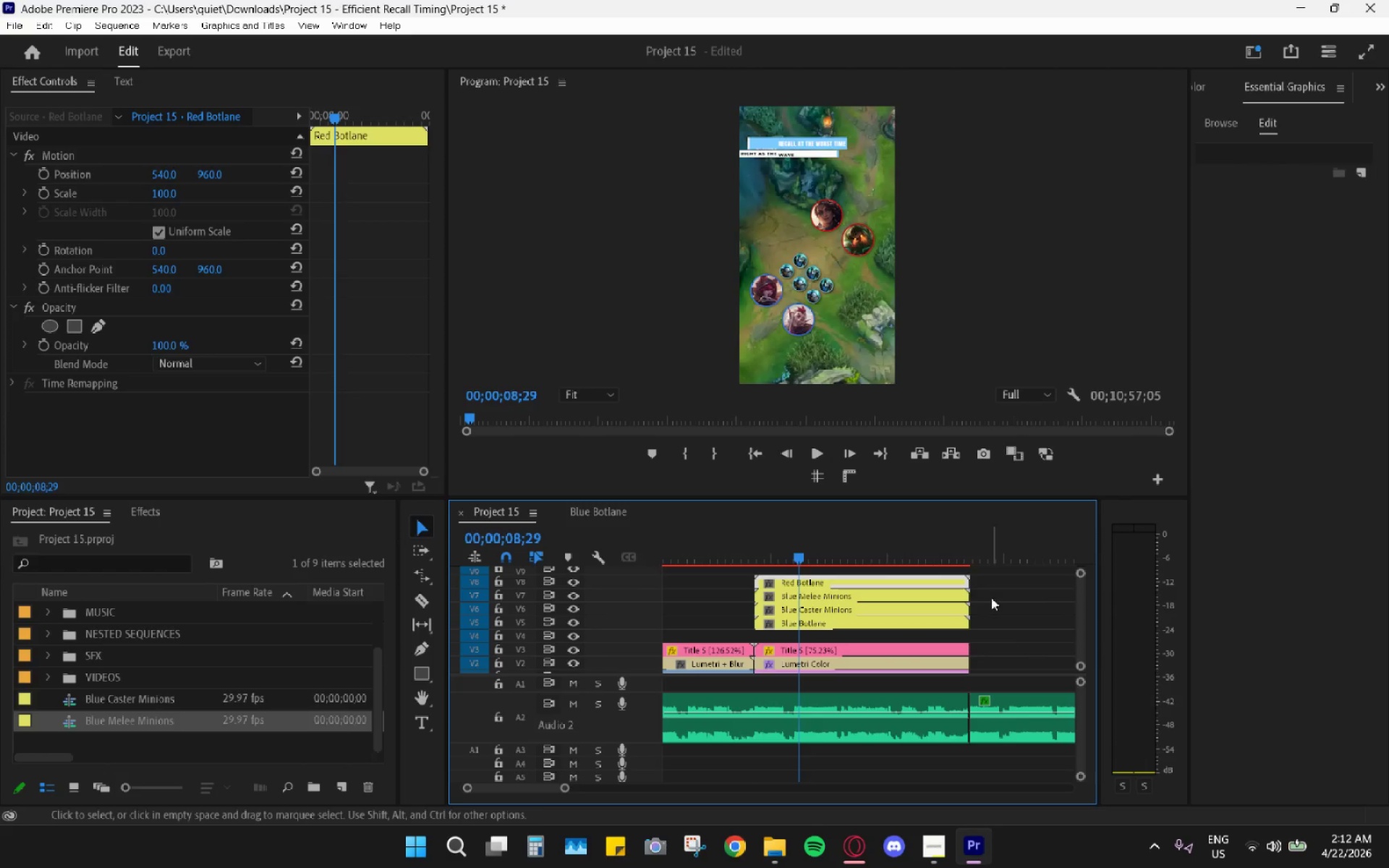 
left_click_drag(start_coordinate=[993, 592], to_coordinate=[959, 622])
 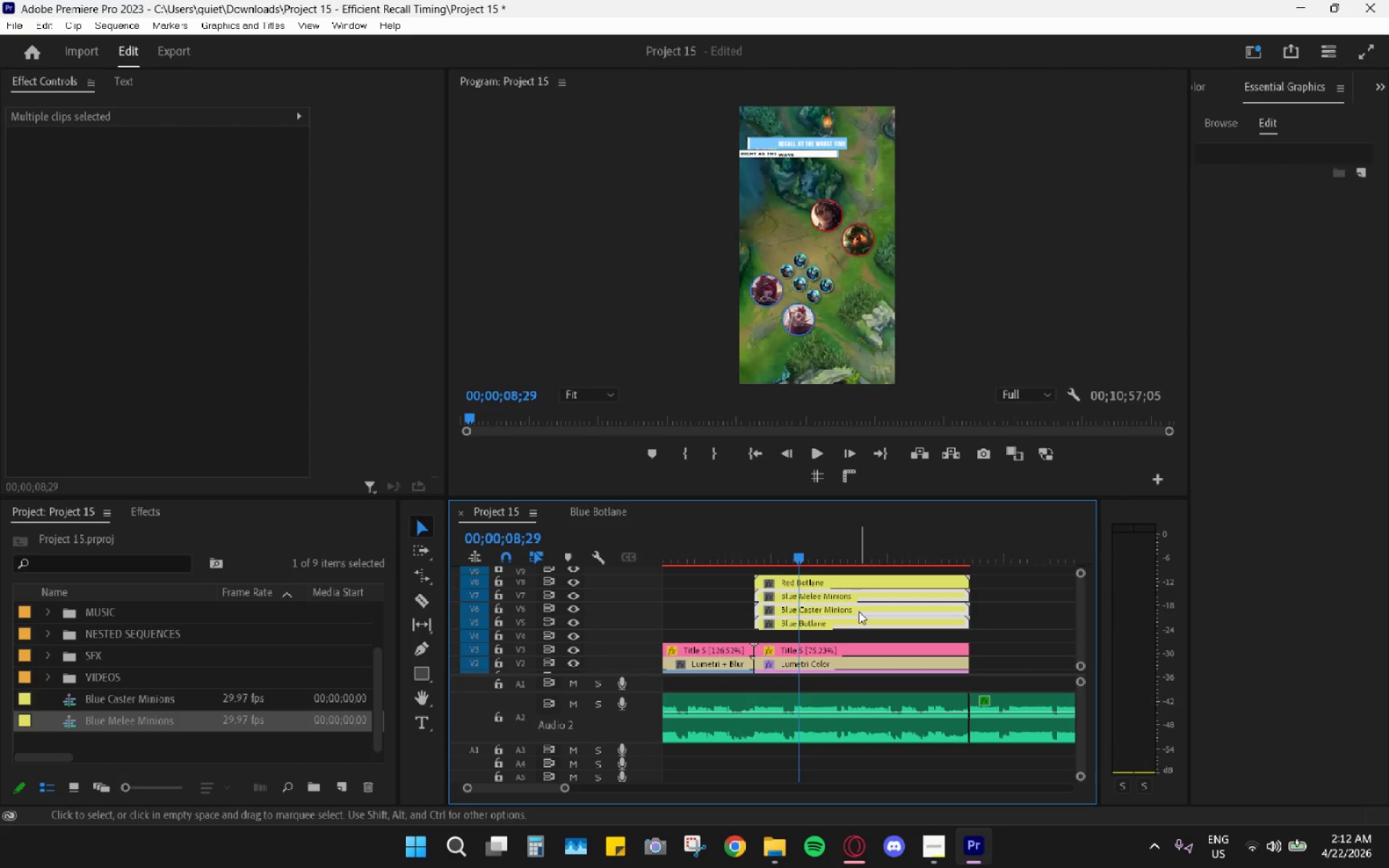 
left_click_drag(start_coordinate=[859, 611], to_coordinate=[859, 626])
 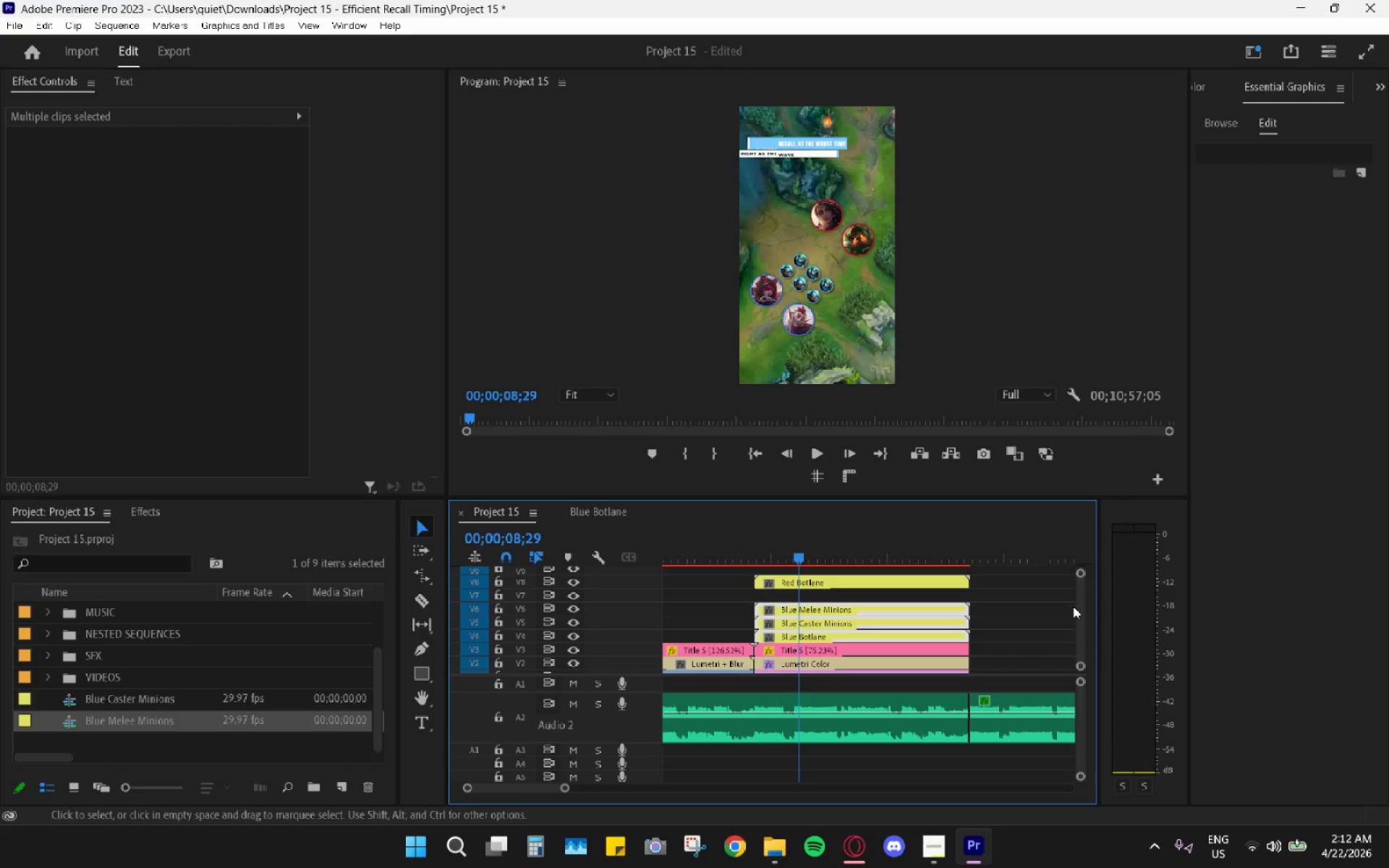 
left_click_drag(start_coordinate=[1083, 615], to_coordinate=[1078, 596])
 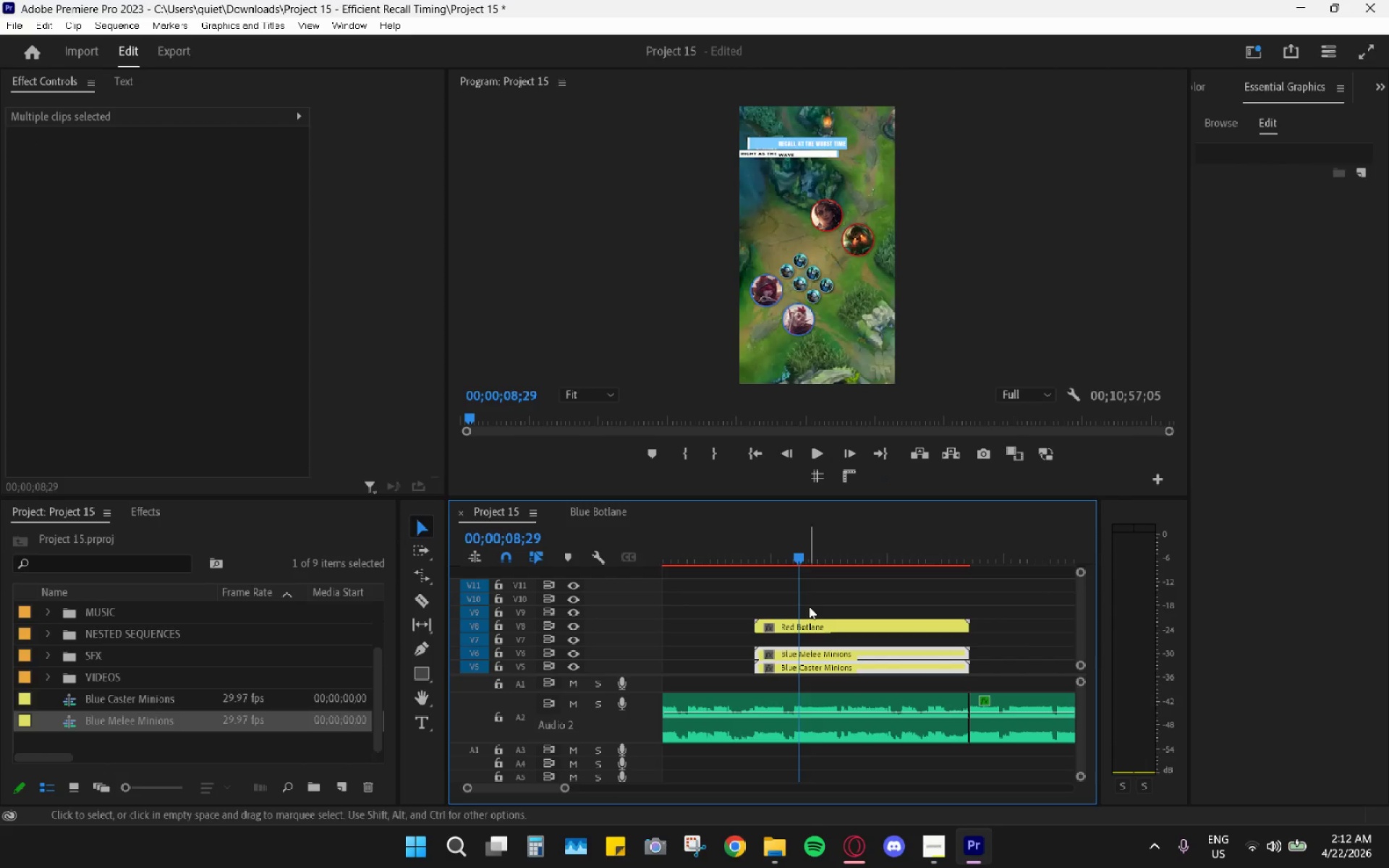 
scroll: coordinate [895, 558], scroll_direction: down, amount: 1.0
 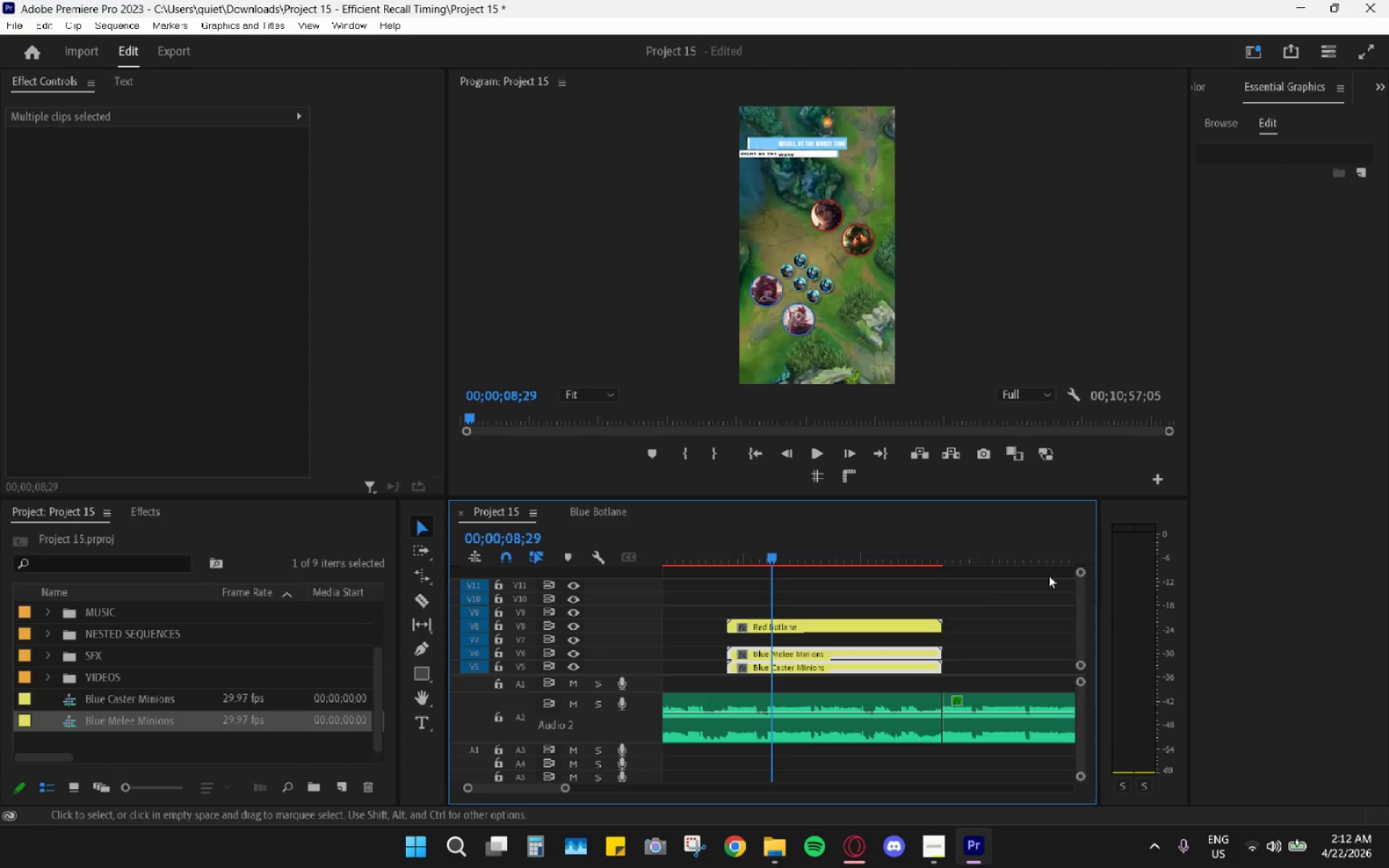 
left_click_drag(start_coordinate=[1082, 590], to_coordinate=[1082, 599])
 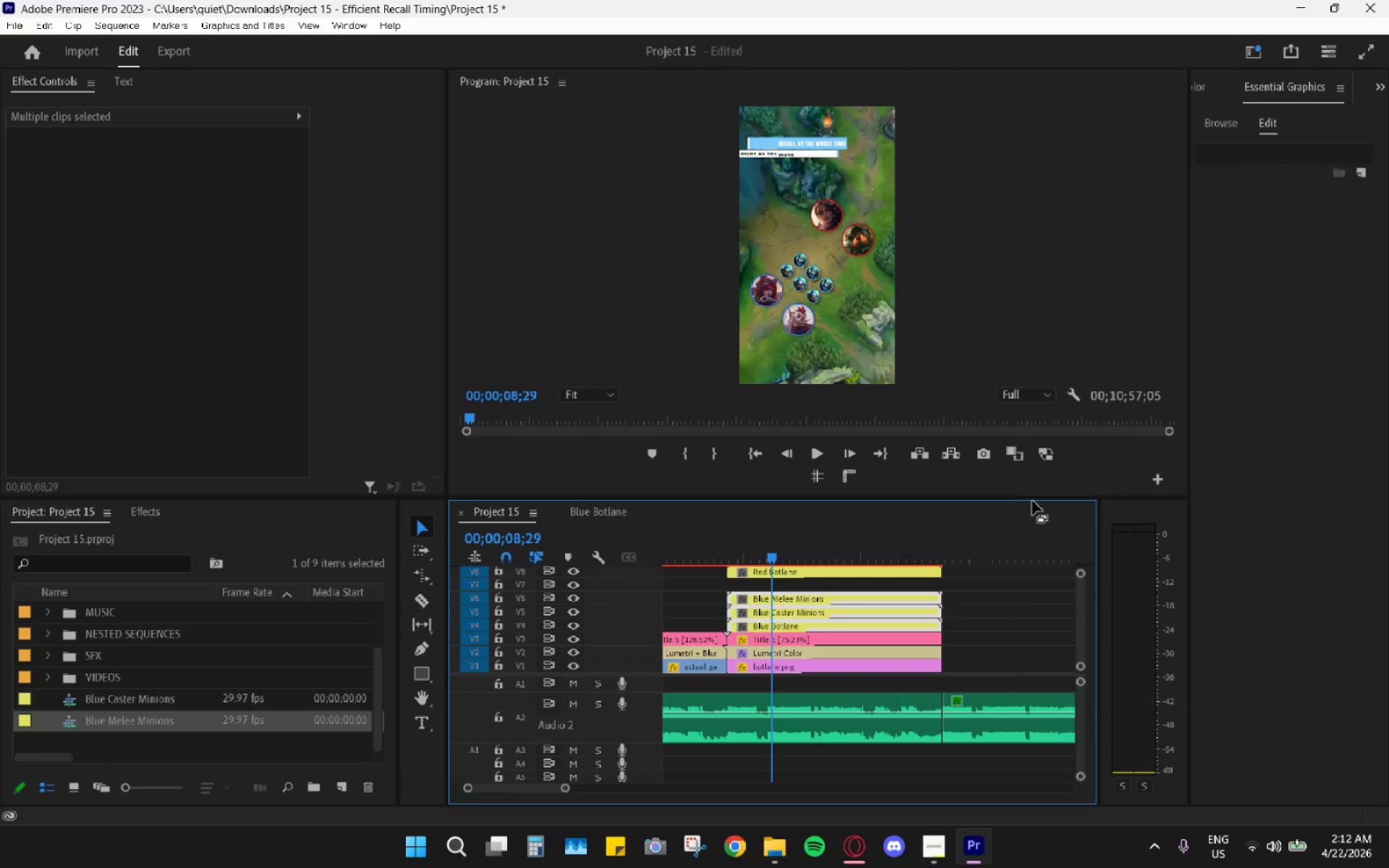 
left_click_drag(start_coordinate=[1027, 498], to_coordinate=[1029, 490])
 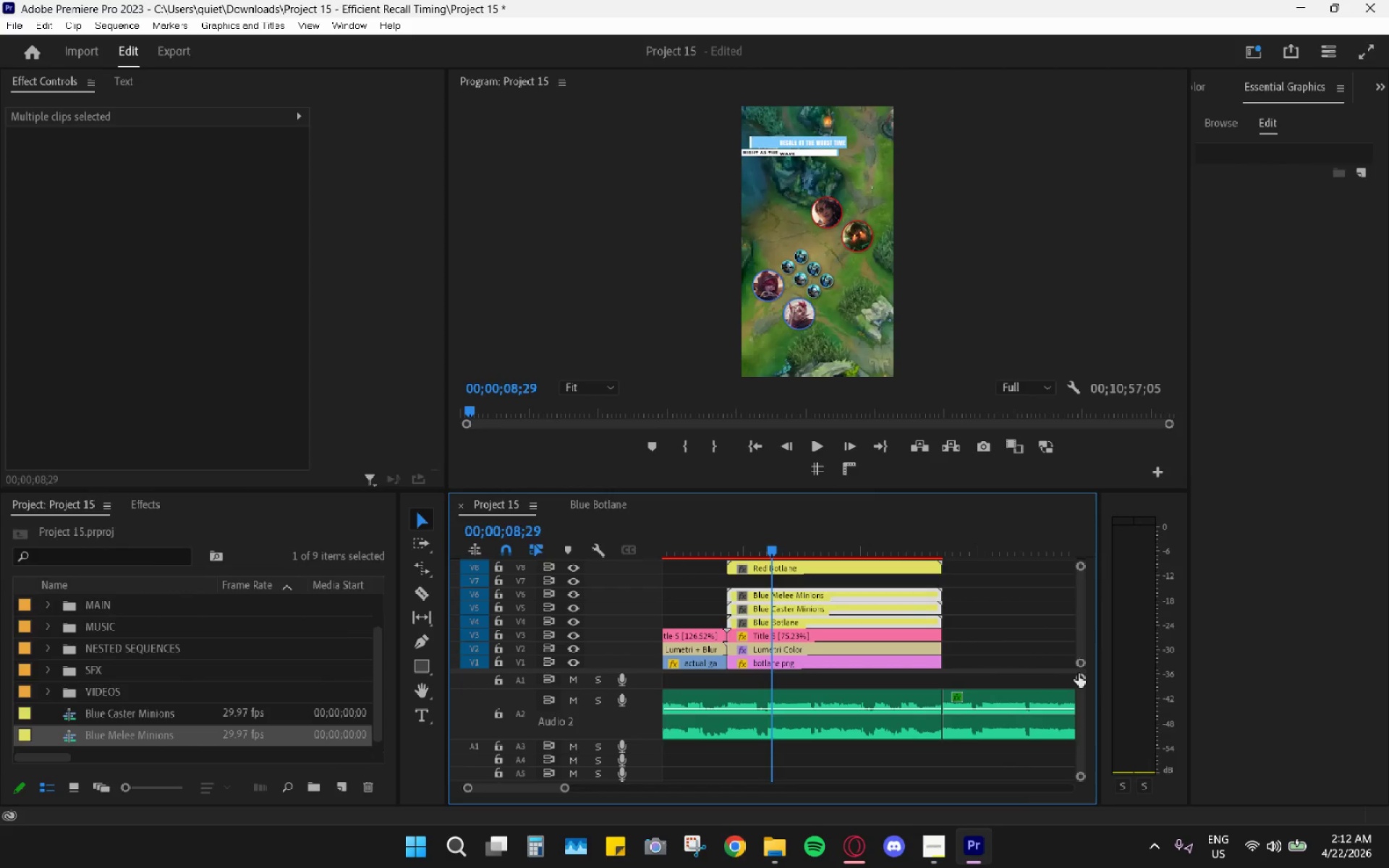 
left_click_drag(start_coordinate=[1079, 671], to_coordinate=[1078, 715])
 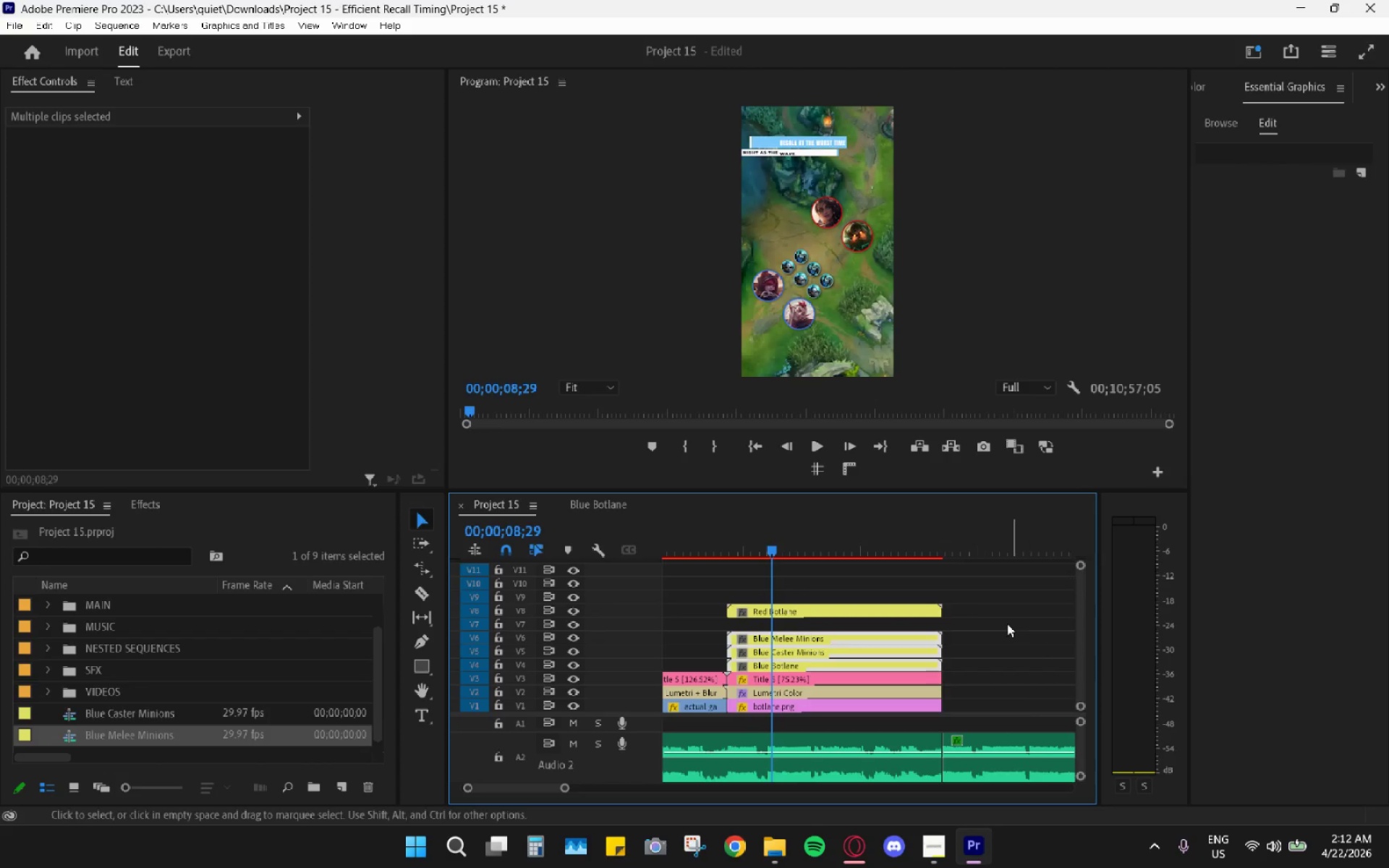 
wait(7.33)
 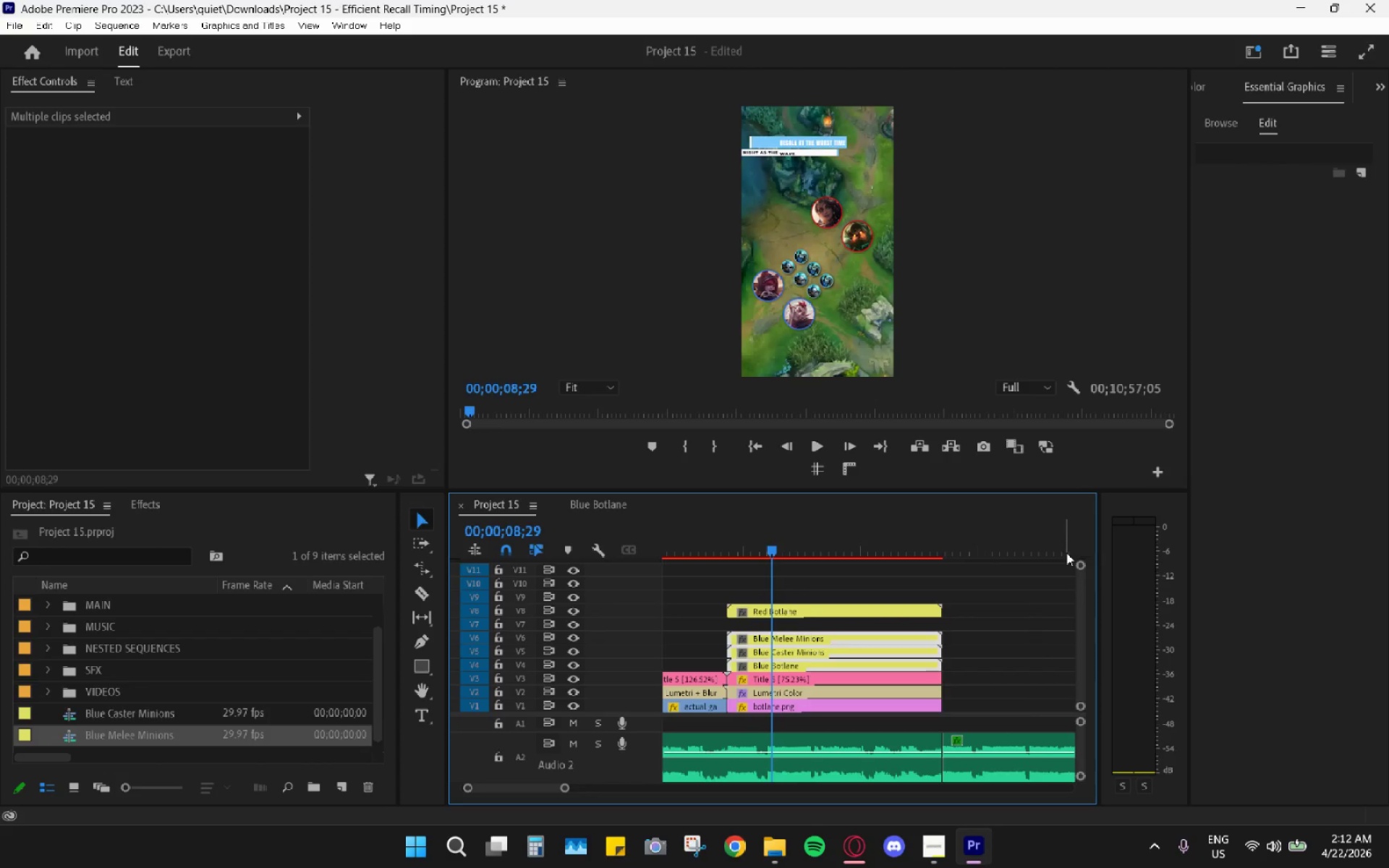 
left_click([808, 665])
 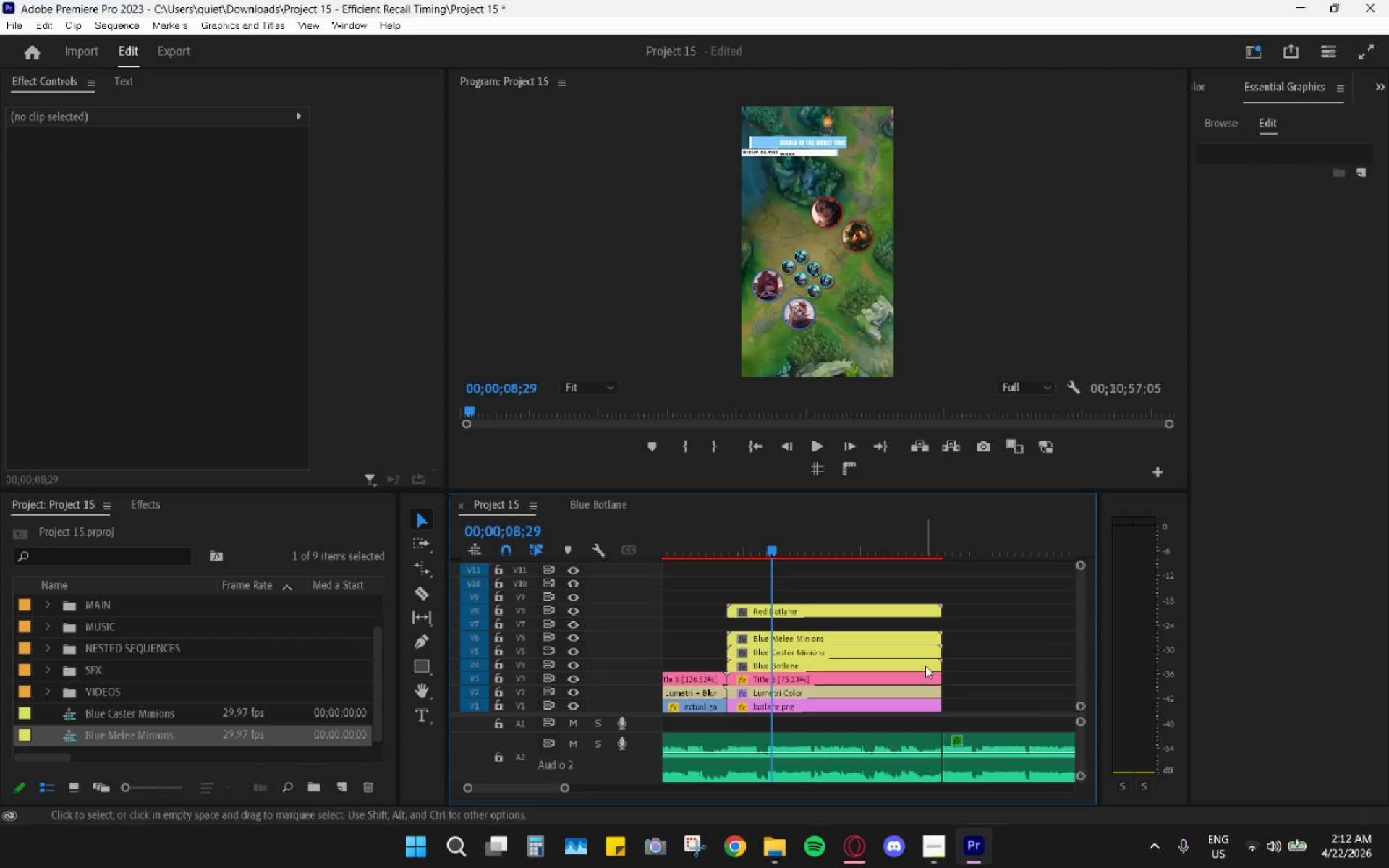 
triple_click([925, 666])
 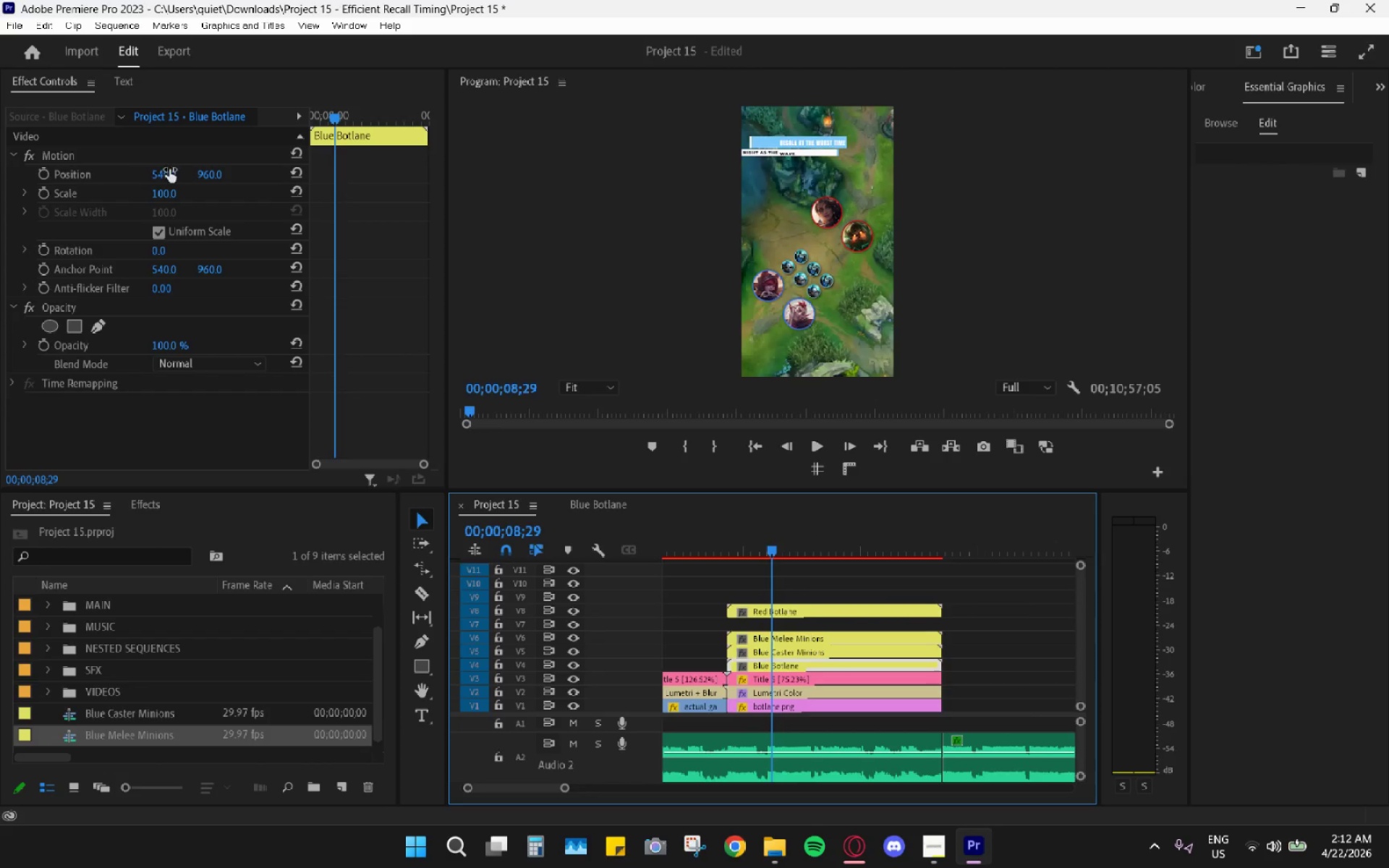 
left_click_drag(start_coordinate=[165, 175], to_coordinate=[123, 184])
 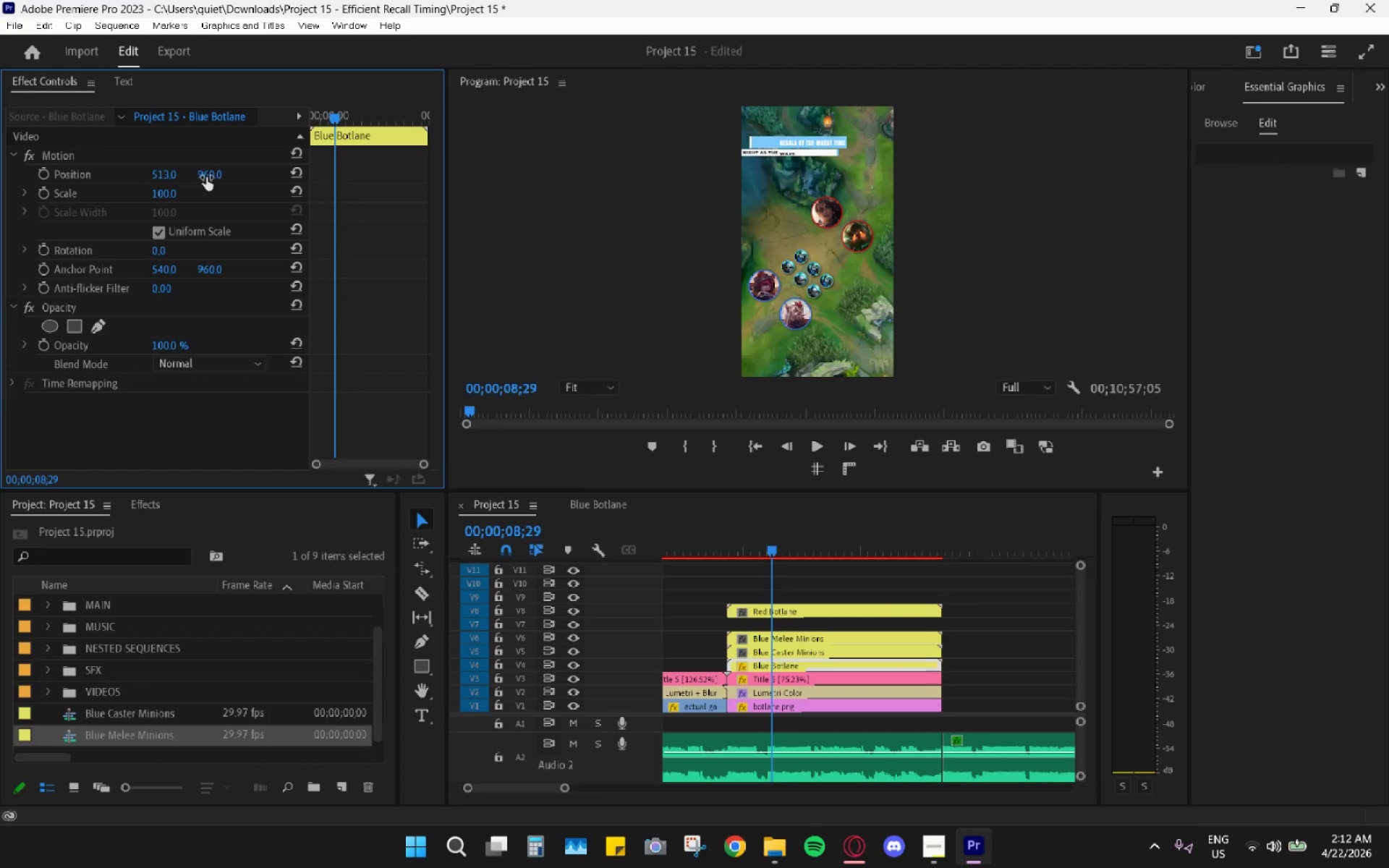 
left_click_drag(start_coordinate=[203, 176], to_coordinate=[246, 174])
 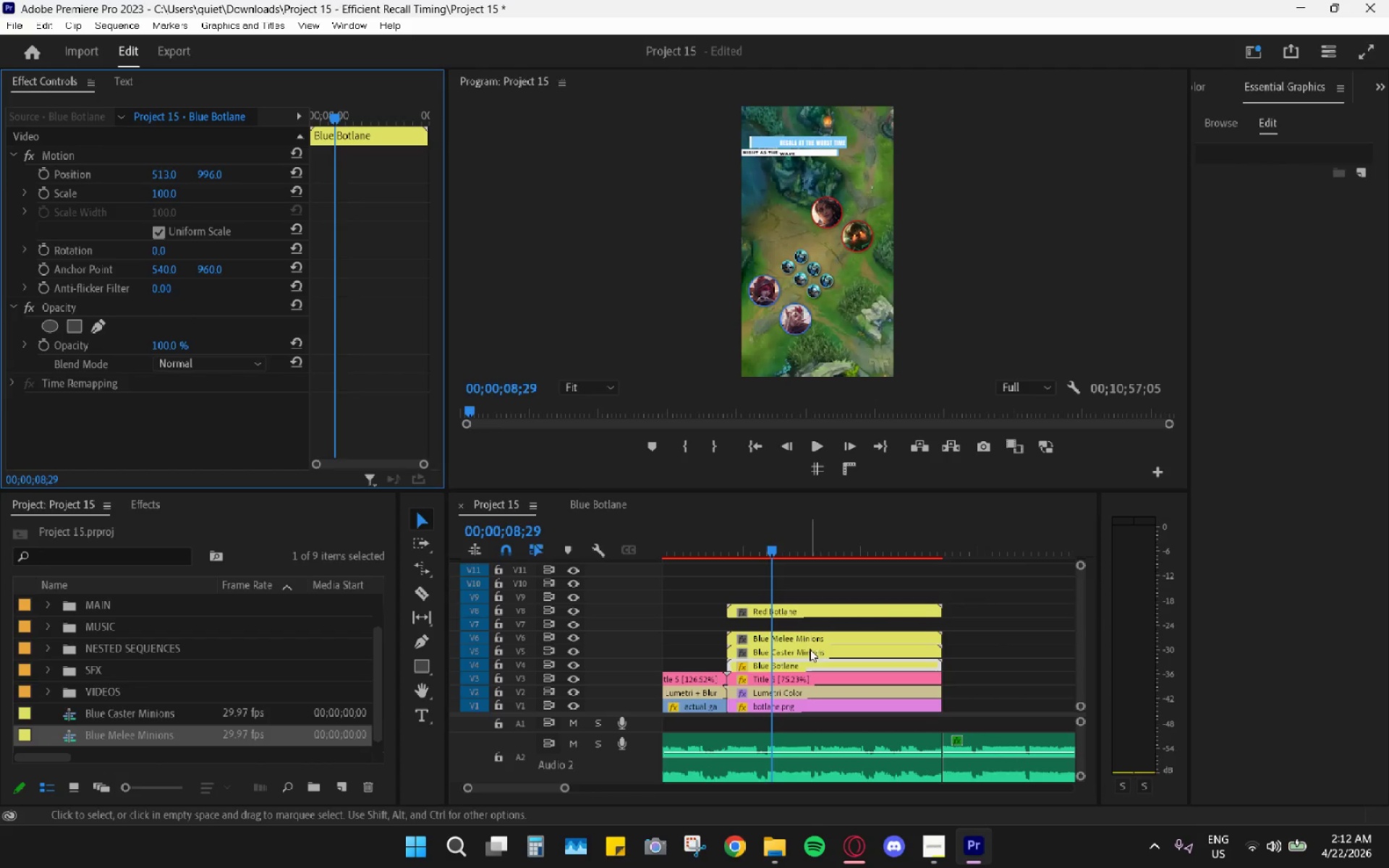 
left_click([812, 658])
 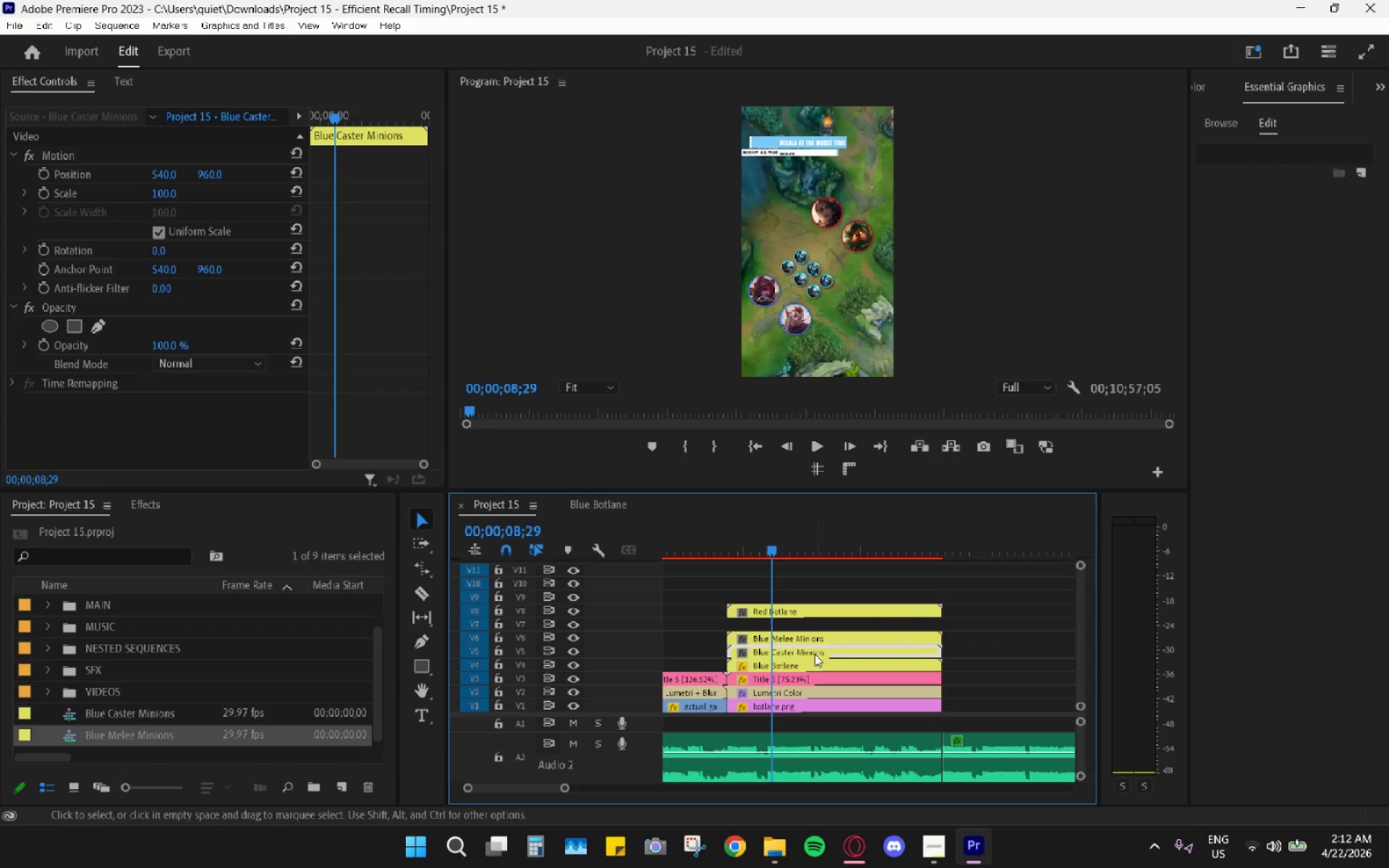 
left_click([815, 653])
 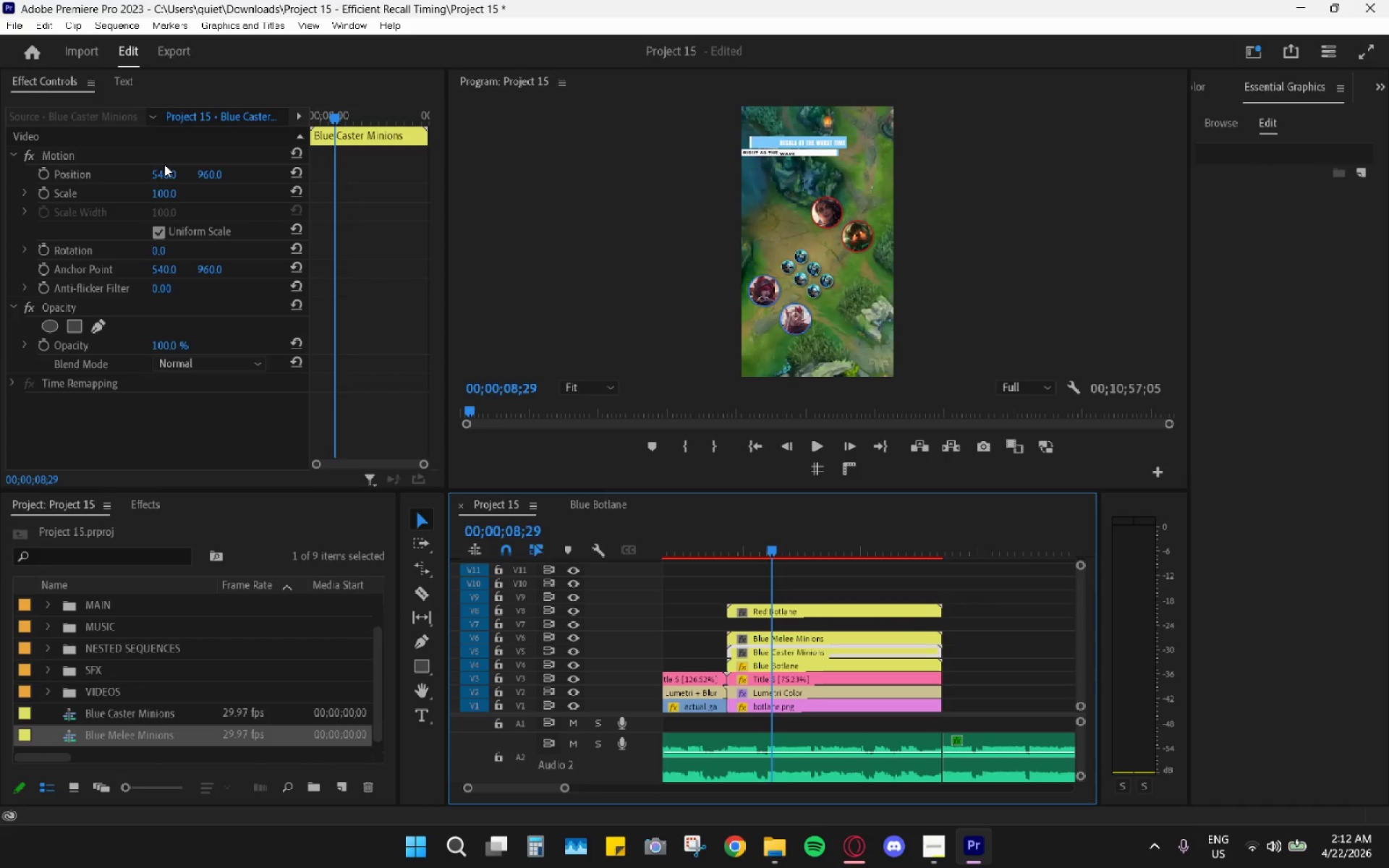 
left_click_drag(start_coordinate=[158, 171], to_coordinate=[193, 178])
 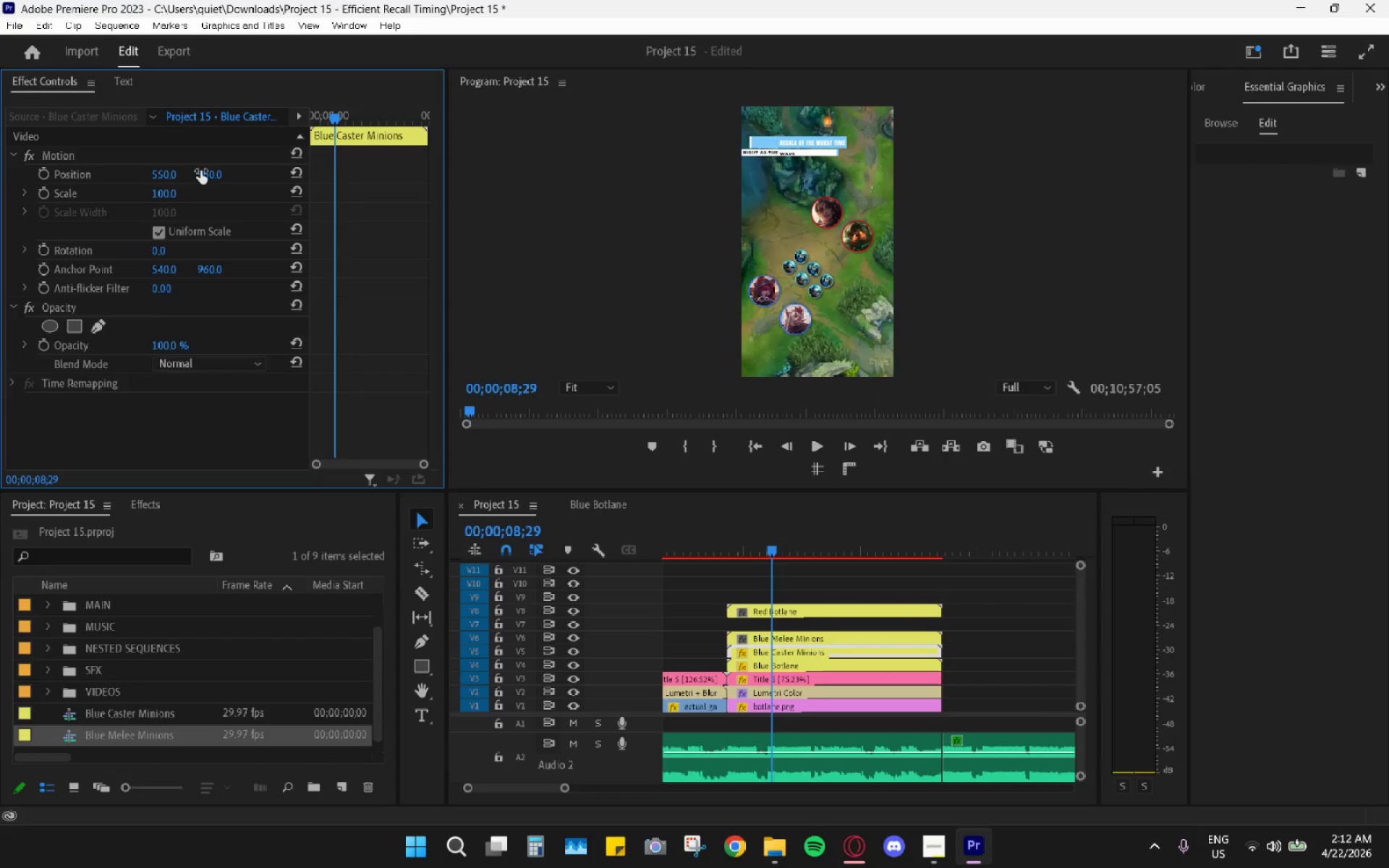 
left_click_drag(start_coordinate=[202, 171], to_coordinate=[253, 172])
 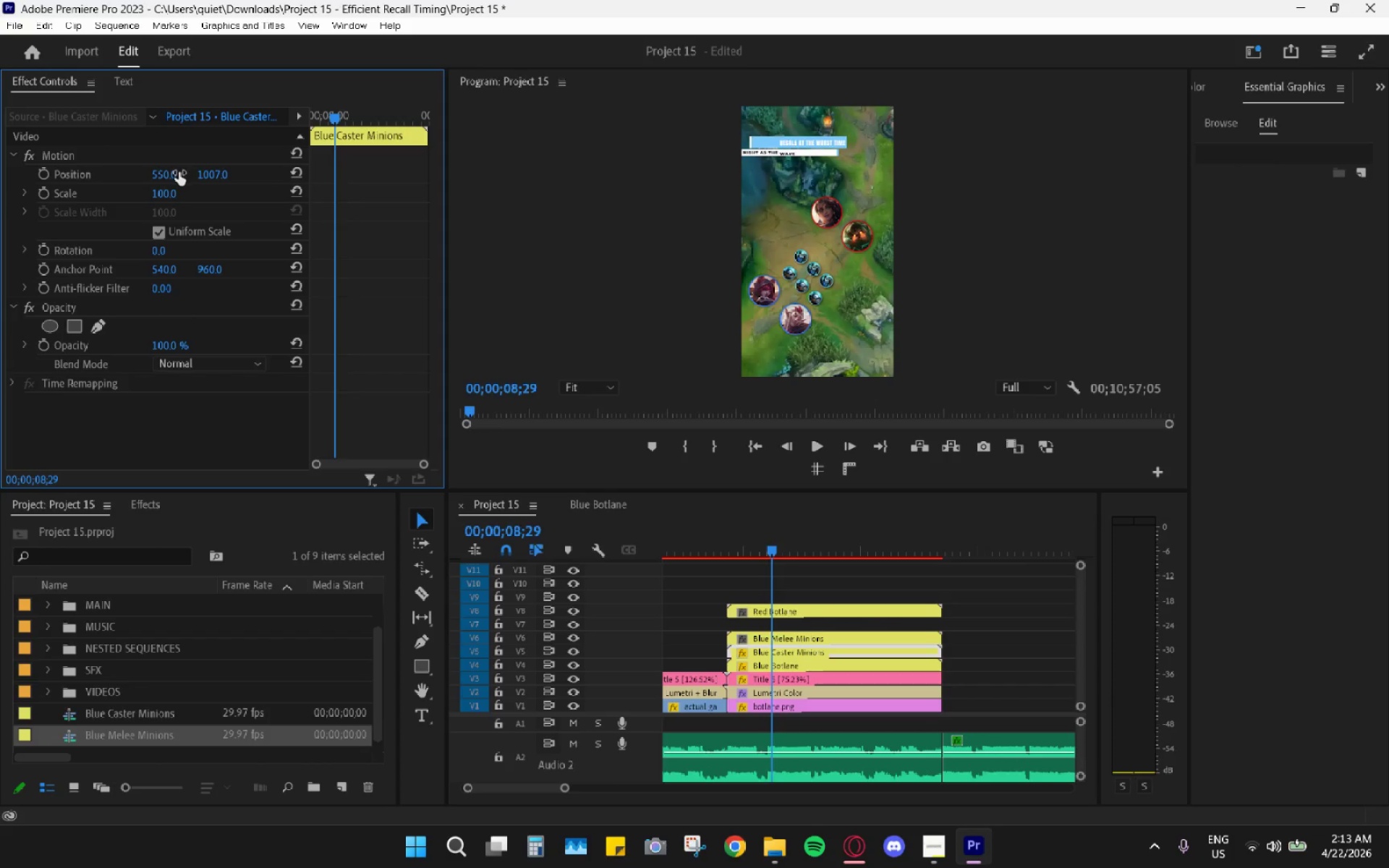 
left_click_drag(start_coordinate=[171, 173], to_coordinate=[132, 192])
 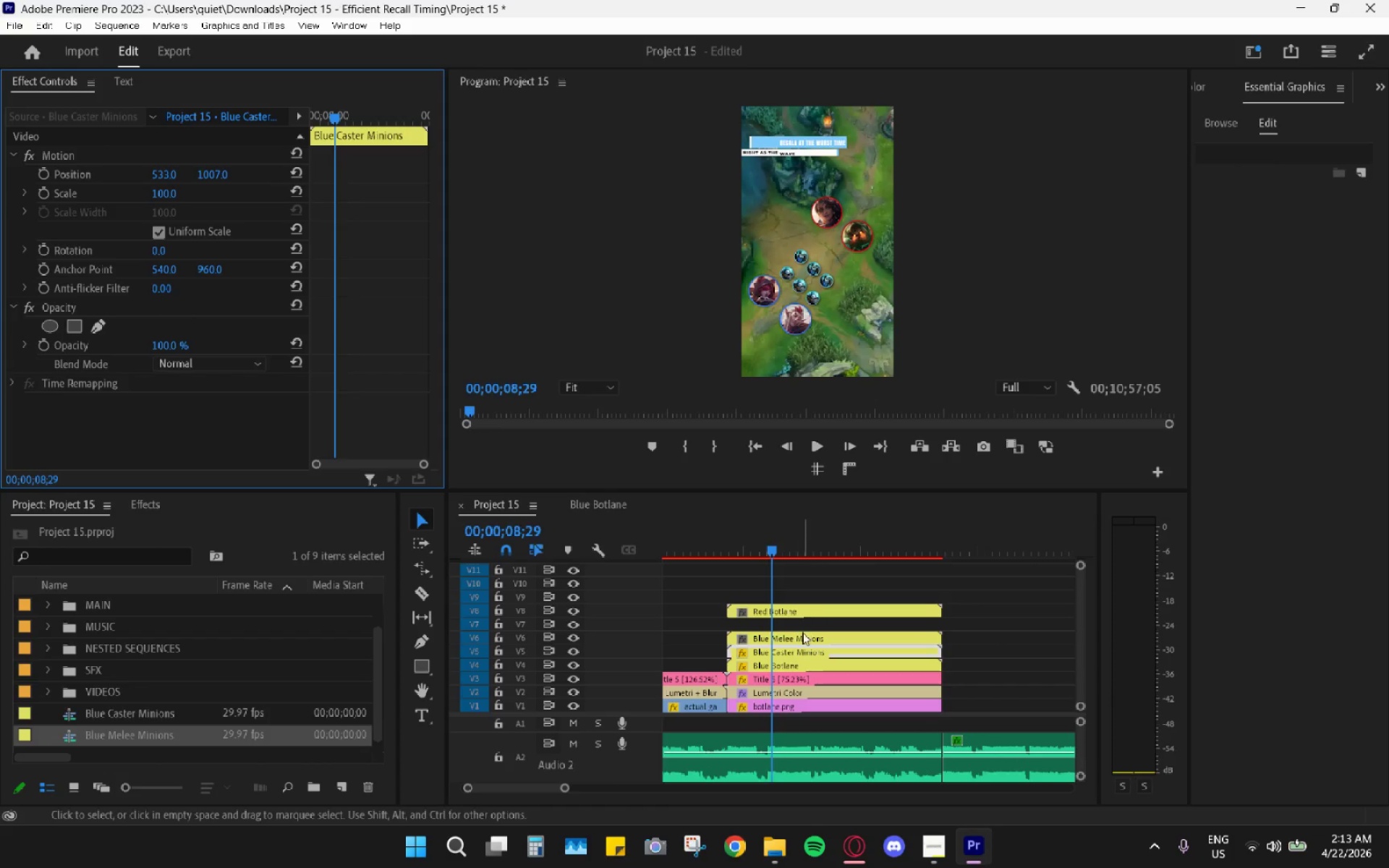 
left_click([801, 636])
 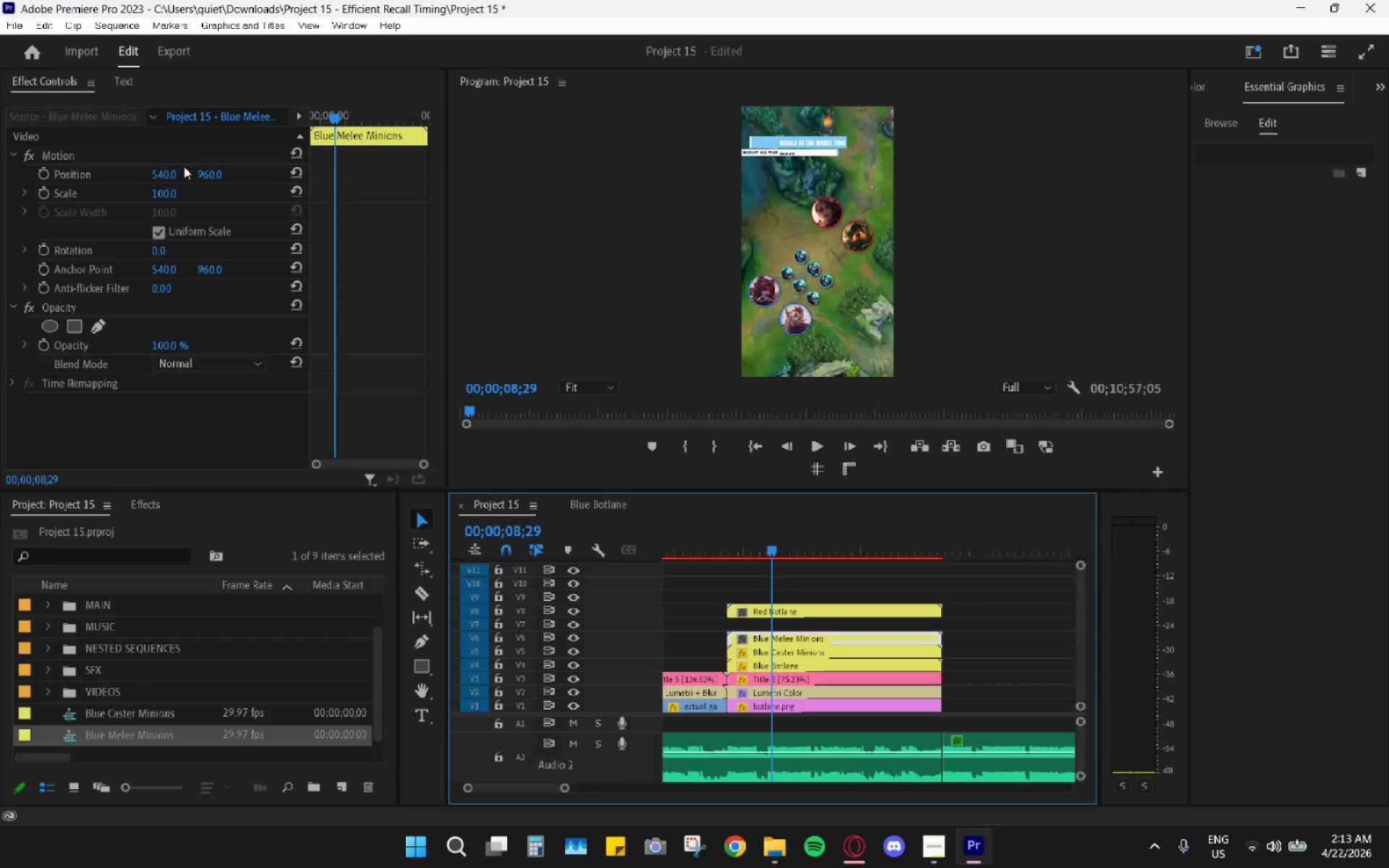 
left_click_drag(start_coordinate=[202, 166], to_coordinate=[289, 167])
 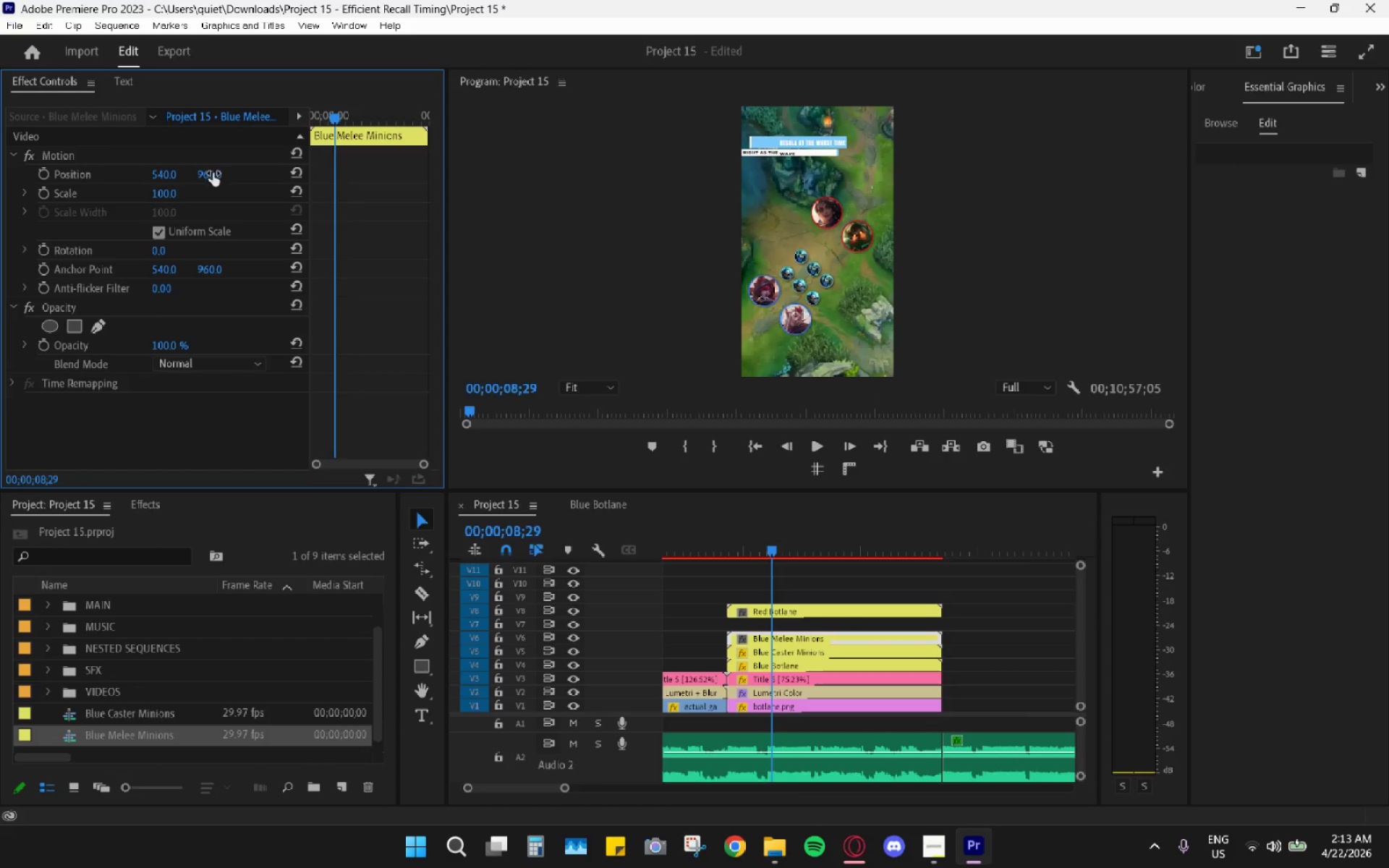 
left_click_drag(start_coordinate=[211, 174], to_coordinate=[249, 171])
 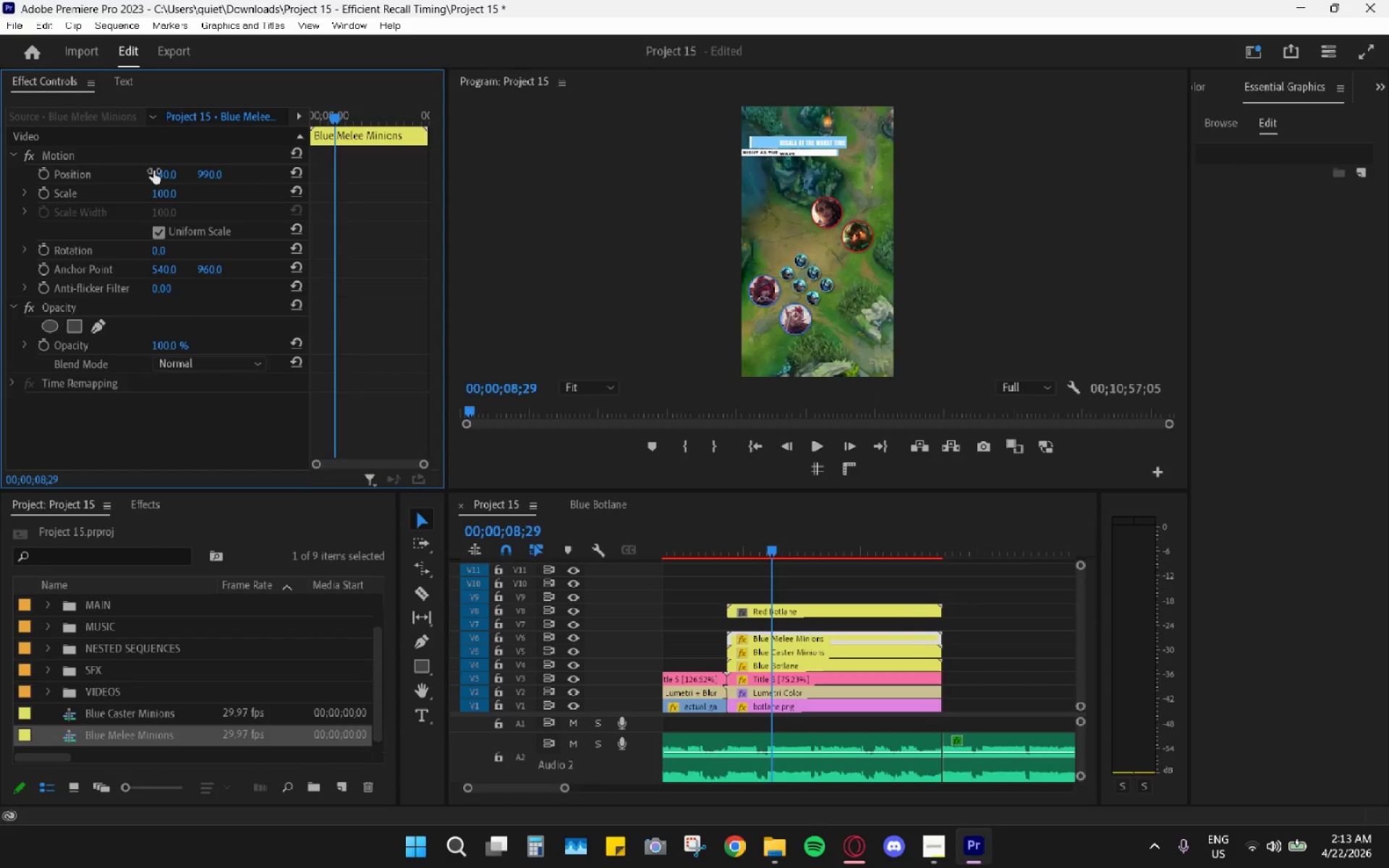 
left_click_drag(start_coordinate=[153, 171], to_coordinate=[124, 187])
 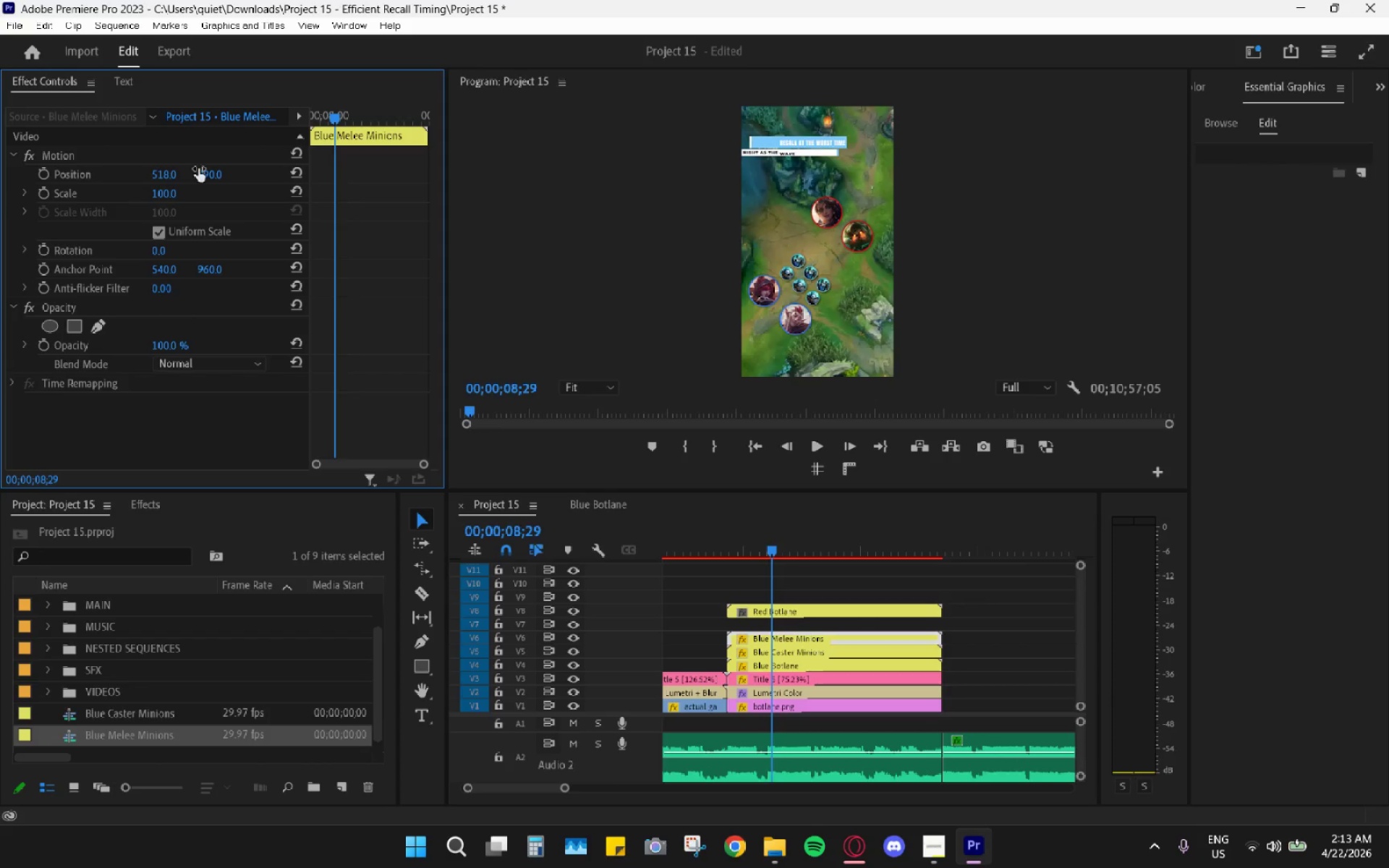 
left_click_drag(start_coordinate=[200, 169], to_coordinate=[242, 177])
 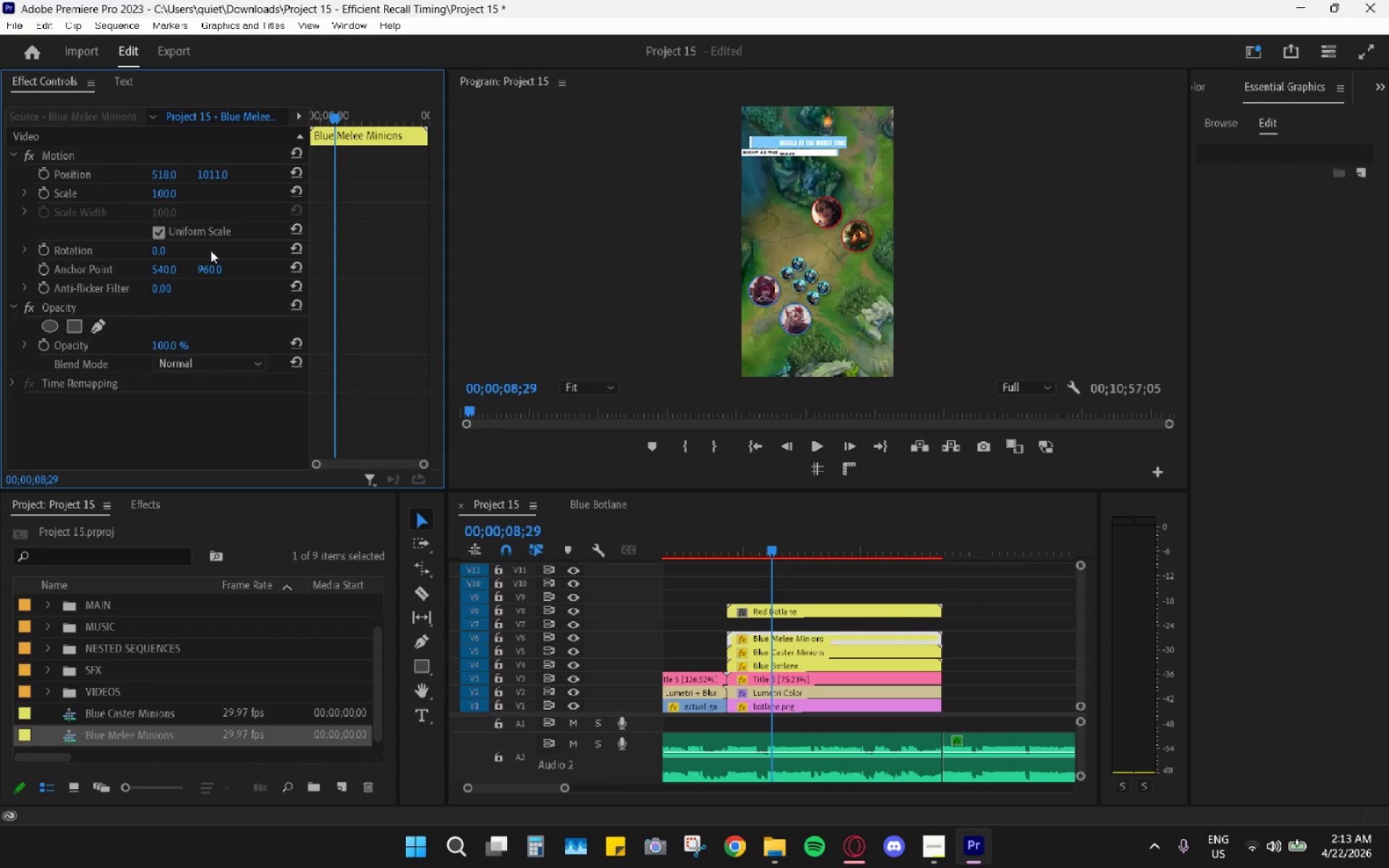 
left_click_drag(start_coordinate=[158, 167], to_coordinate=[188, 178])
 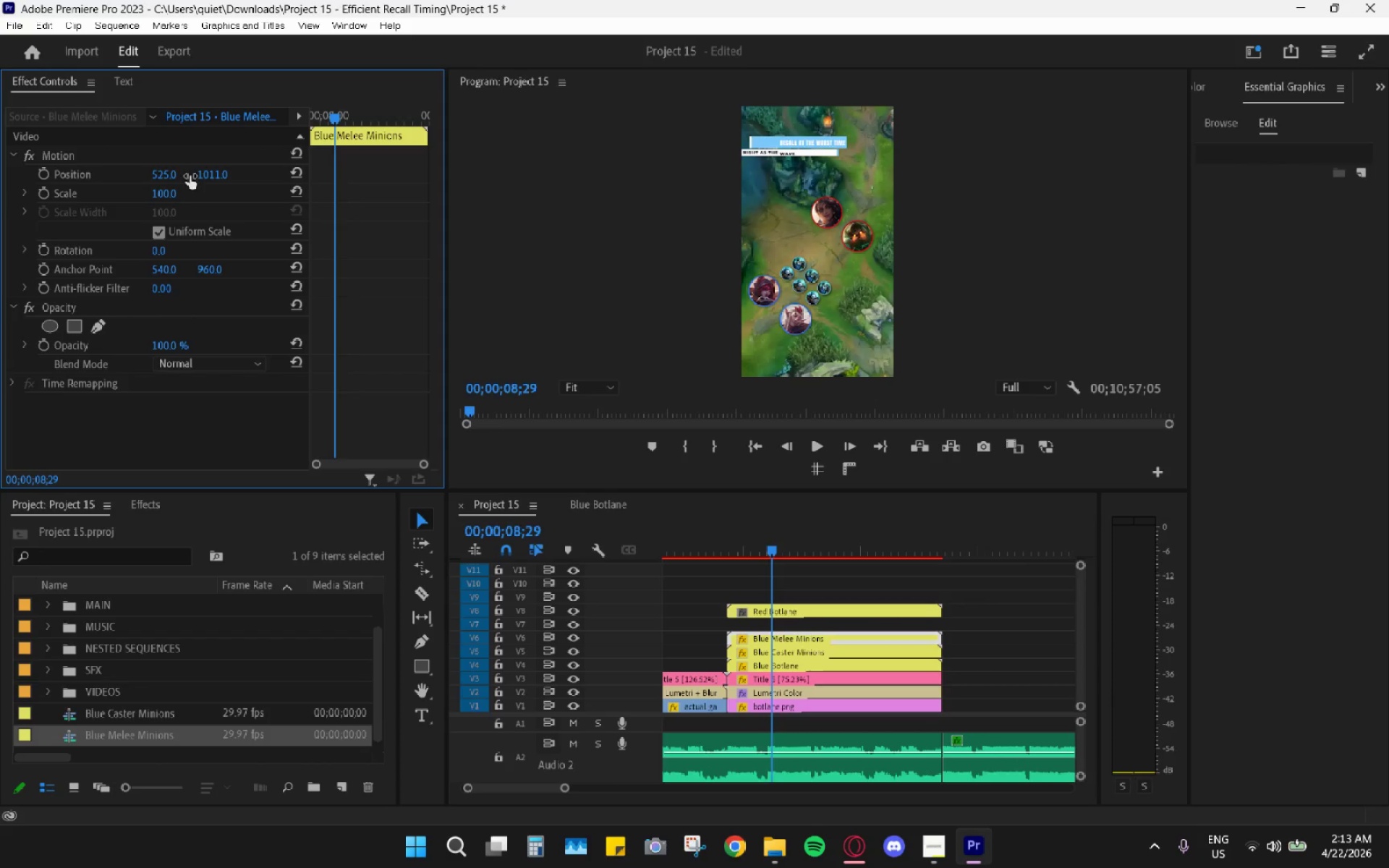 
left_click_drag(start_coordinate=[208, 171], to_coordinate=[200, 179])
 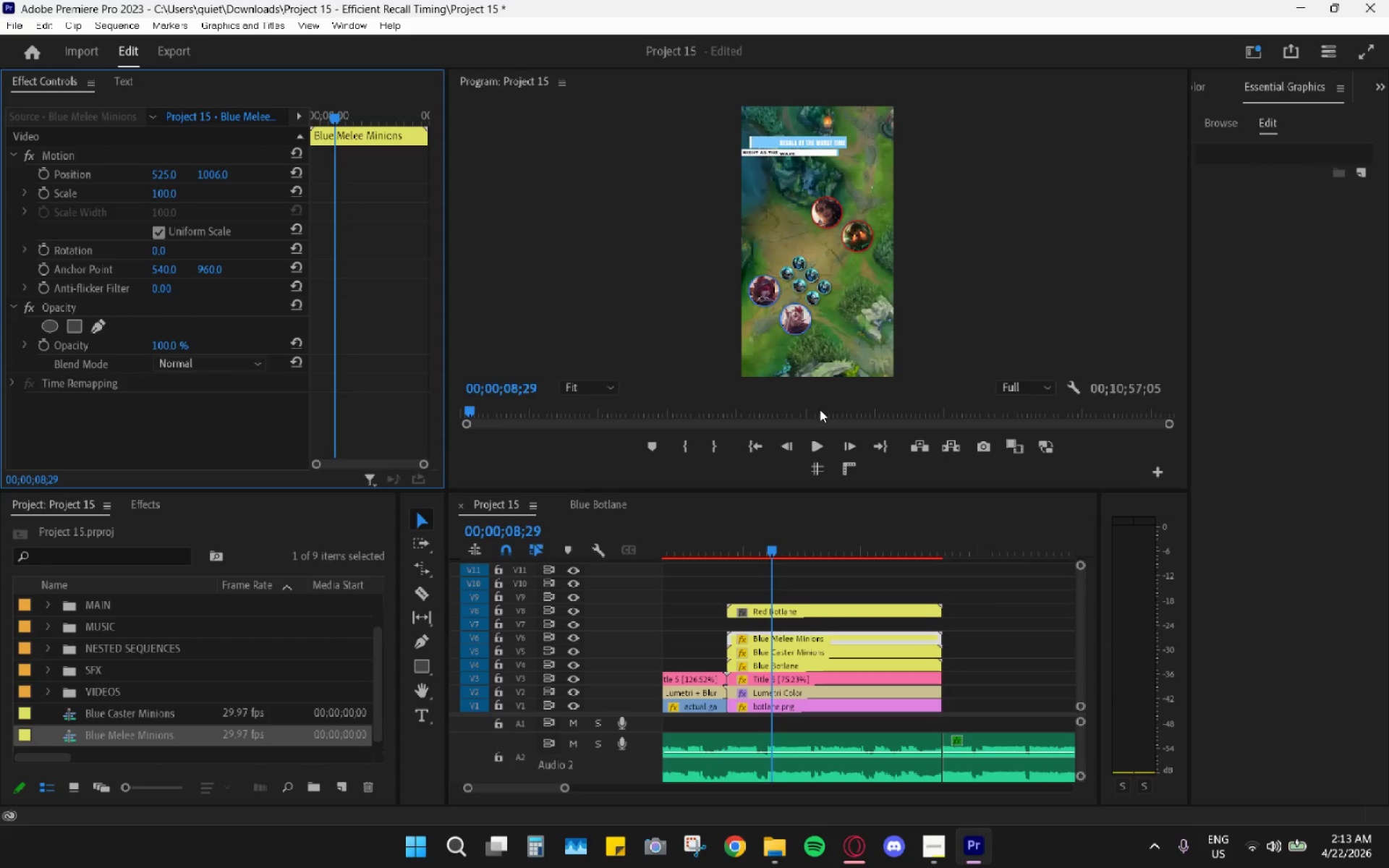 
wait(9.28)
 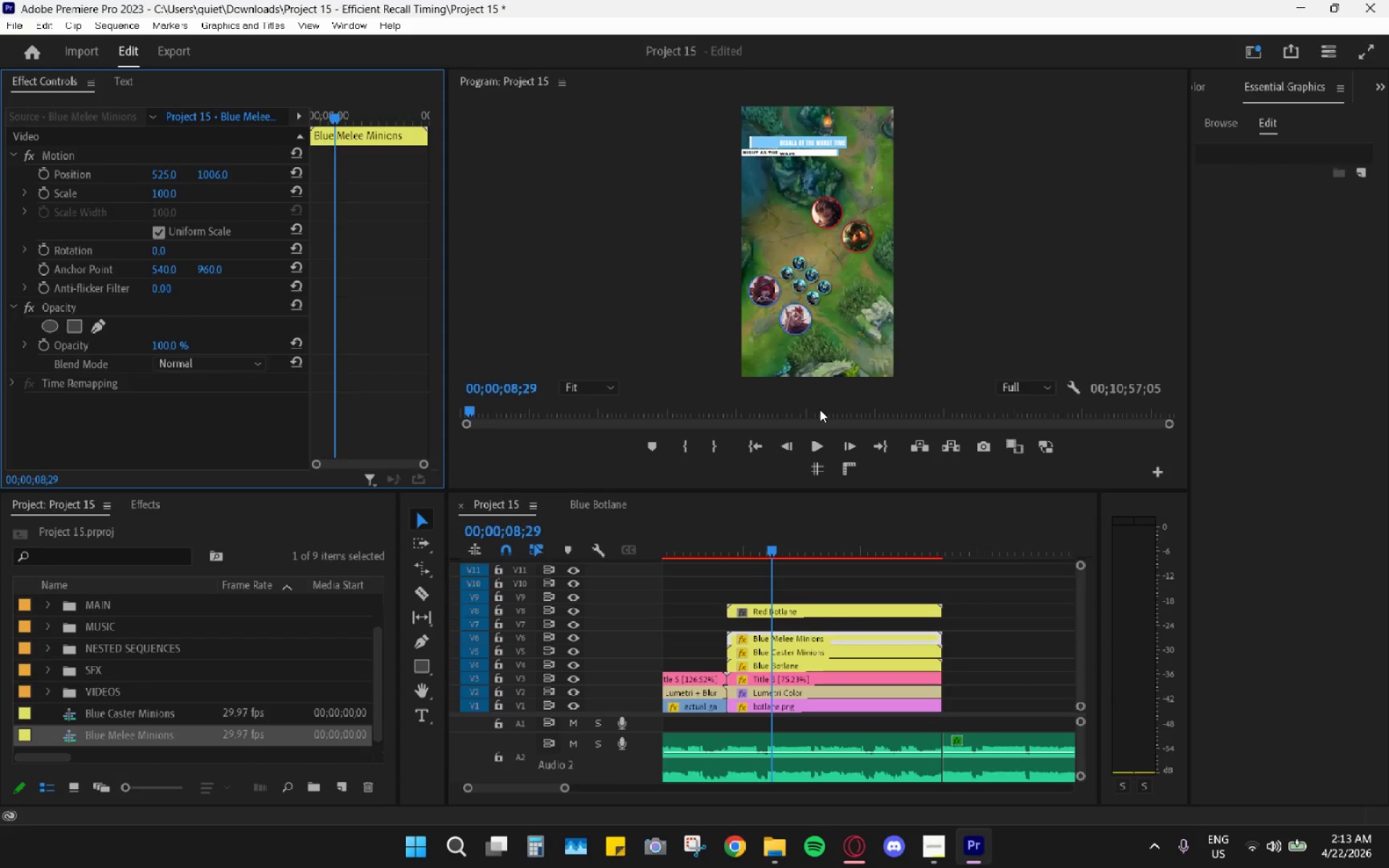 
left_click_drag(start_coordinate=[162, 171], to_coordinate=[222, 175])
 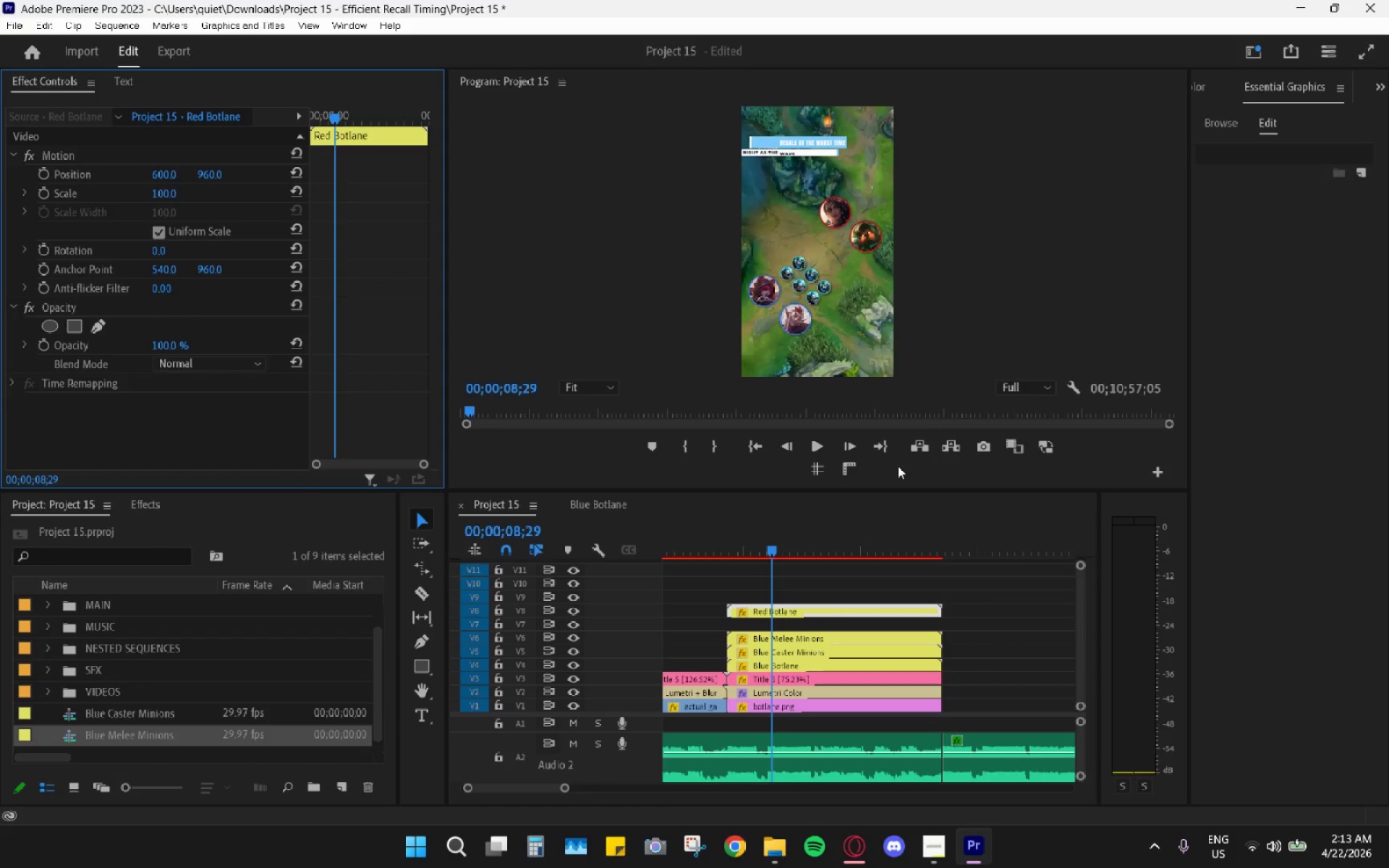 
left_click_drag(start_coordinate=[776, 546], to_coordinate=[709, 558])
 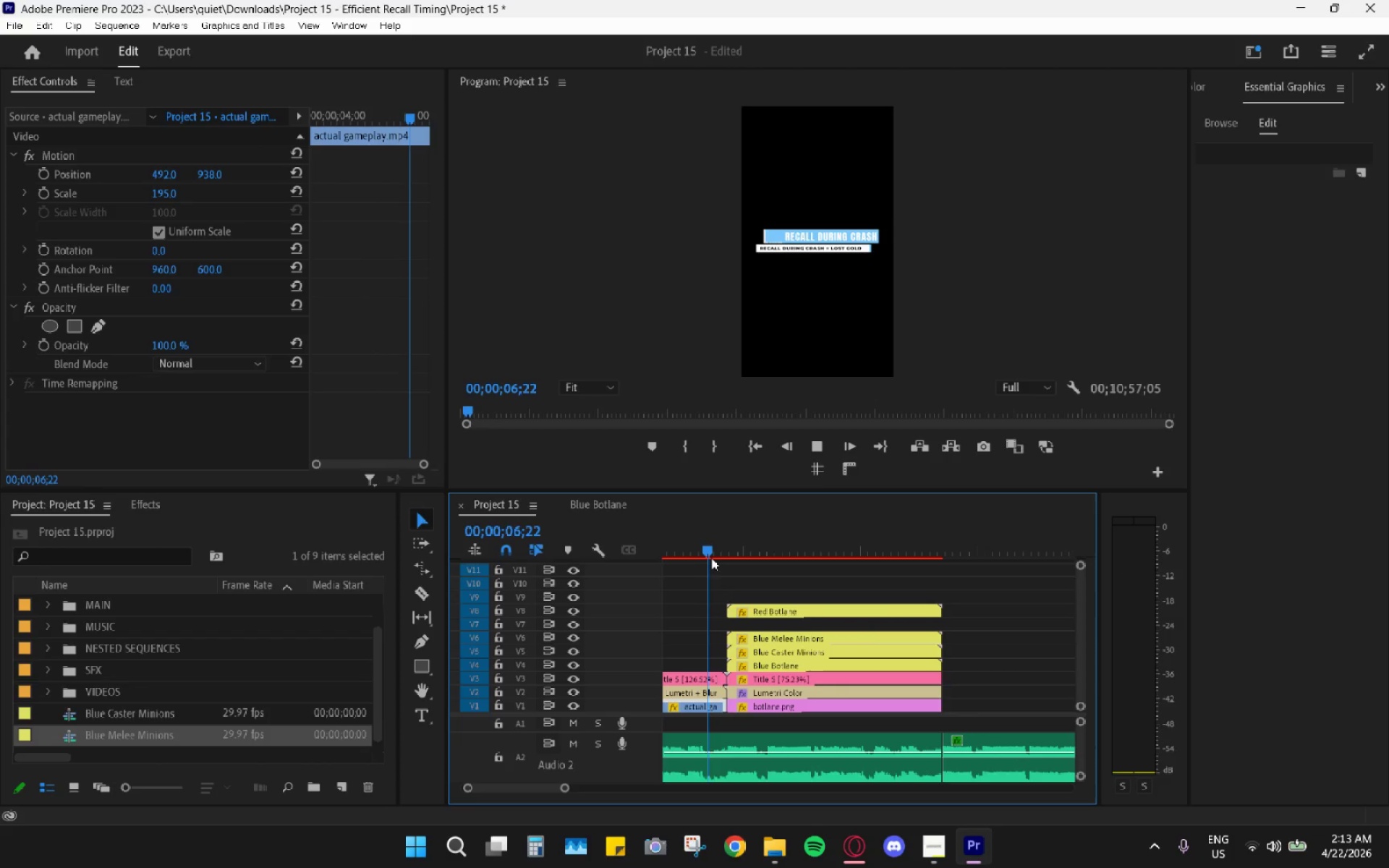 
key(Space)
 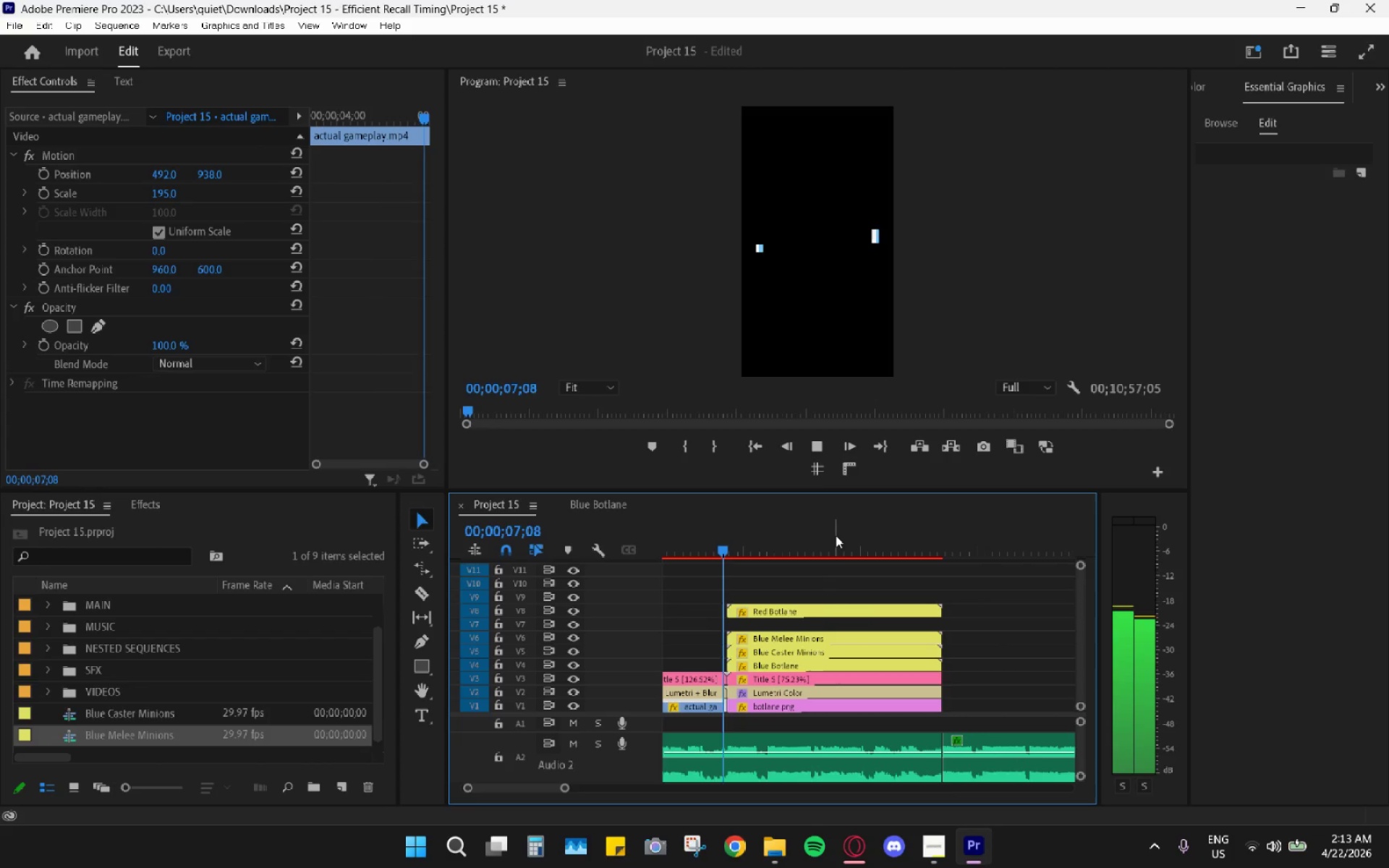 
key(Space)
 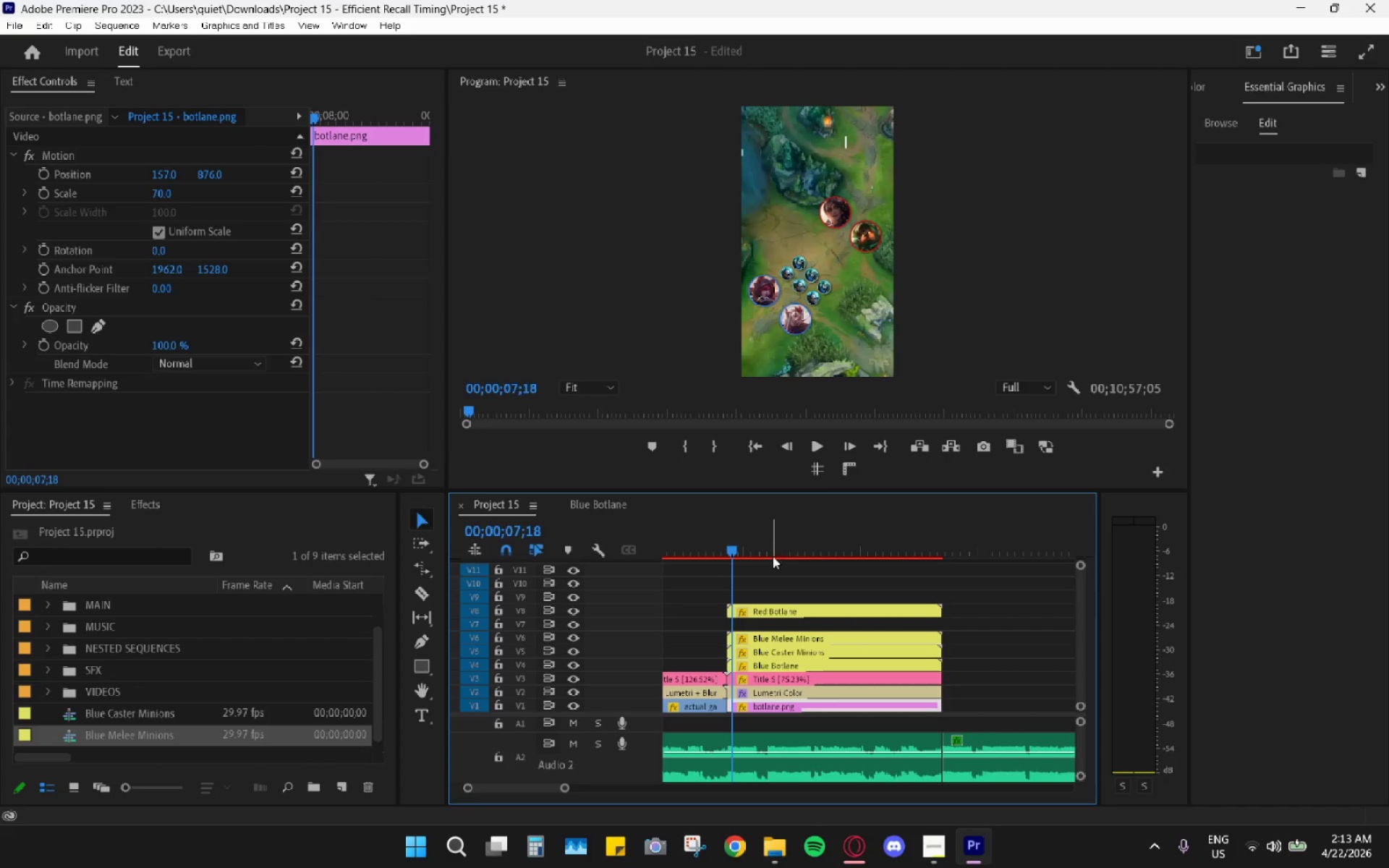 
scroll: coordinate [774, 573], scroll_direction: up, amount: 4.0
 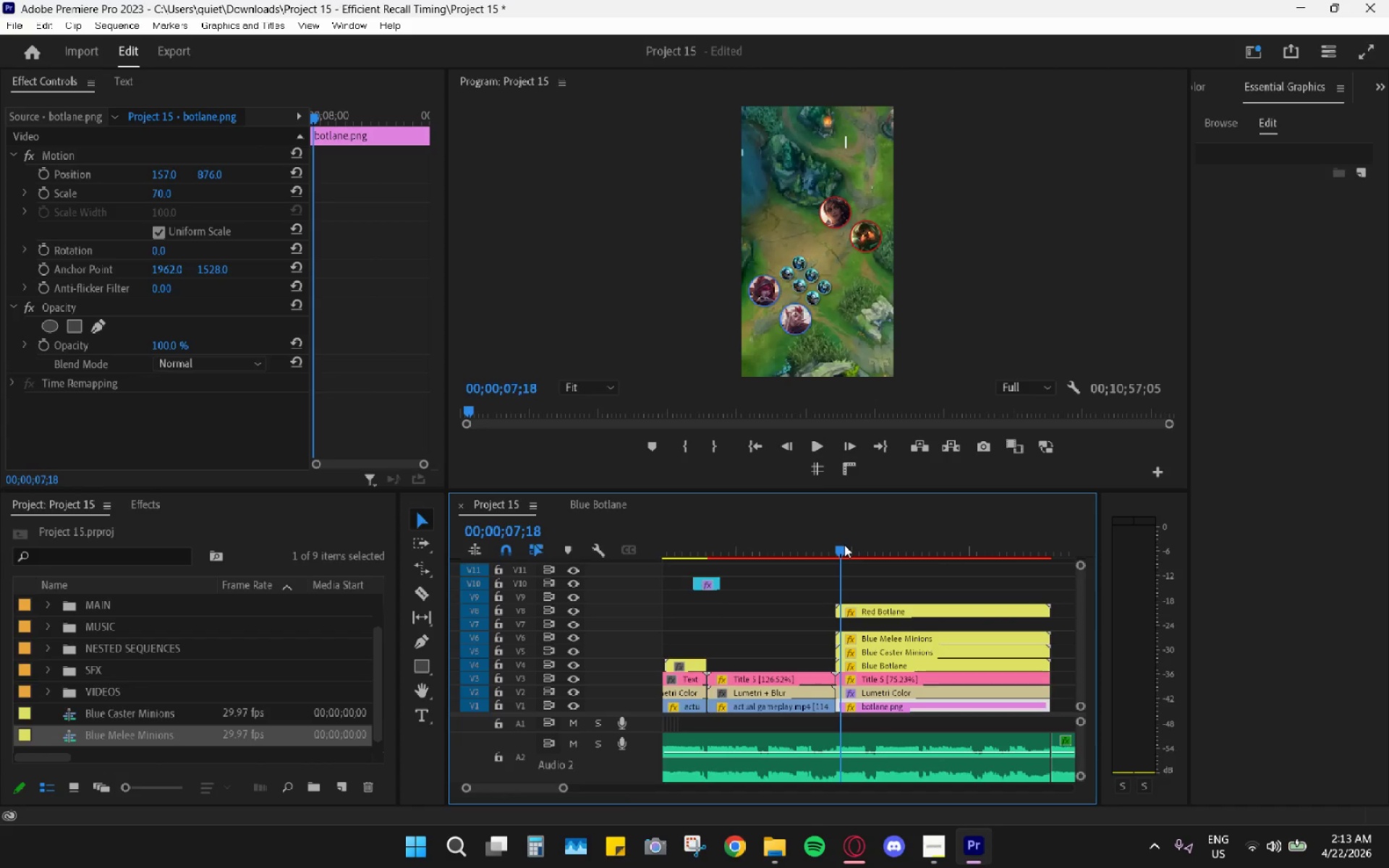 
left_click_drag(start_coordinate=[844, 544], to_coordinate=[788, 556])
 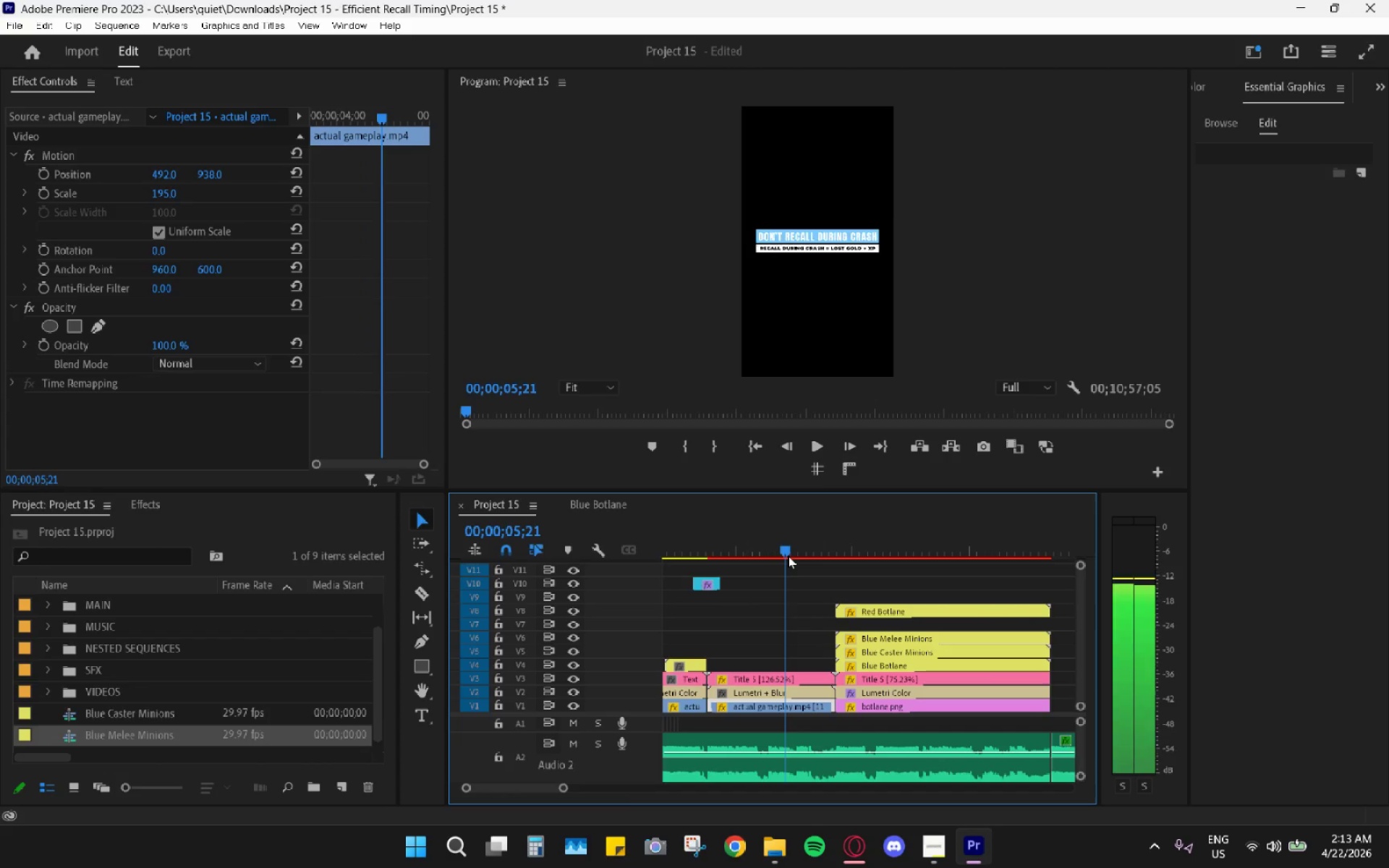 
key(Space)
 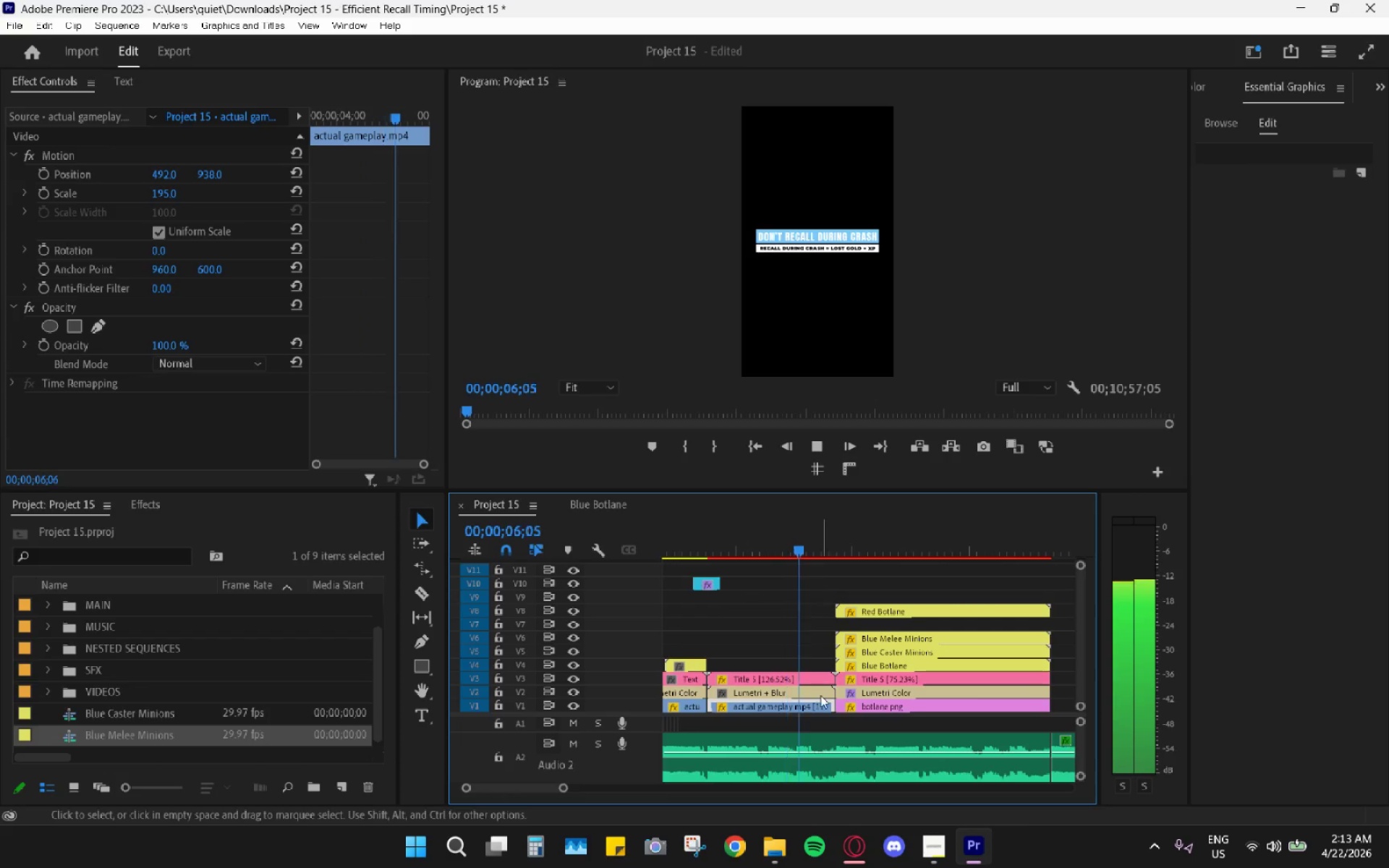 
key(Space)
 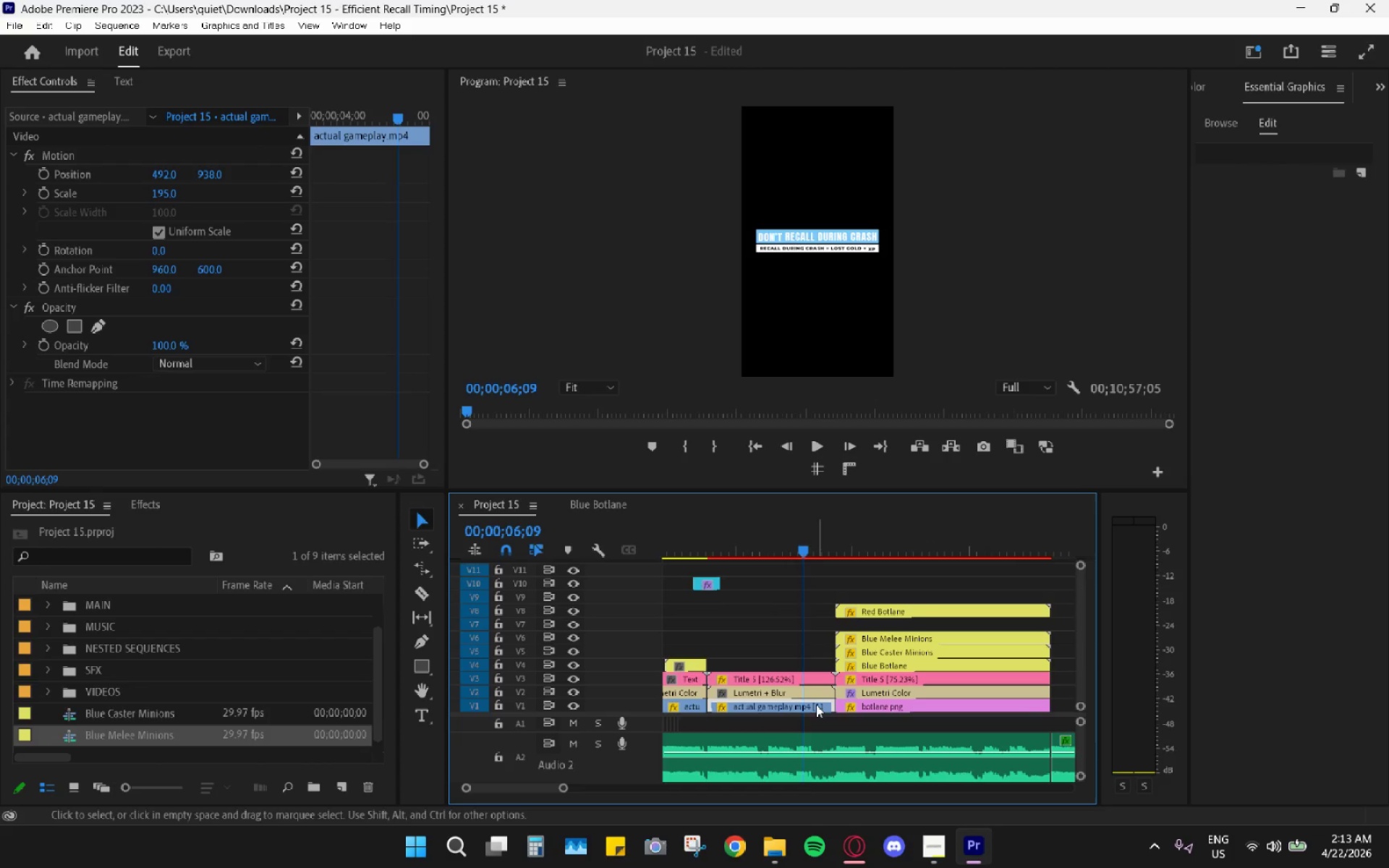 
double_click([816, 705])
 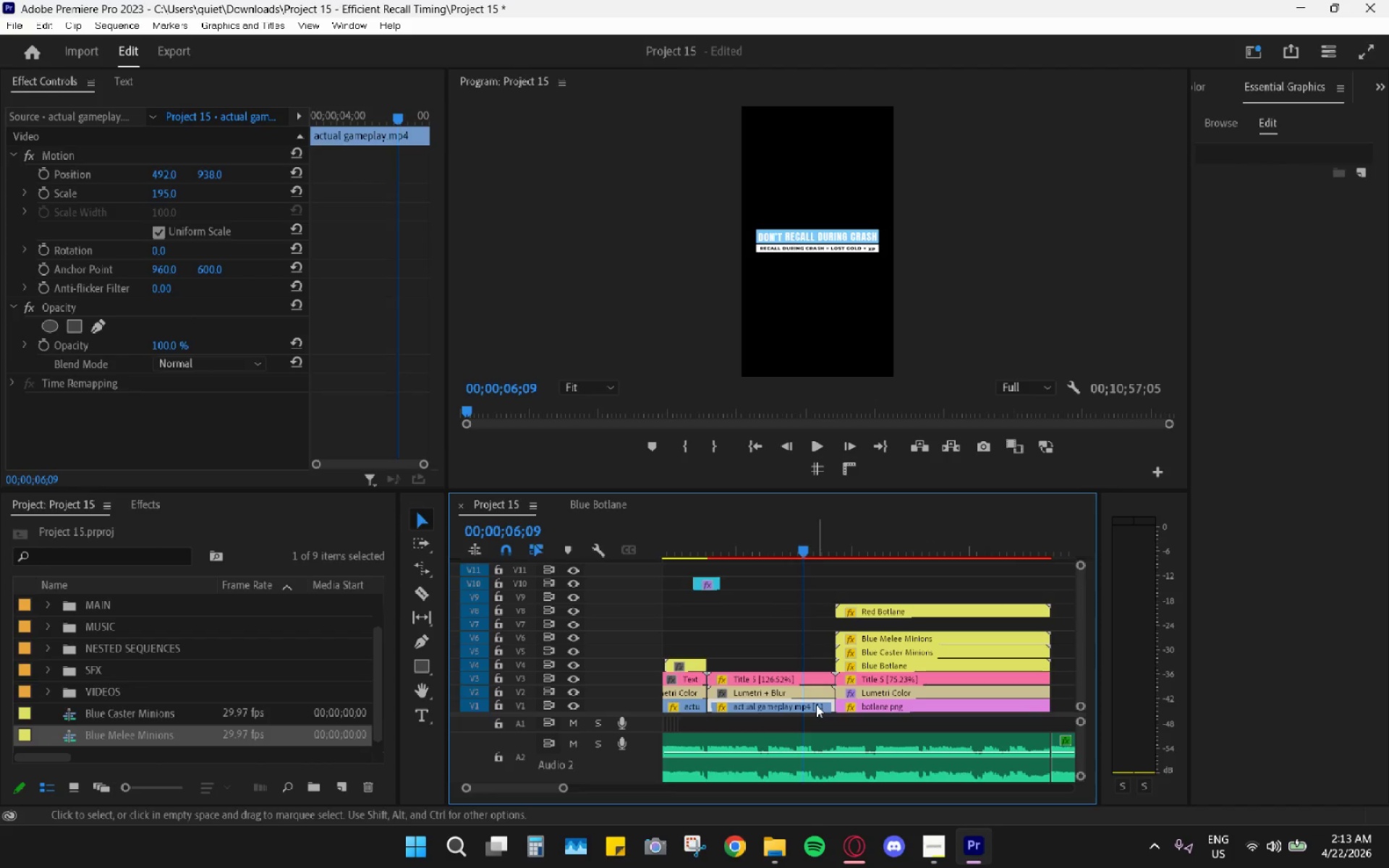 
triple_click([816, 705])
 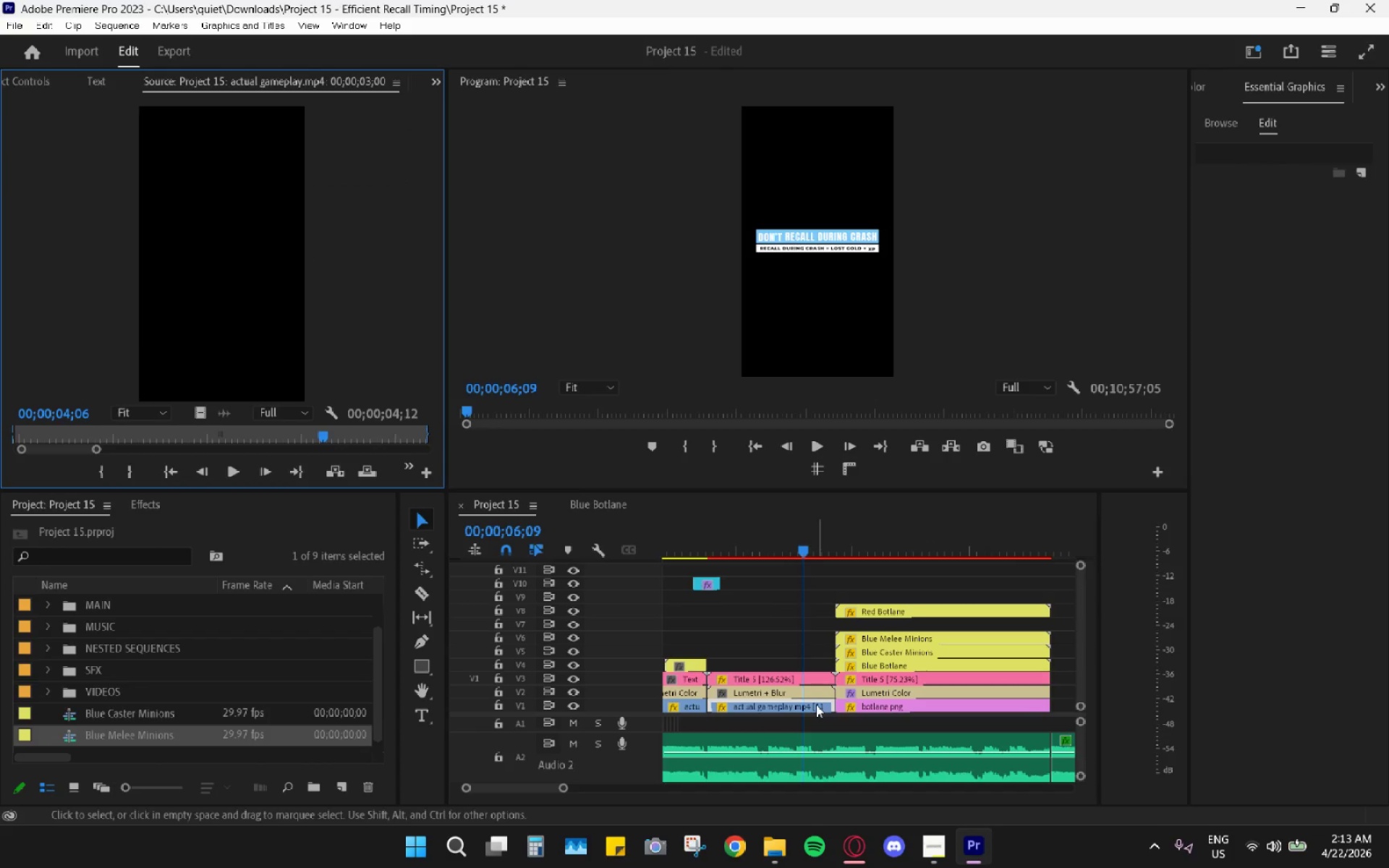 
triple_click([816, 705])
 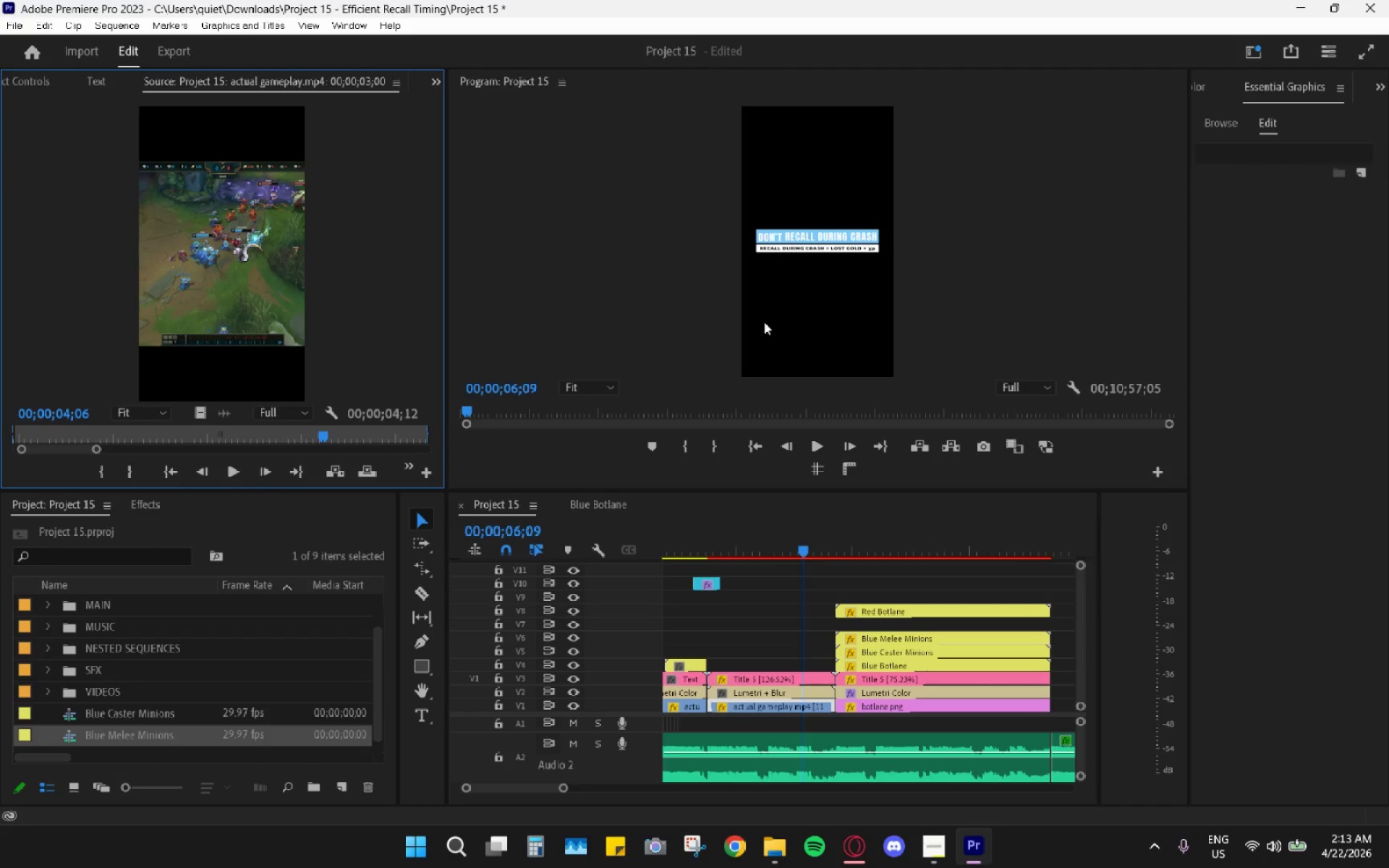 
key(Space)
 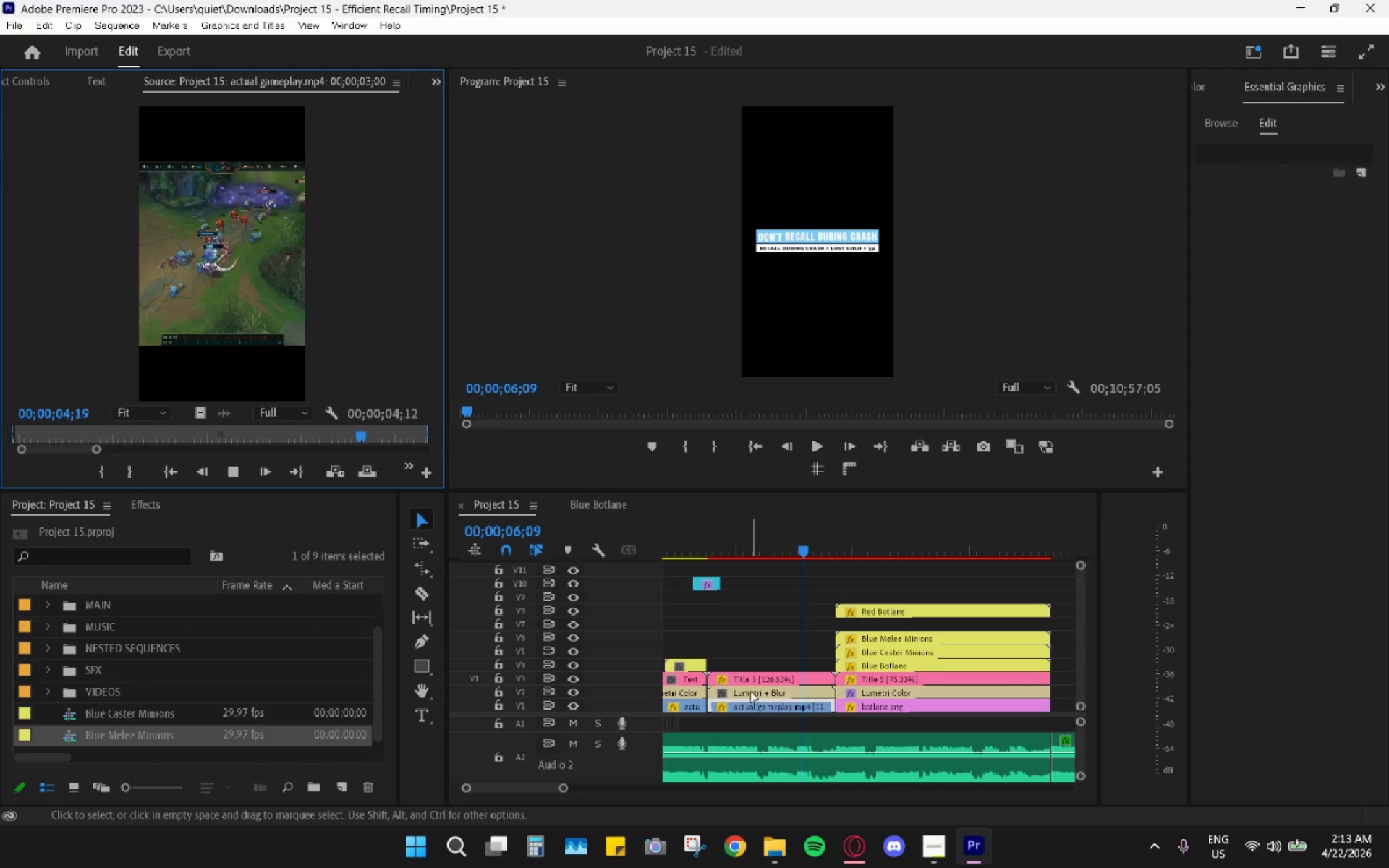 
key(Space)
 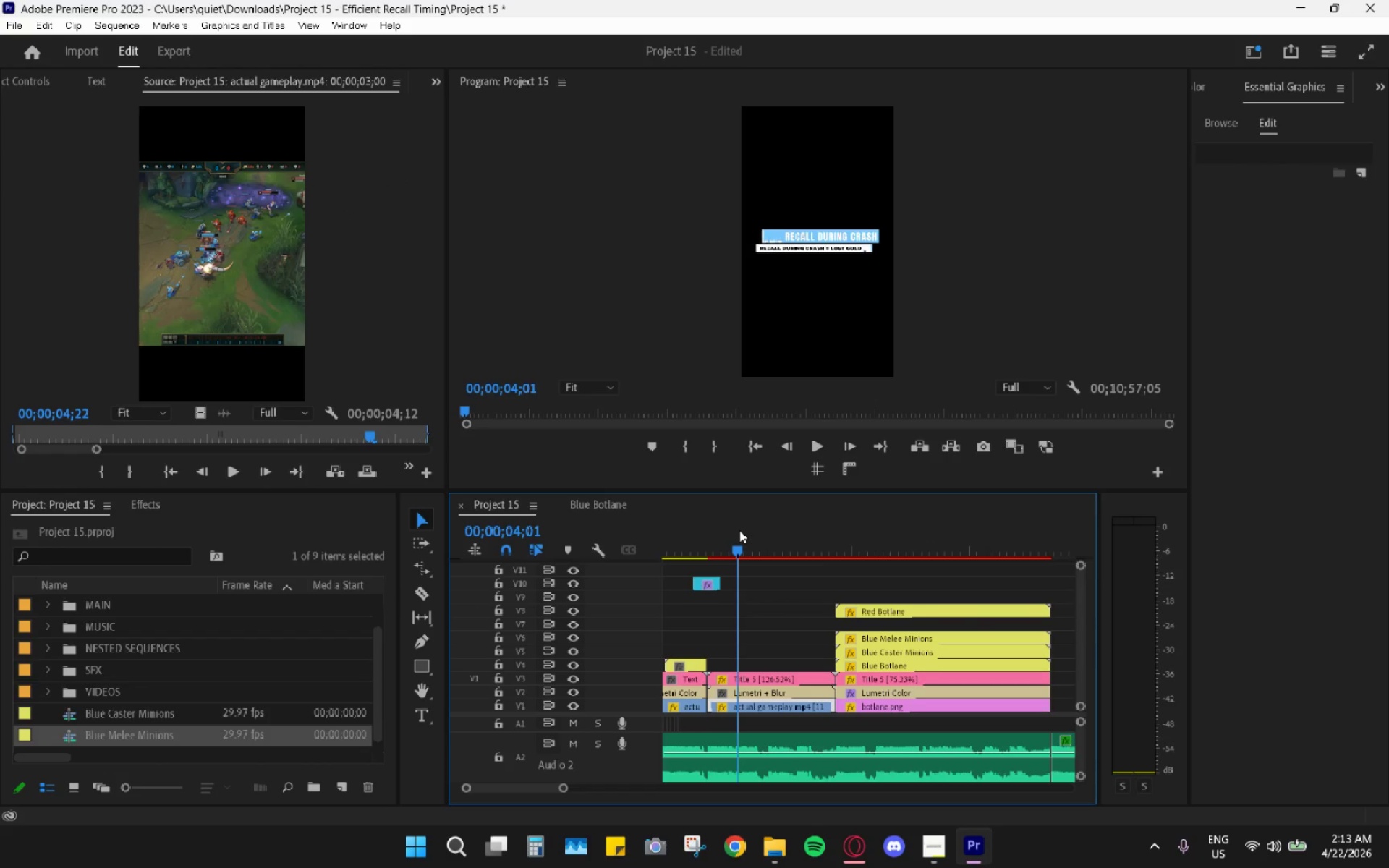 
hold_key(key=AltLeft, duration=0.69)
scroll: coordinate [815, 623], scroll_direction: down, amount: 11.0
 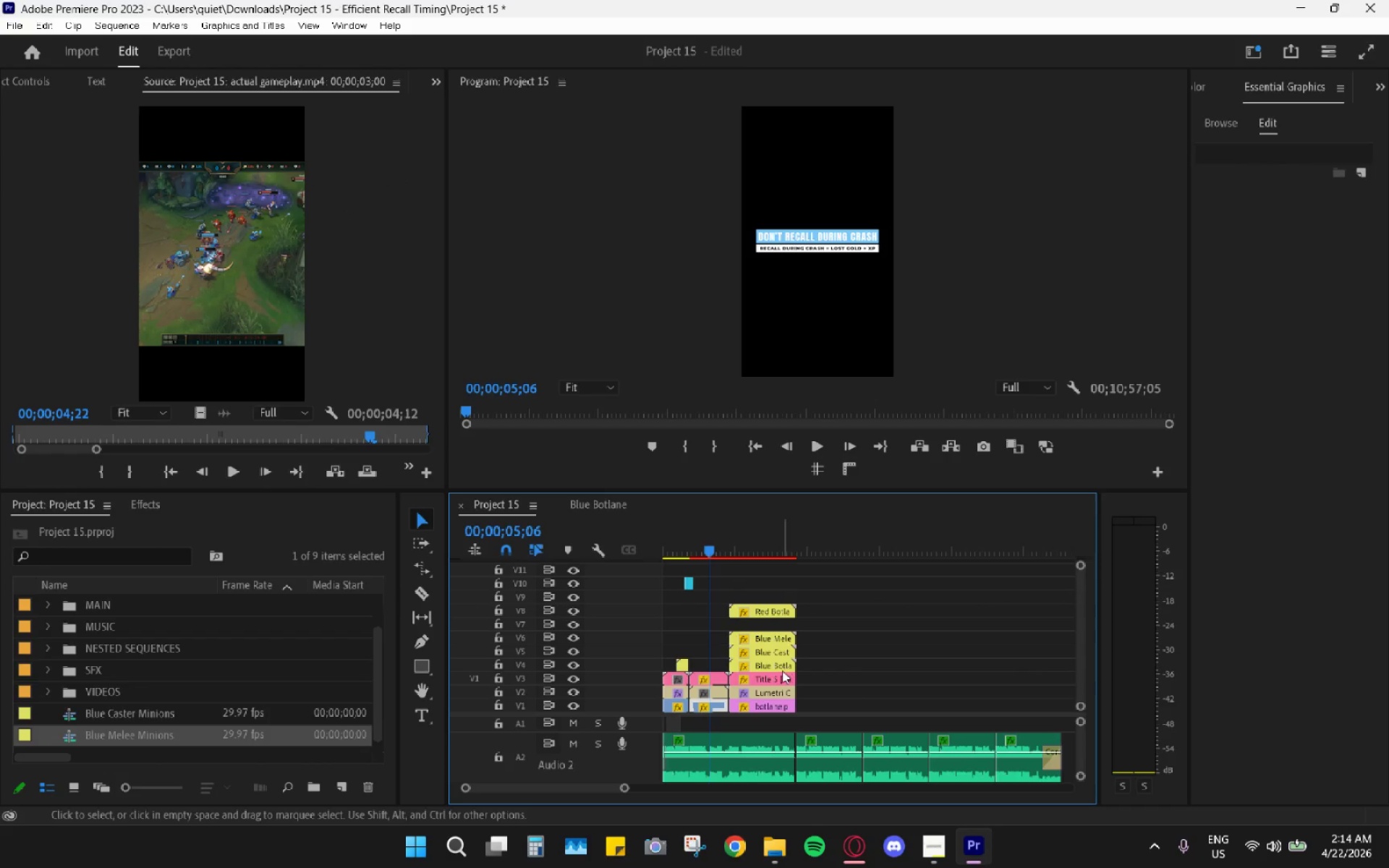 
hold_key(key=AltLeft, duration=0.42)
scroll: coordinate [752, 690], scroll_direction: up, amount: 20.0
 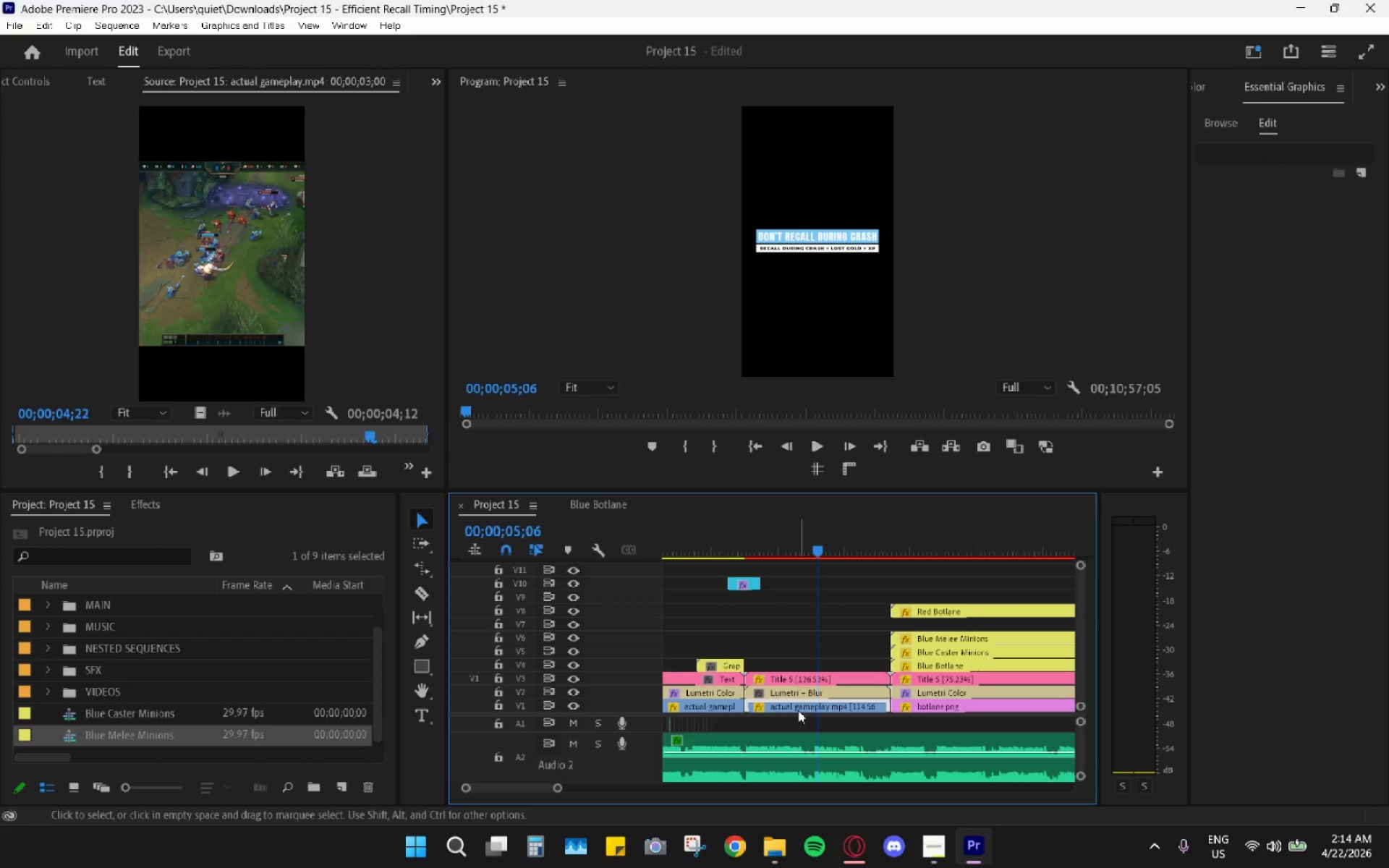 
type(EE)
 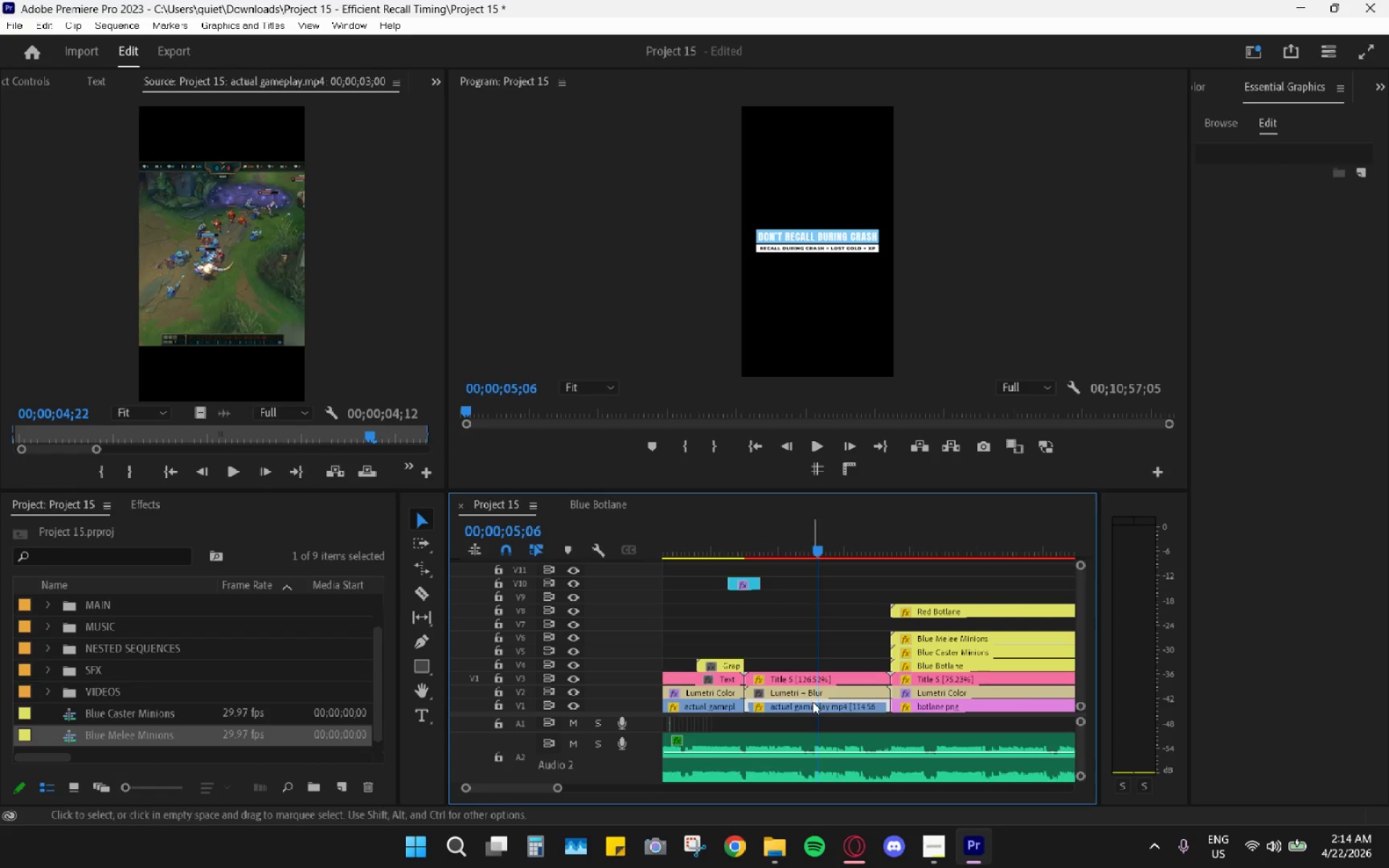 
left_click([817, 703])
 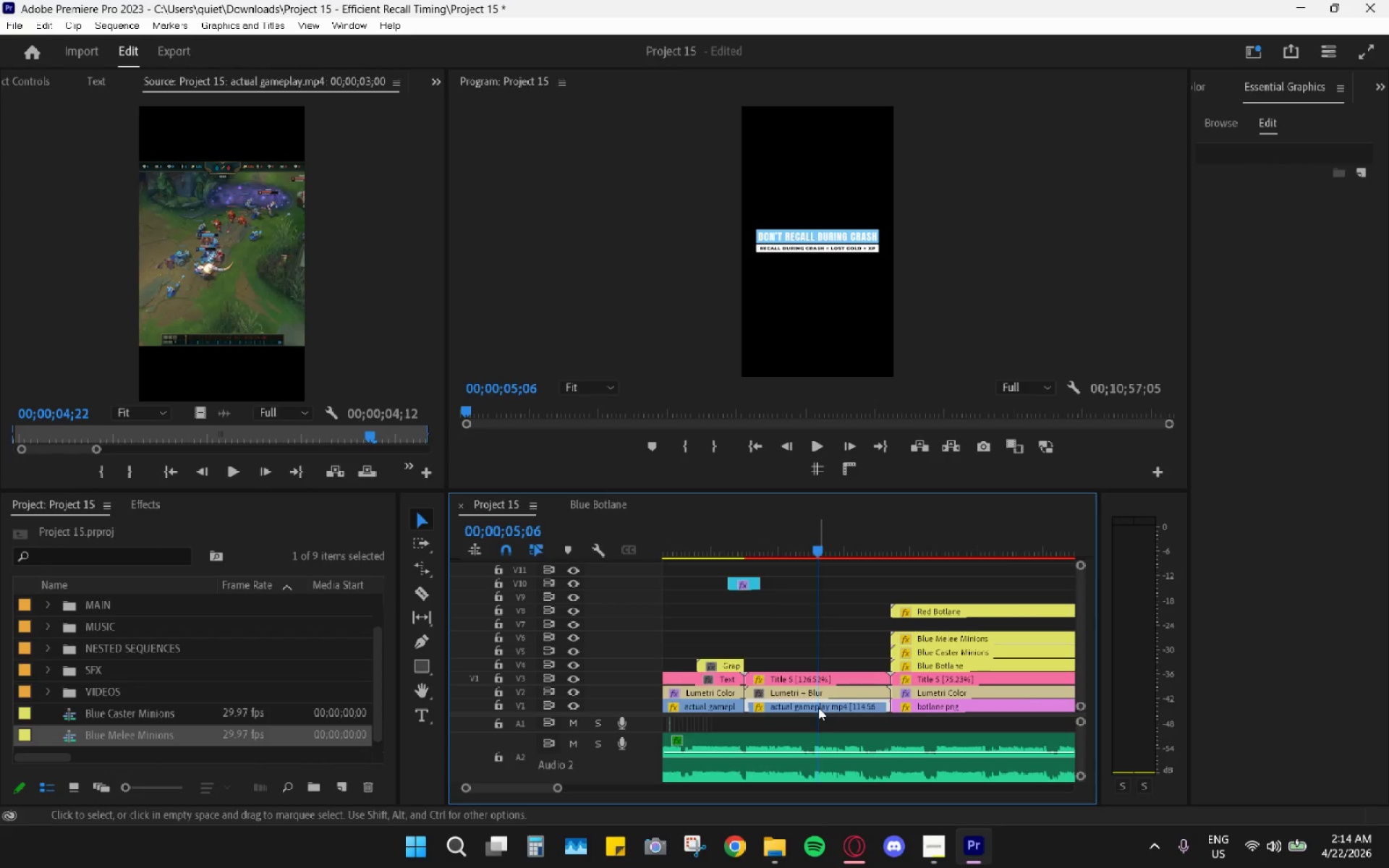 
key(H)
 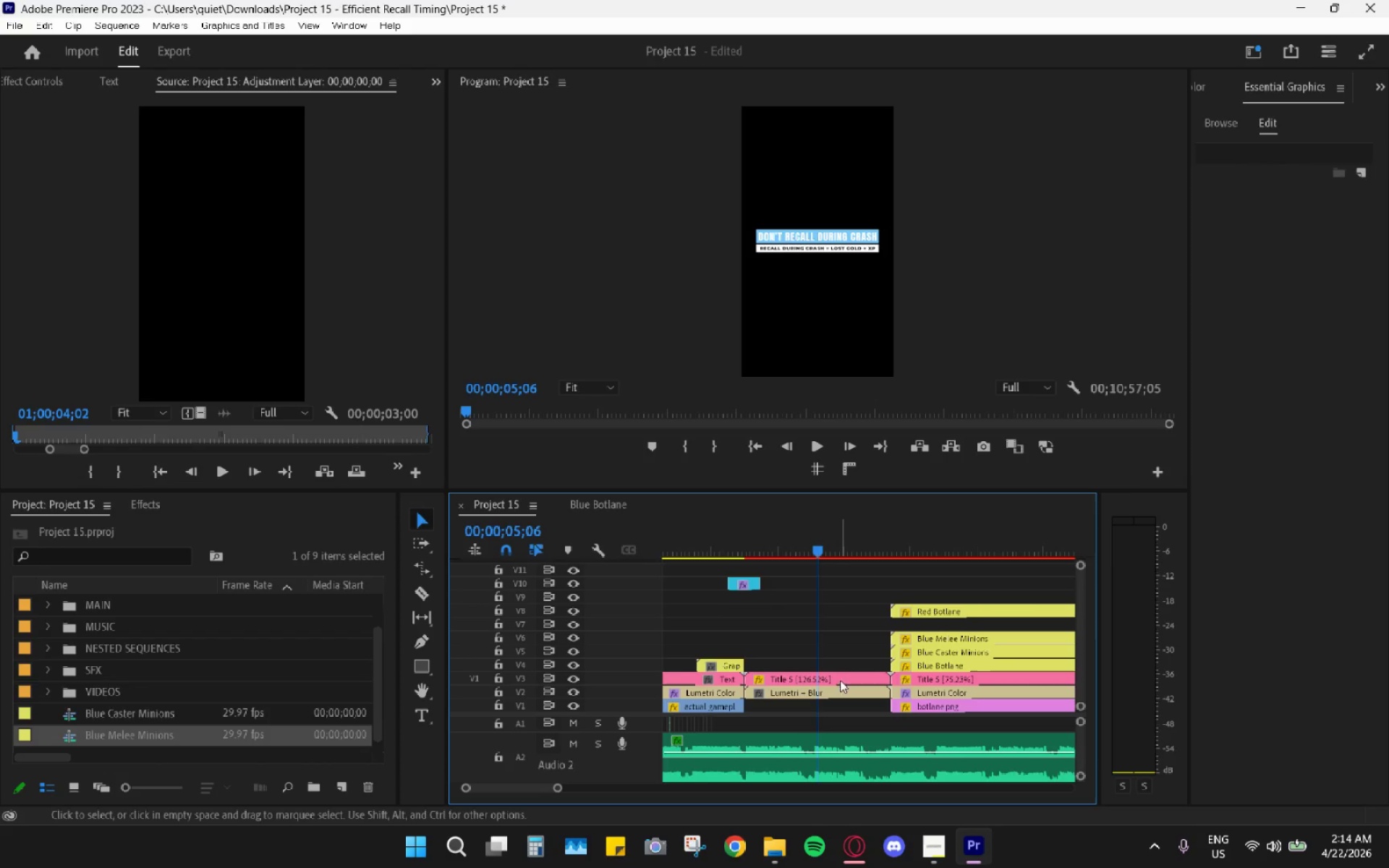 
hold_key(key=AltLeft, duration=0.95)
scroll: coordinate [137, 725], scroll_direction: down, amount: 17.0
 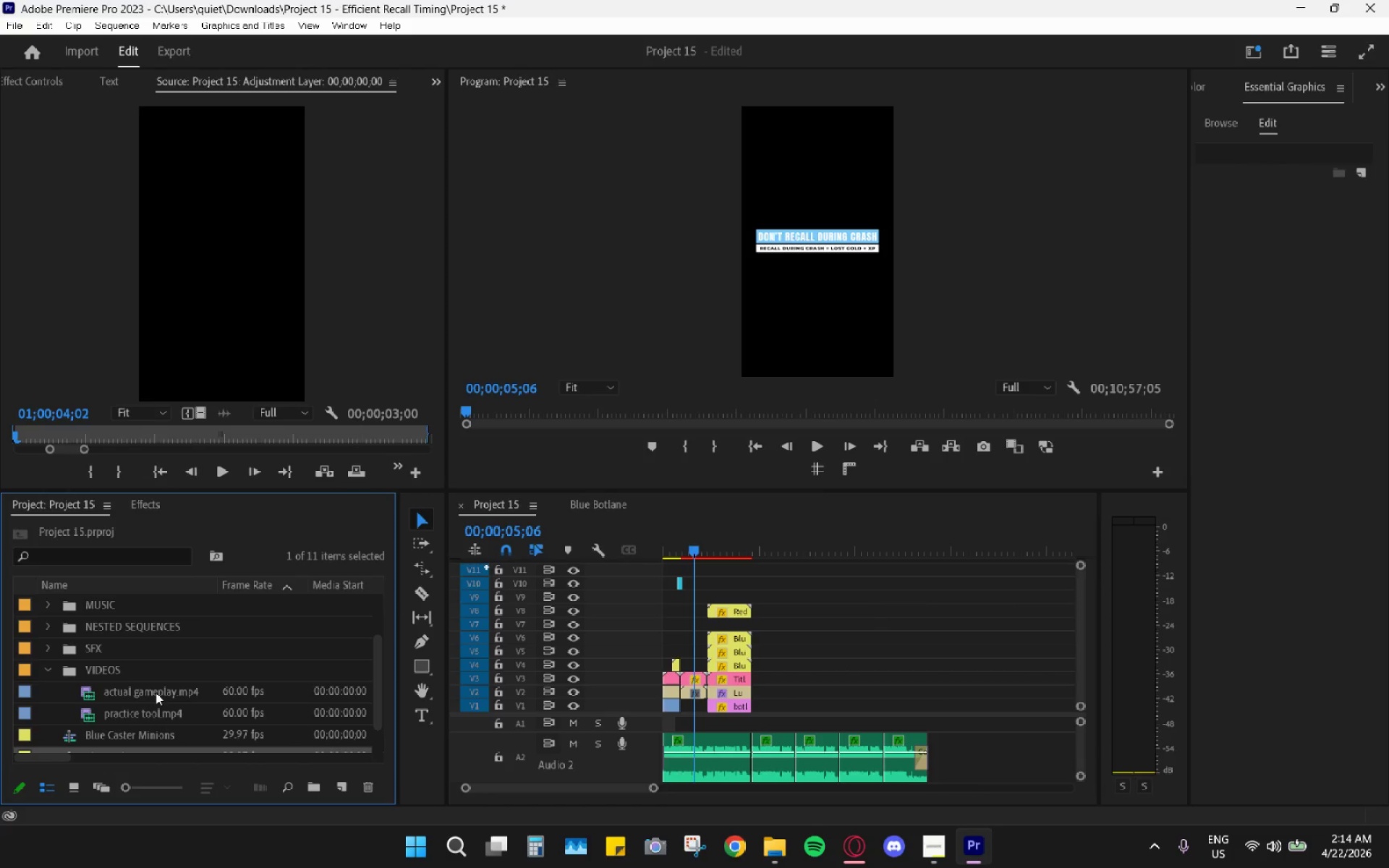 
hold_key(key=AltLeft, duration=0.62)
scroll: coordinate [96, 711], scroll_direction: down, amount: 12.0
 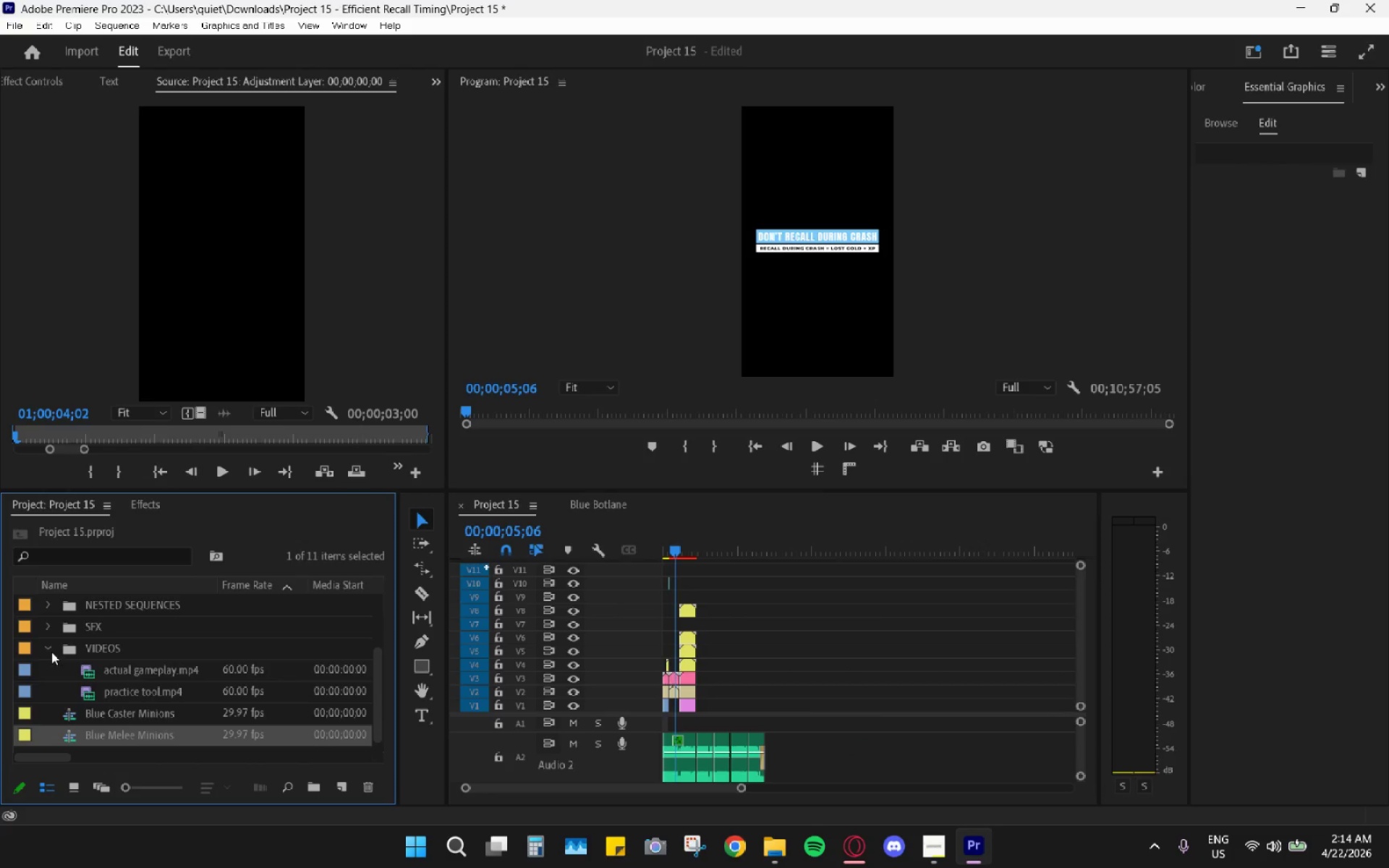 
left_click([51, 650])
 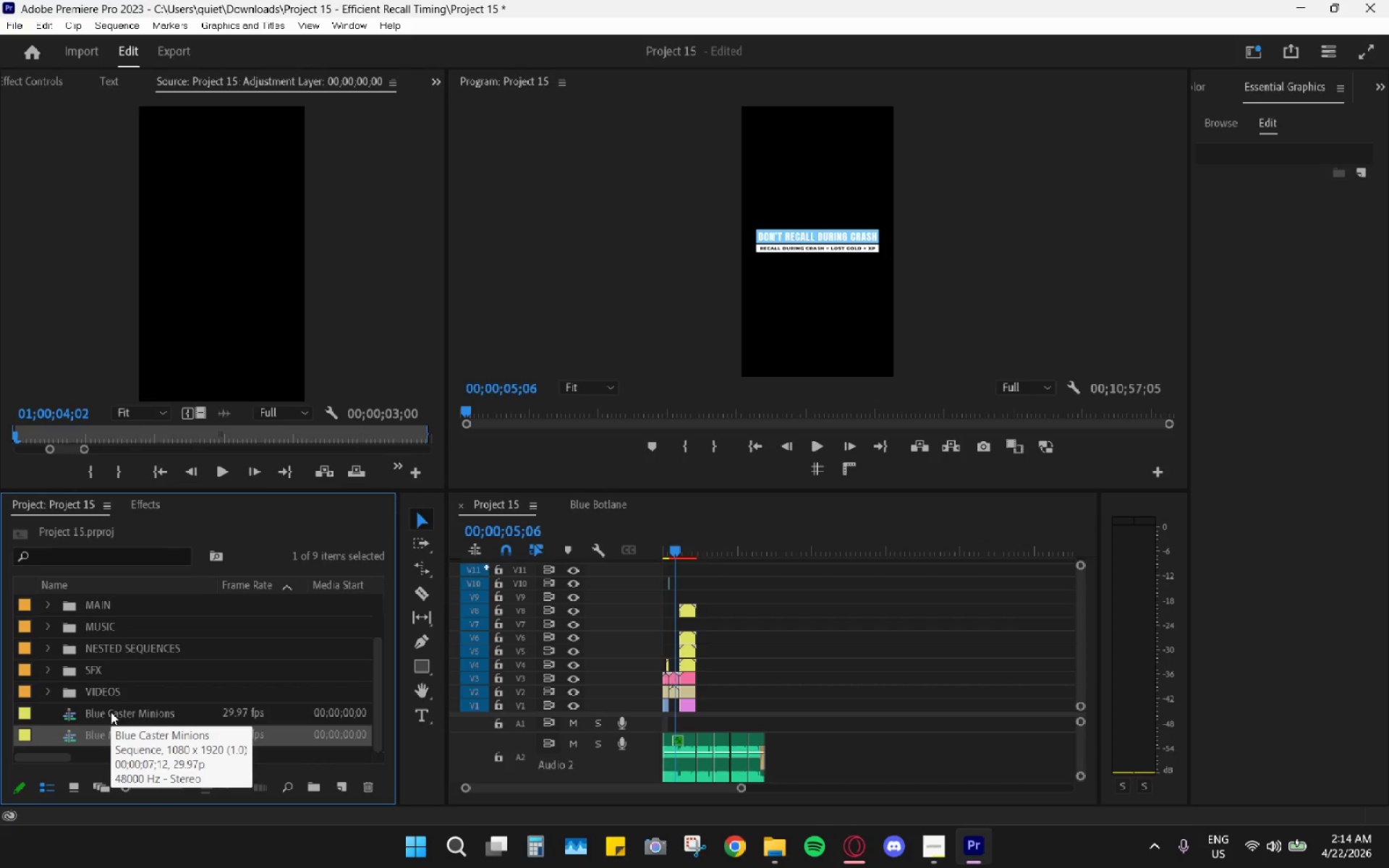 
left_click_drag(start_coordinate=[111, 711], to_coordinate=[129, 647])
 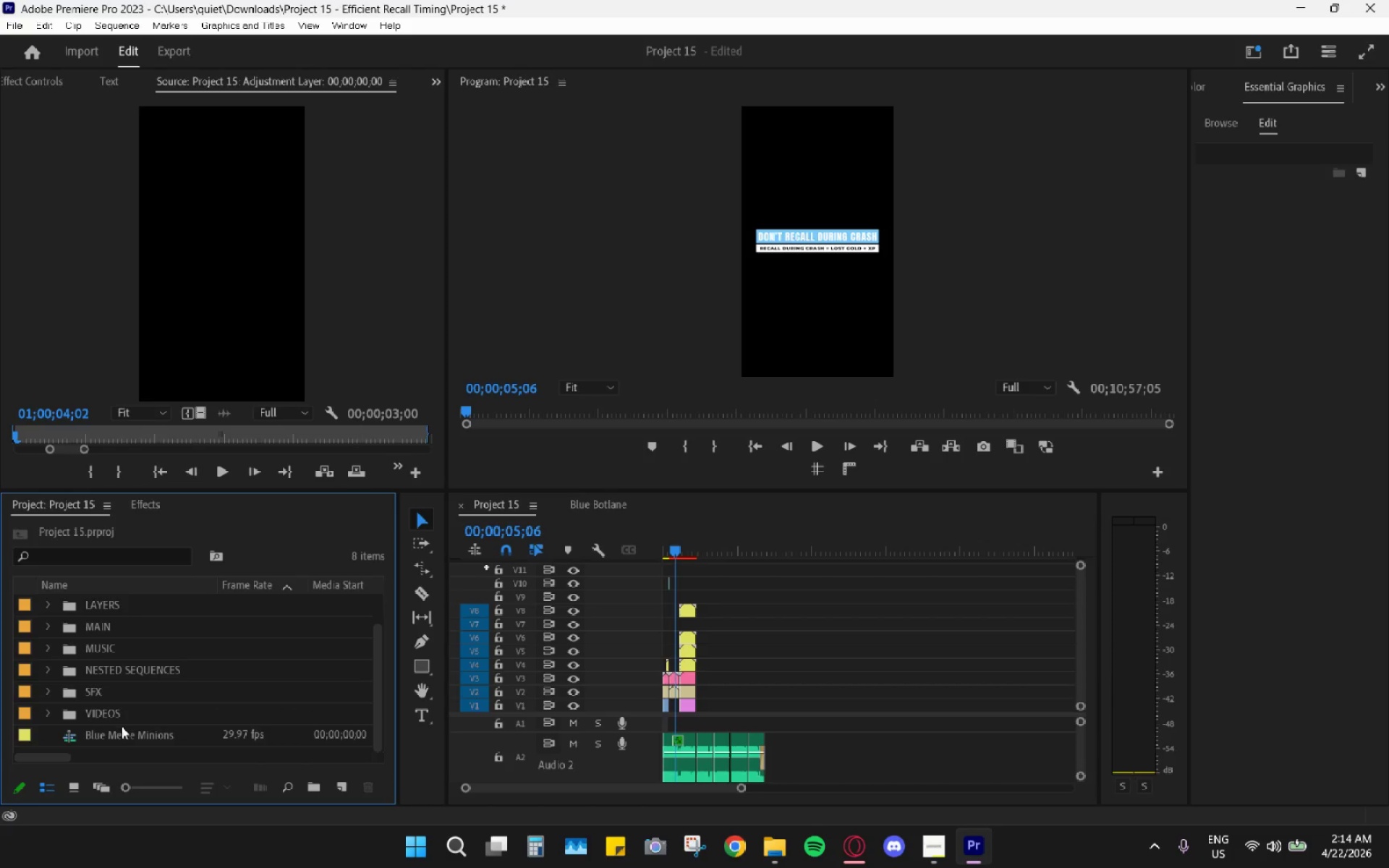 
left_click_drag(start_coordinate=[122, 733], to_coordinate=[135, 671])
 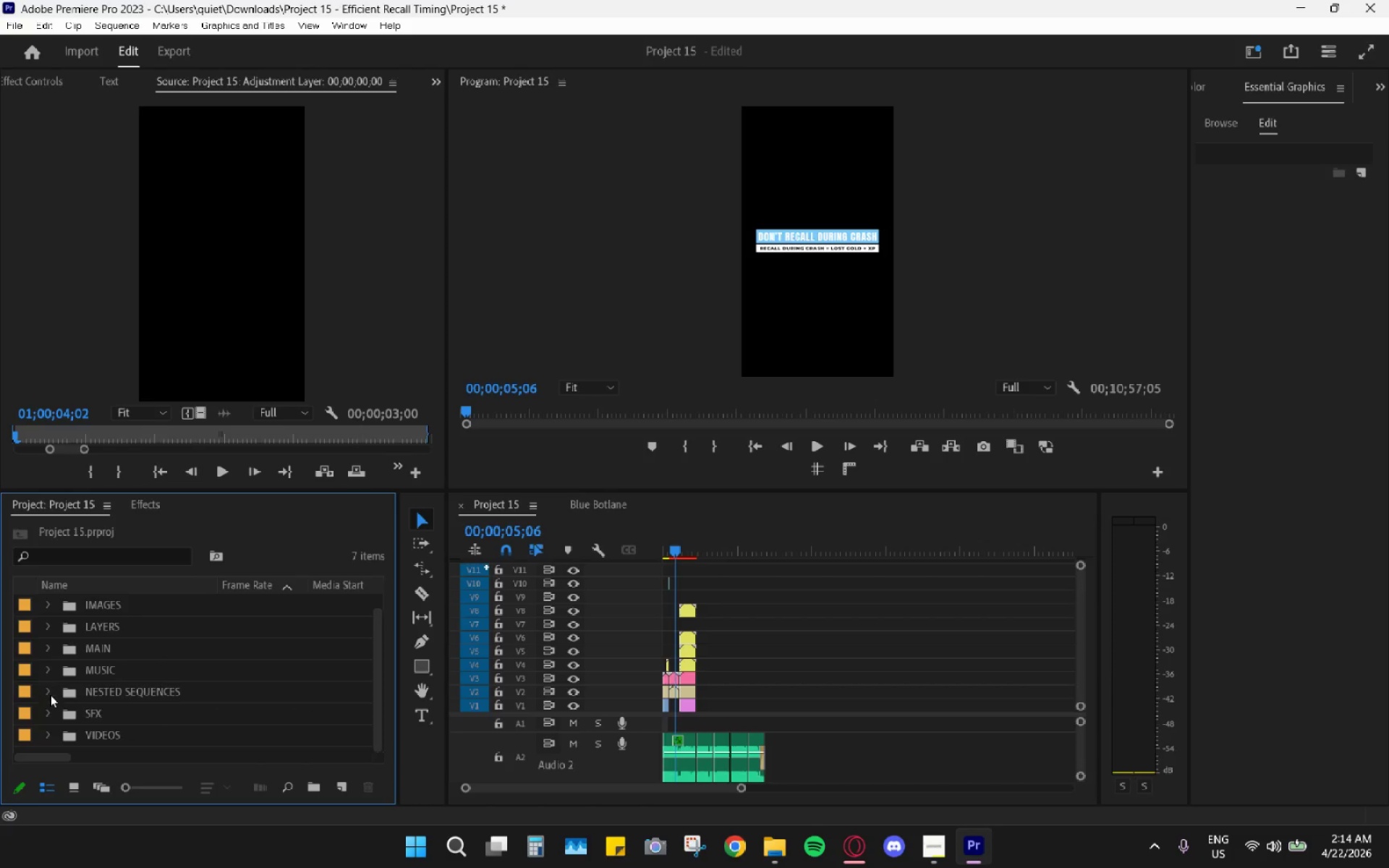 
left_click([51, 694])
 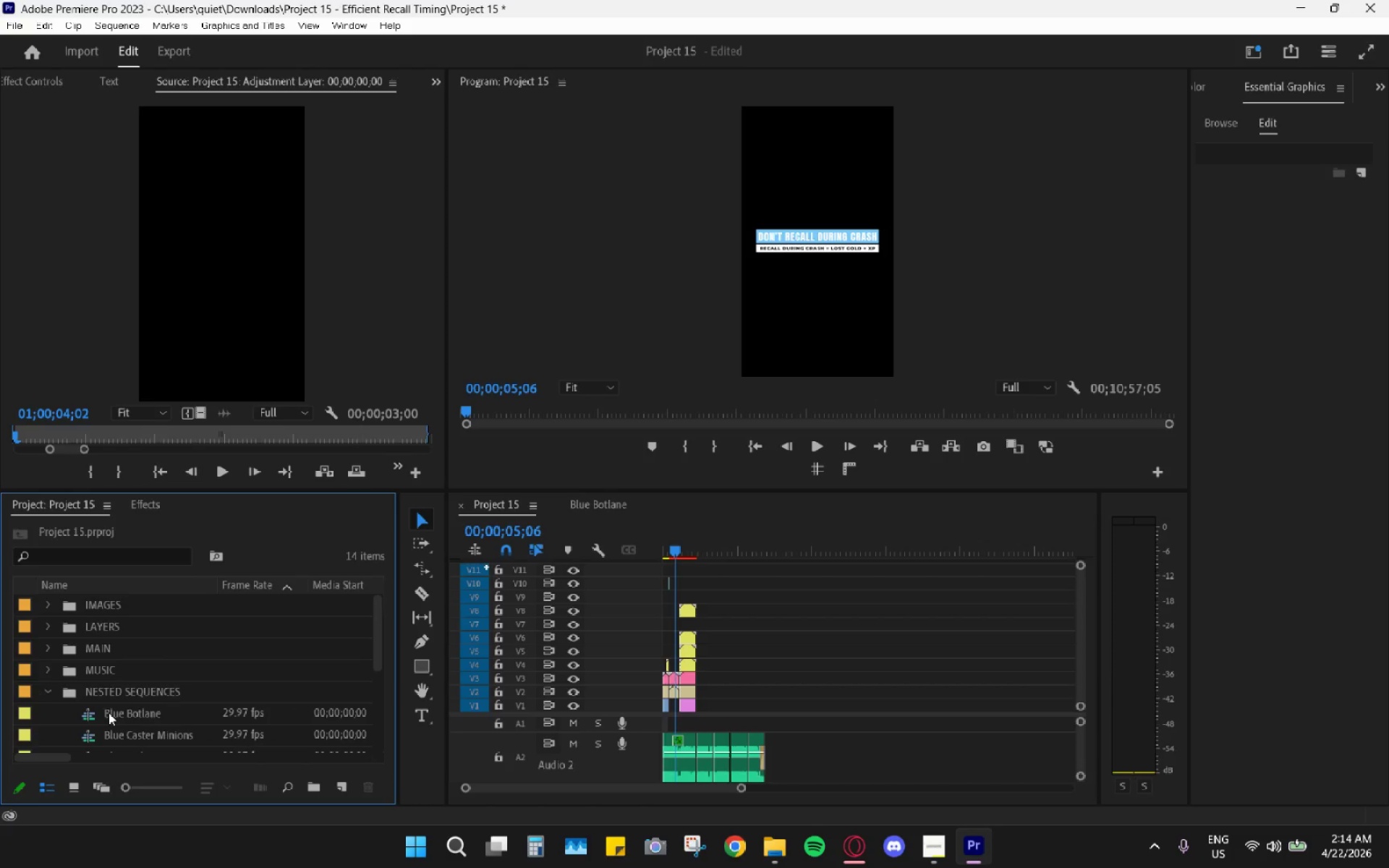 
scroll: coordinate [150, 723], scroll_direction: down, amount: 3.0
 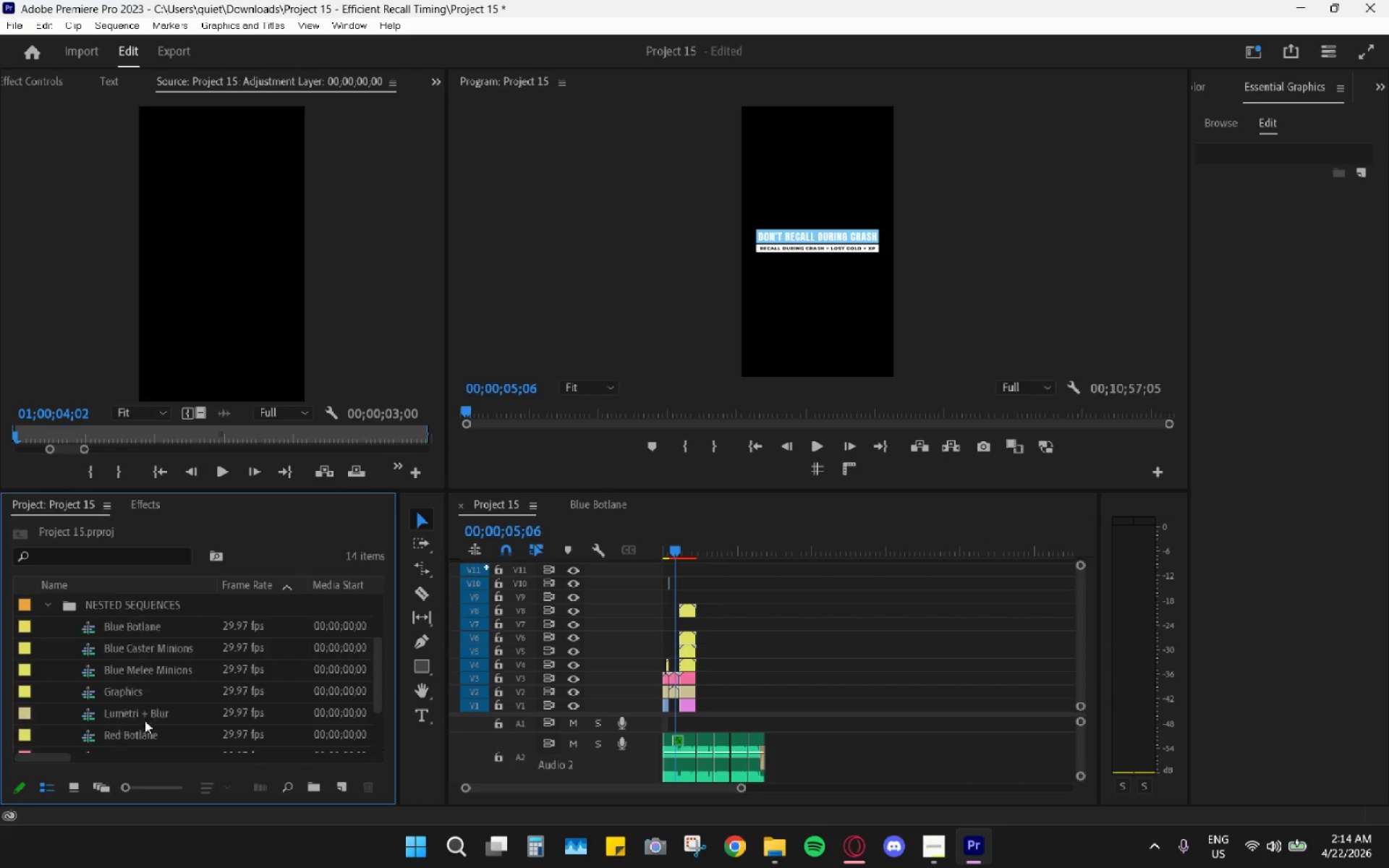 
scroll: coordinate [133, 702], scroll_direction: up, amount: 2.0
 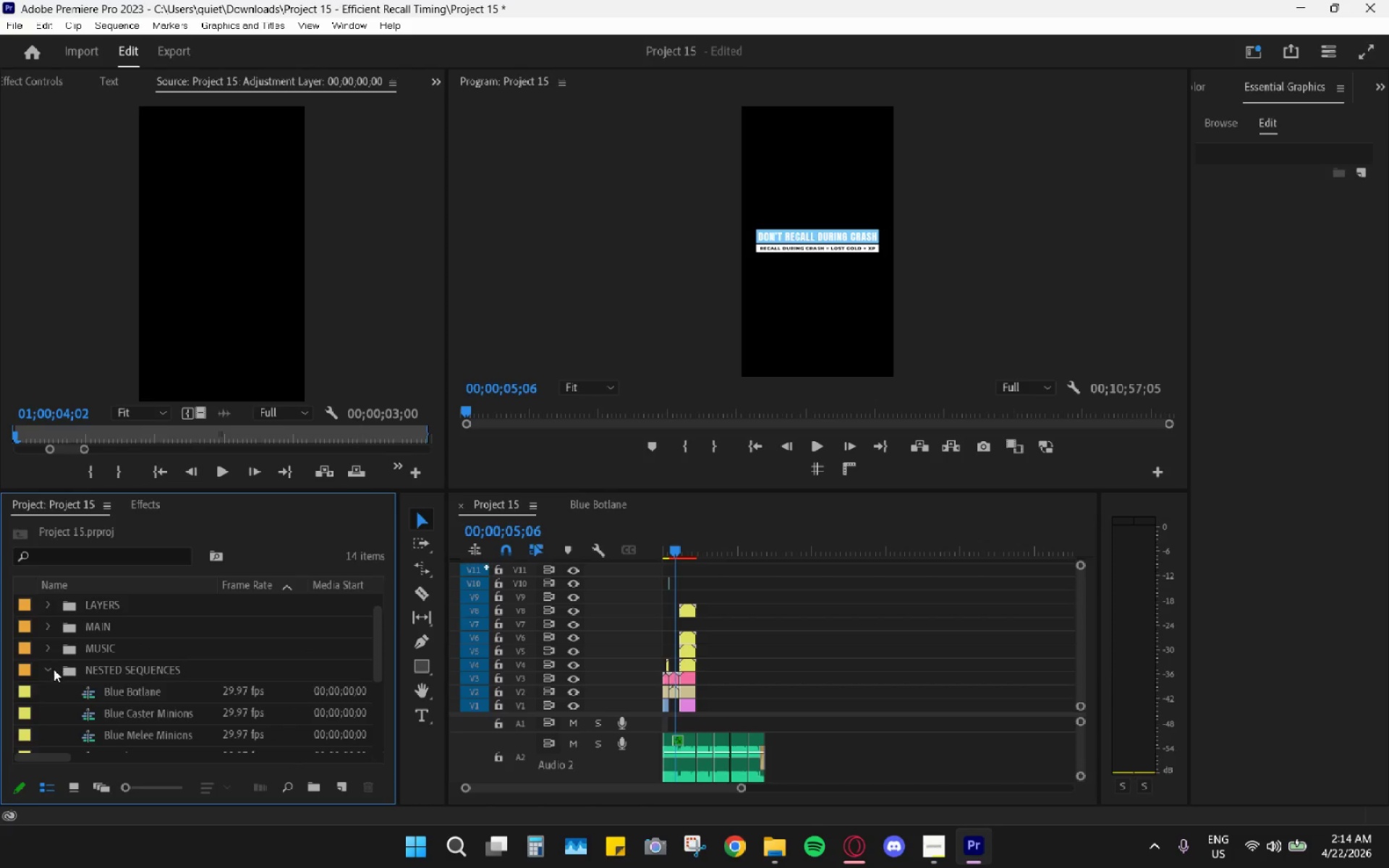 
double_click([54, 669])
 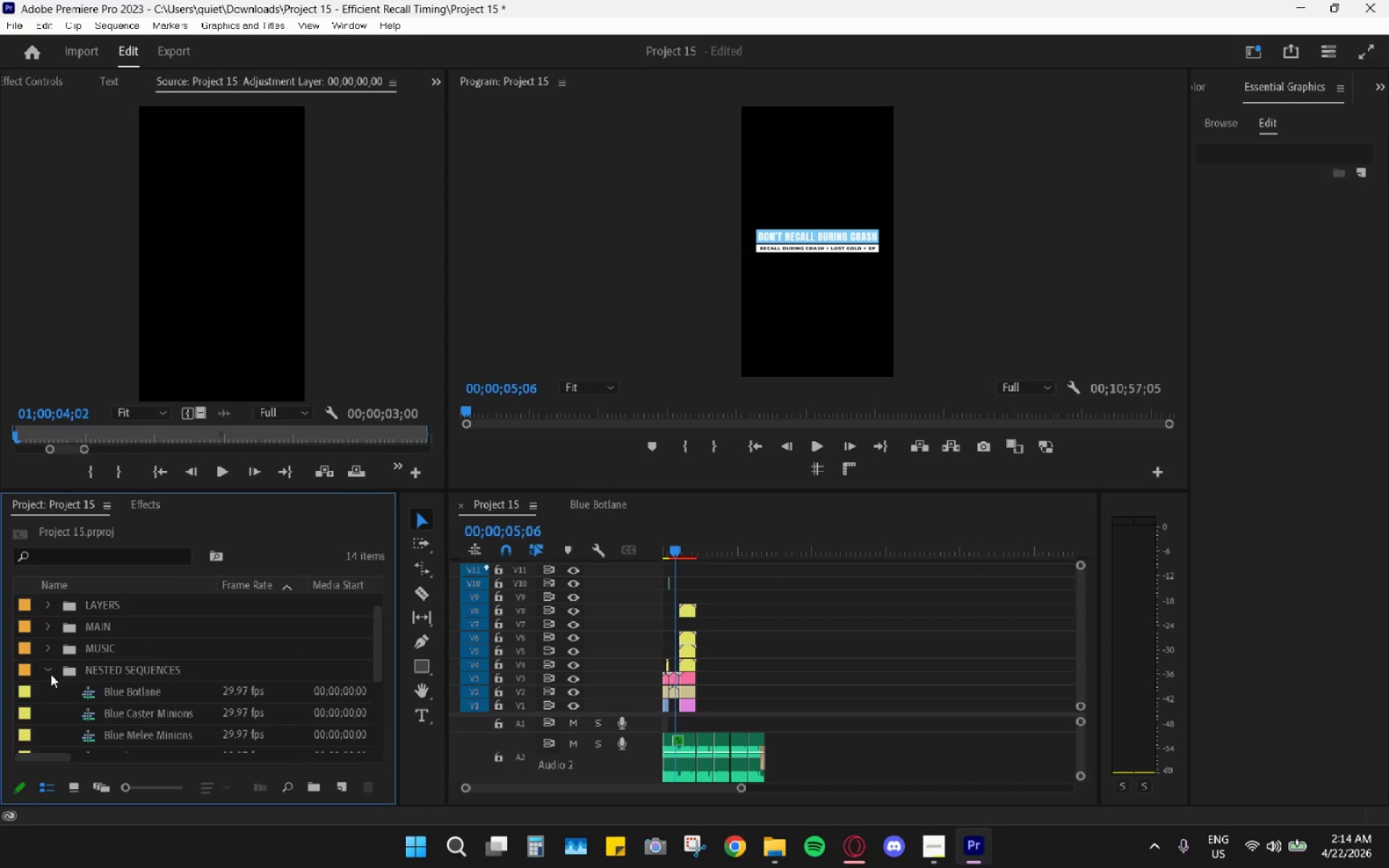 
triple_click([51, 673])
 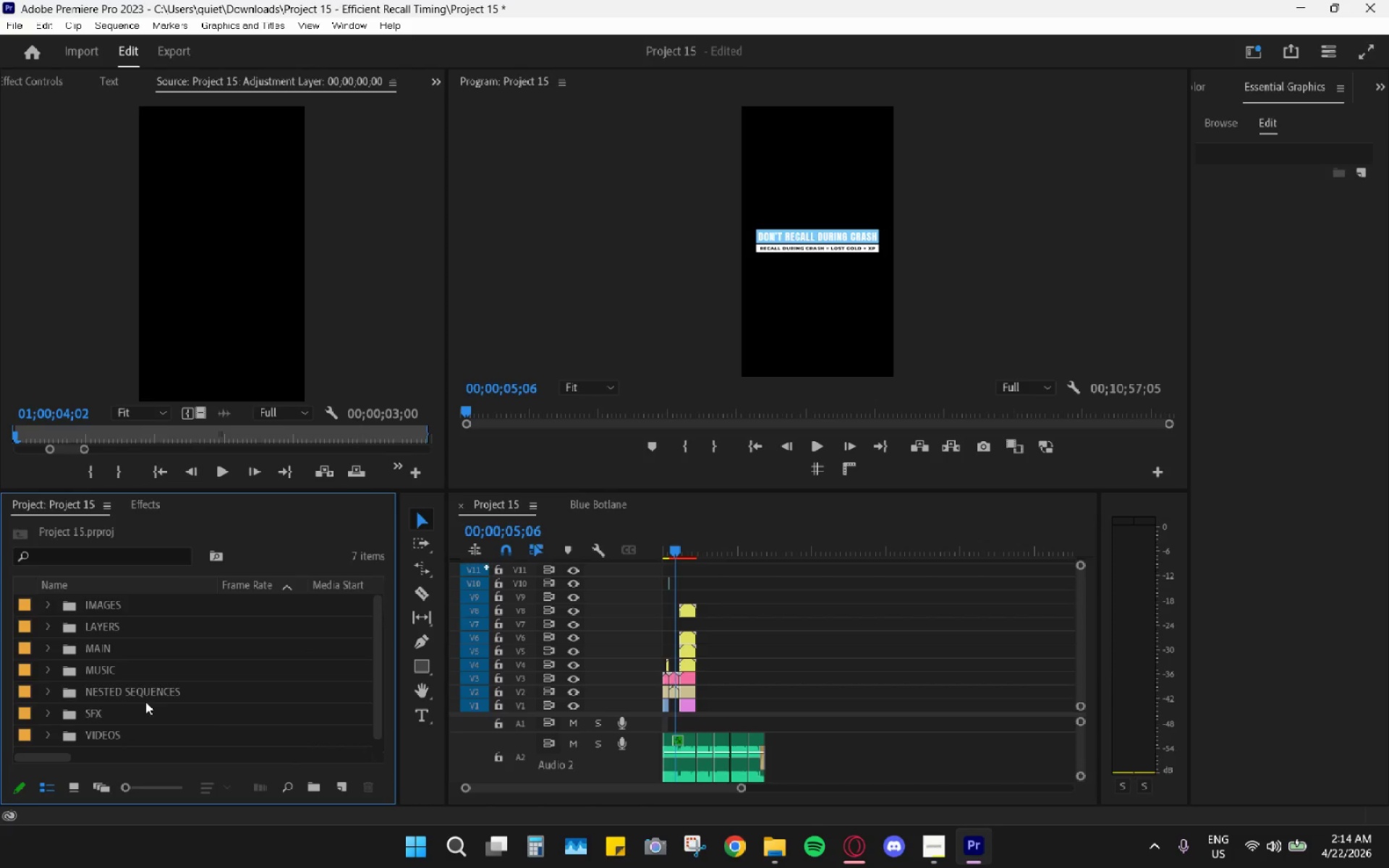 
scroll: coordinate [272, 712], scroll_direction: down, amount: 9.0
 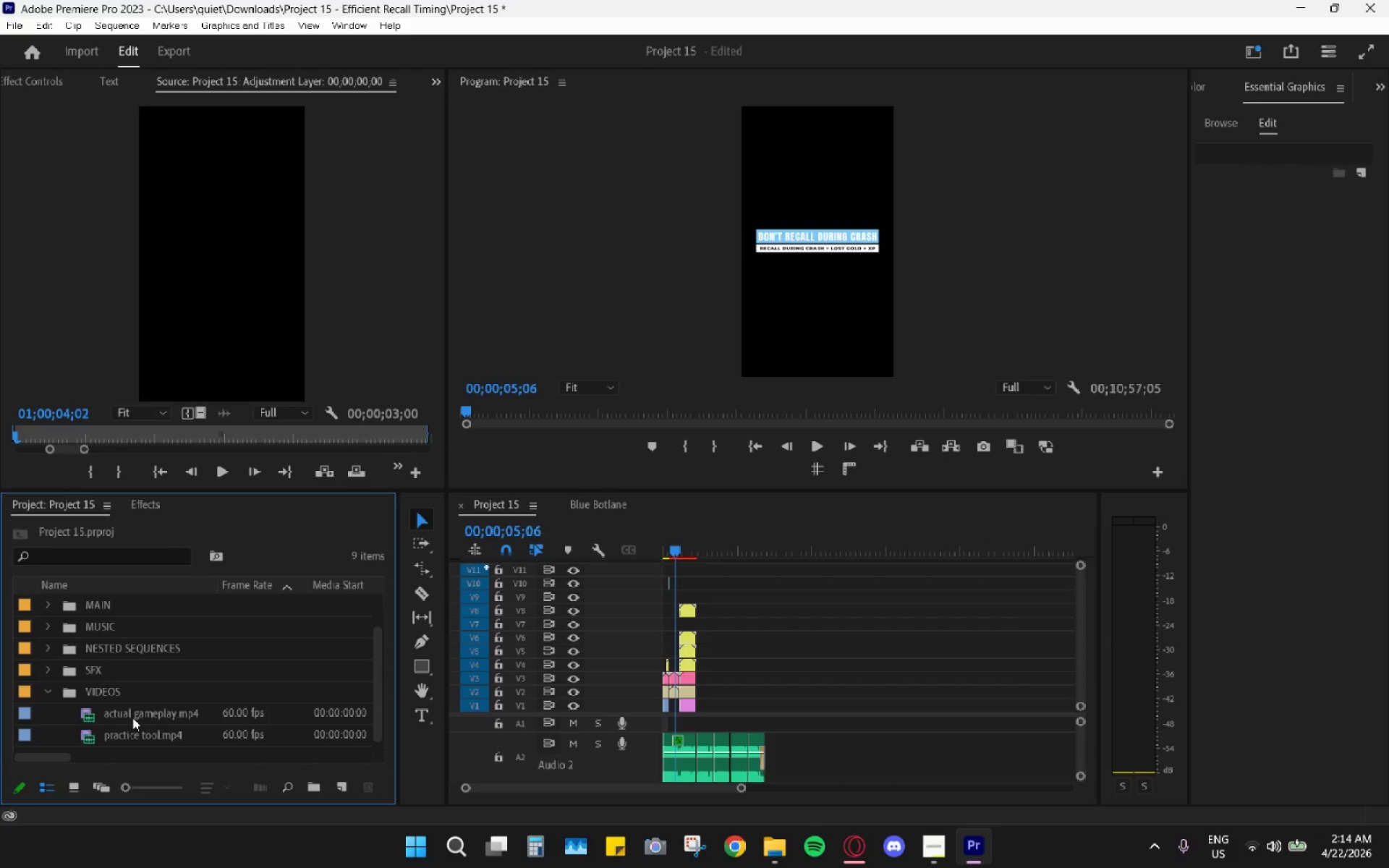 
left_click_drag(start_coordinate=[133, 718], to_coordinate=[857, 728])
 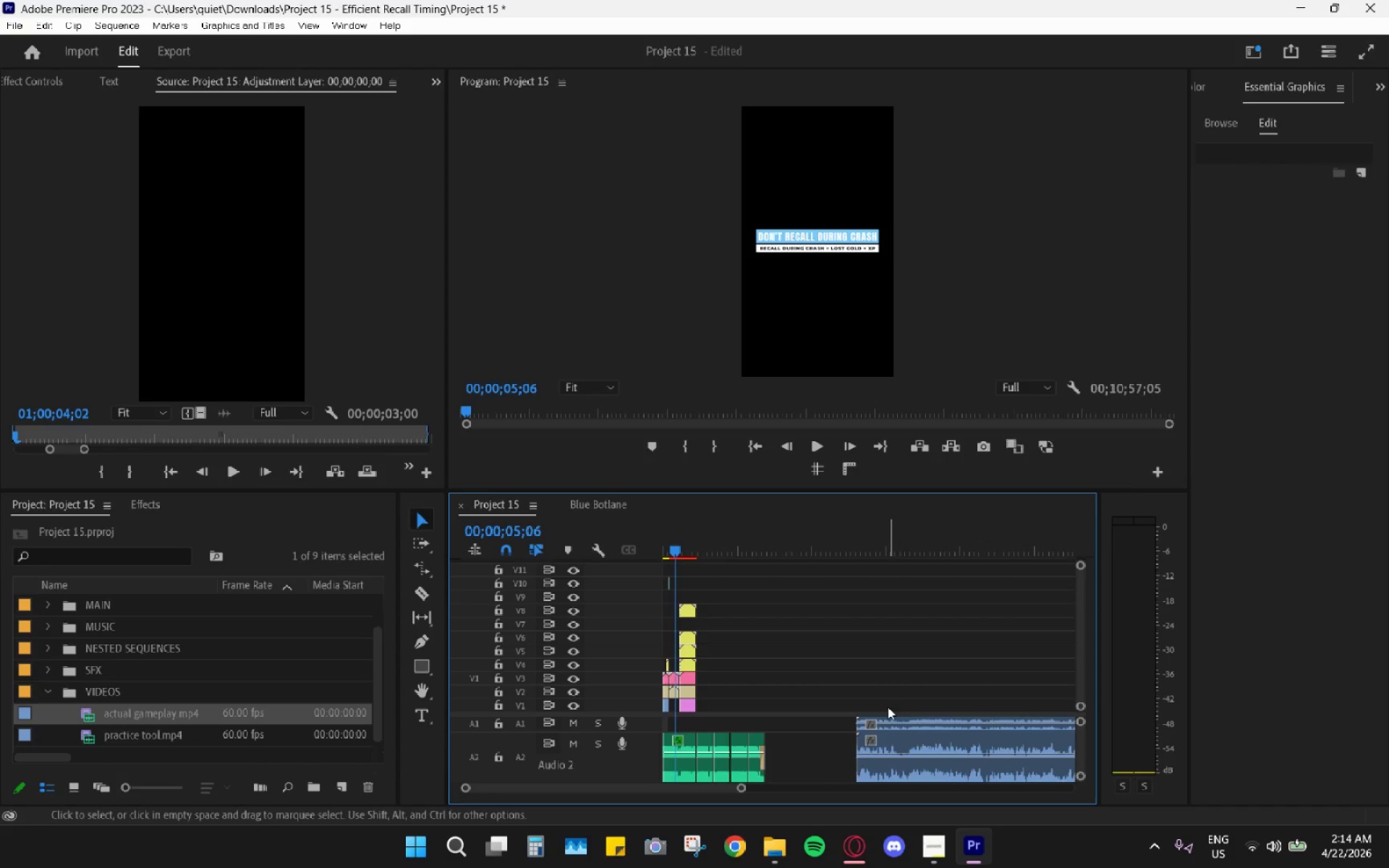 
key(Control+Z)
 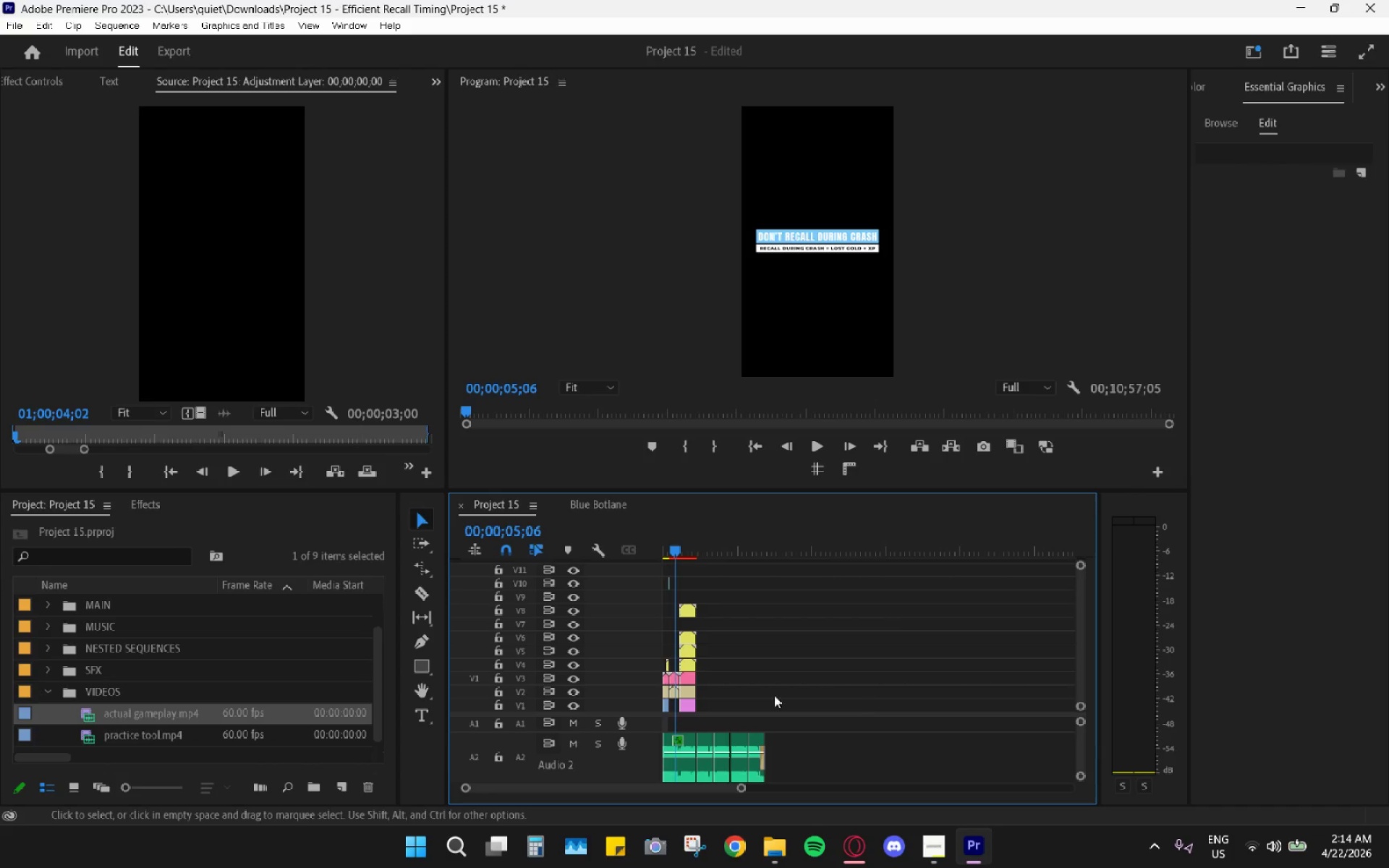 
hold_key(key=AltLeft, duration=1.31)
scroll: coordinate [858, 752], scroll_direction: down, amount: 14.0
 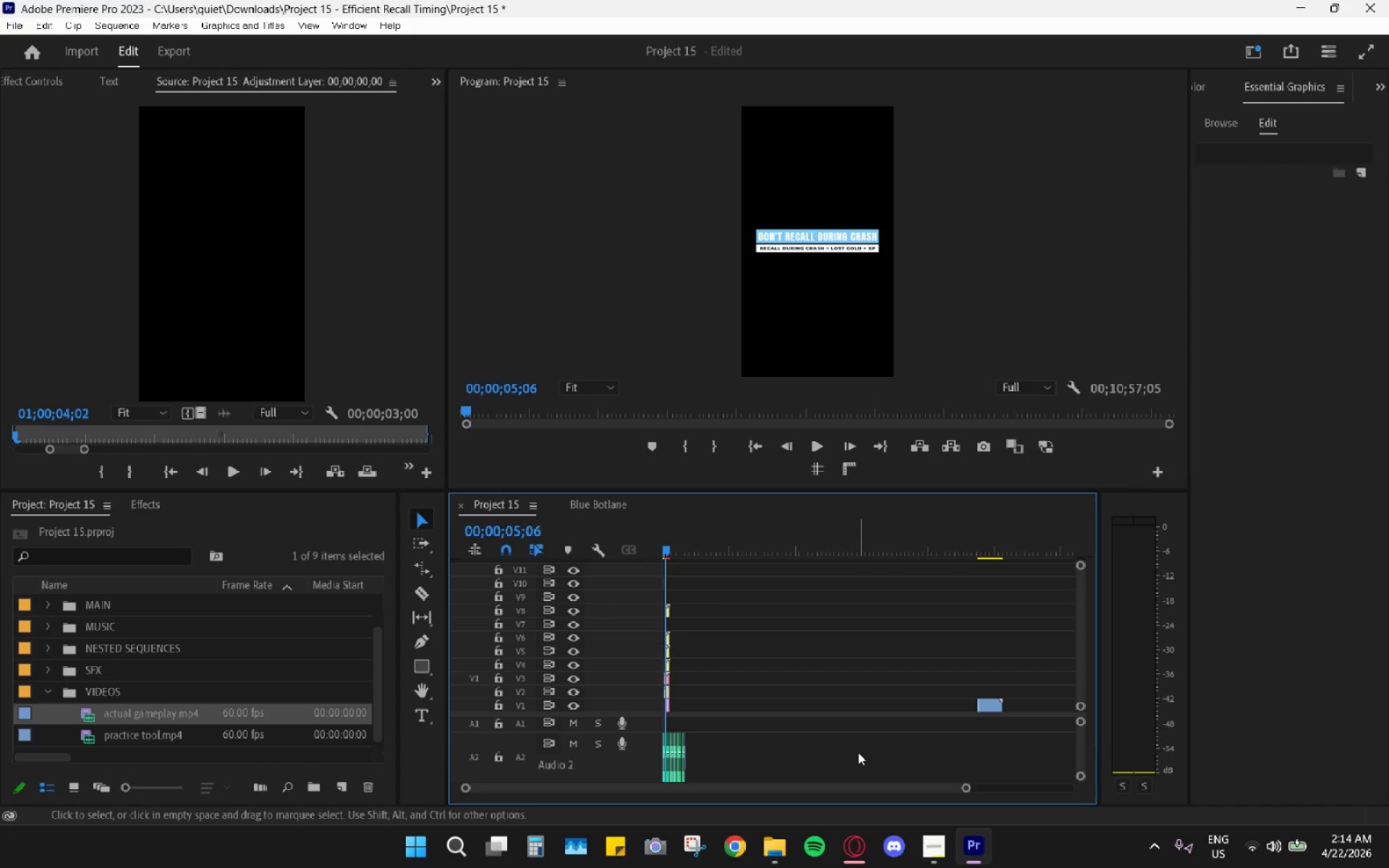 
hold_key(key=AltLeft, duration=0.8)
hold_key(key=AltLeft, duration=0.56)
scroll: coordinate [763, 741], scroll_direction: up, amount: 60.0
 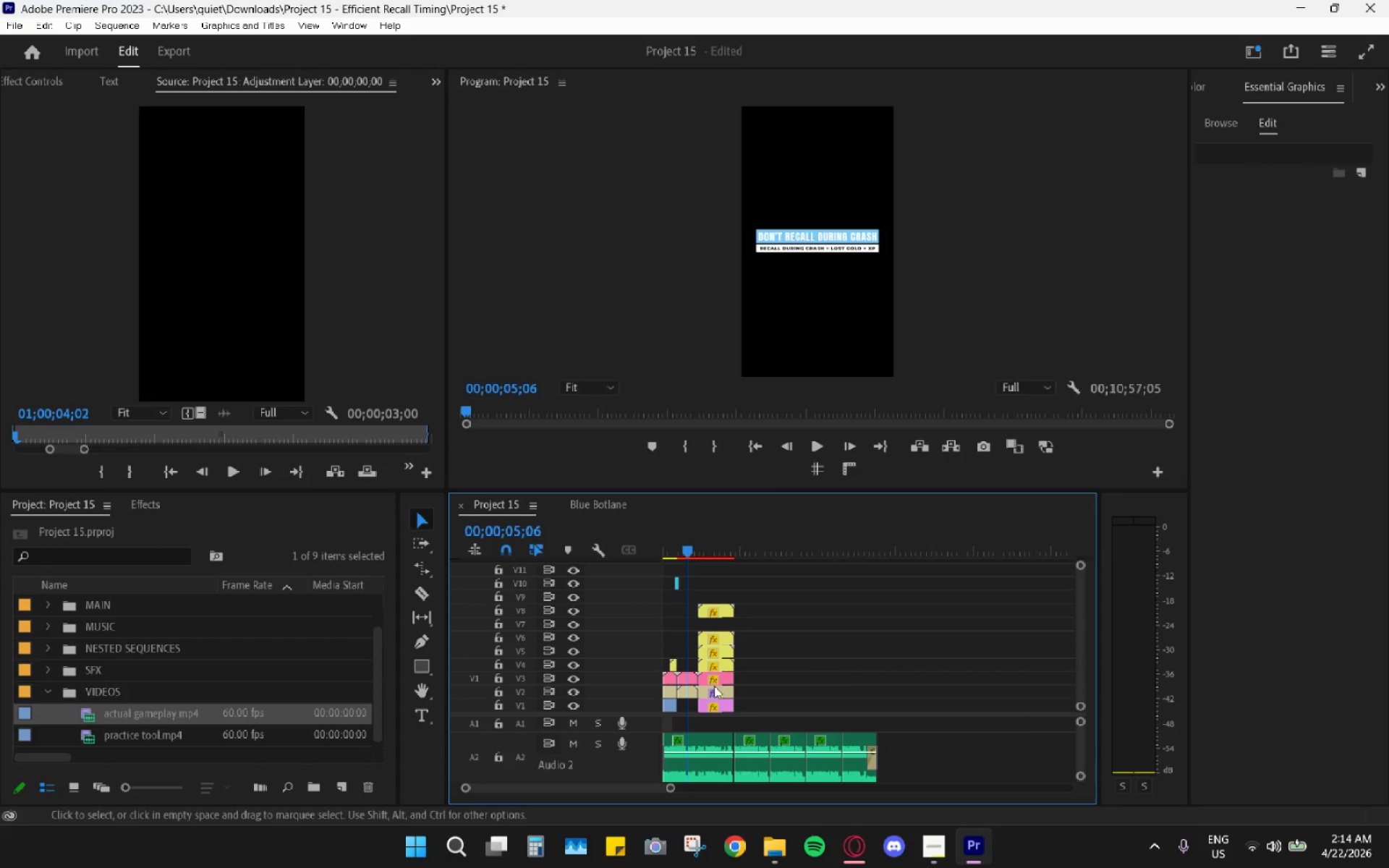 
left_click([663, 707])
 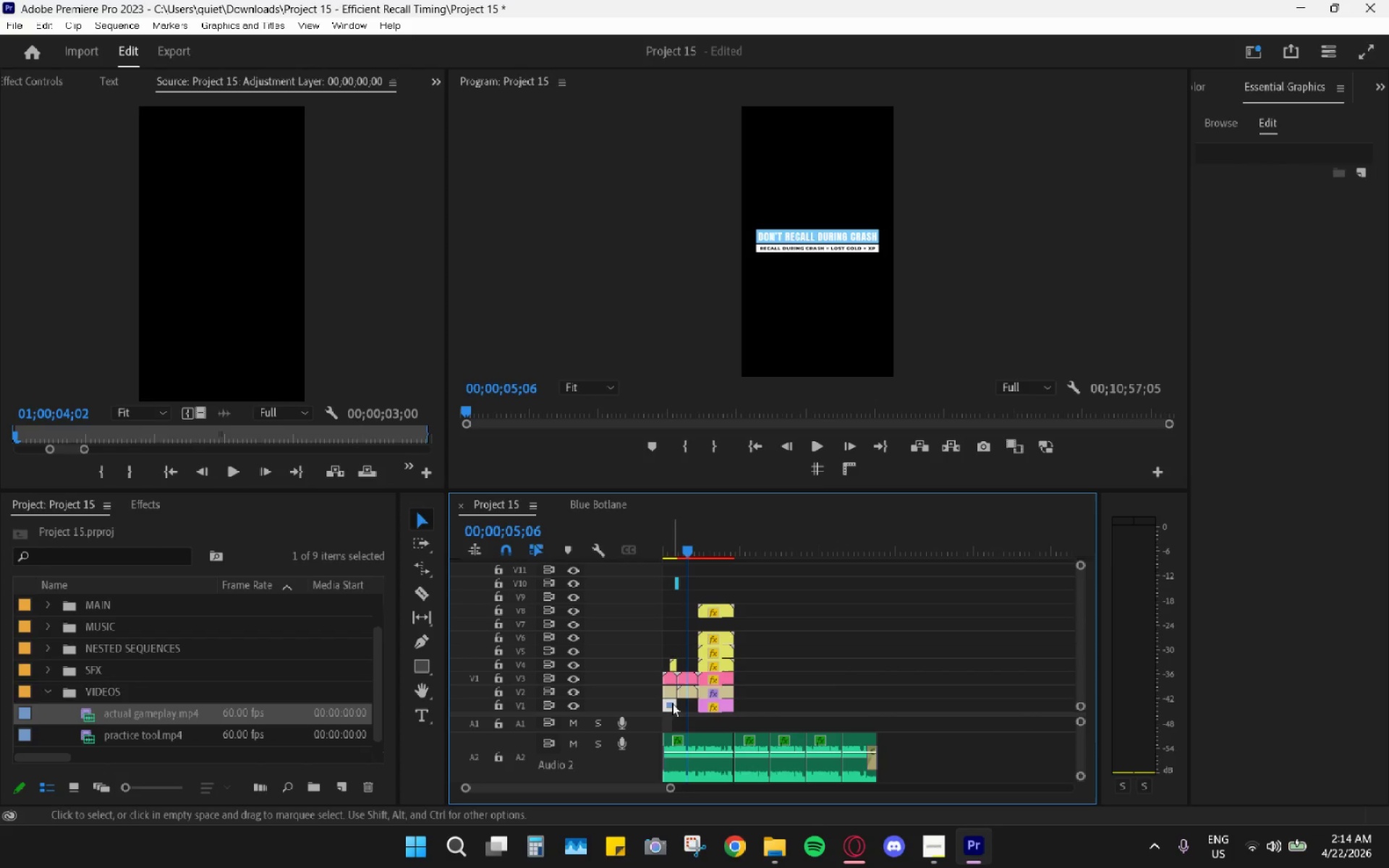 
key(Control+ControlLeft)
 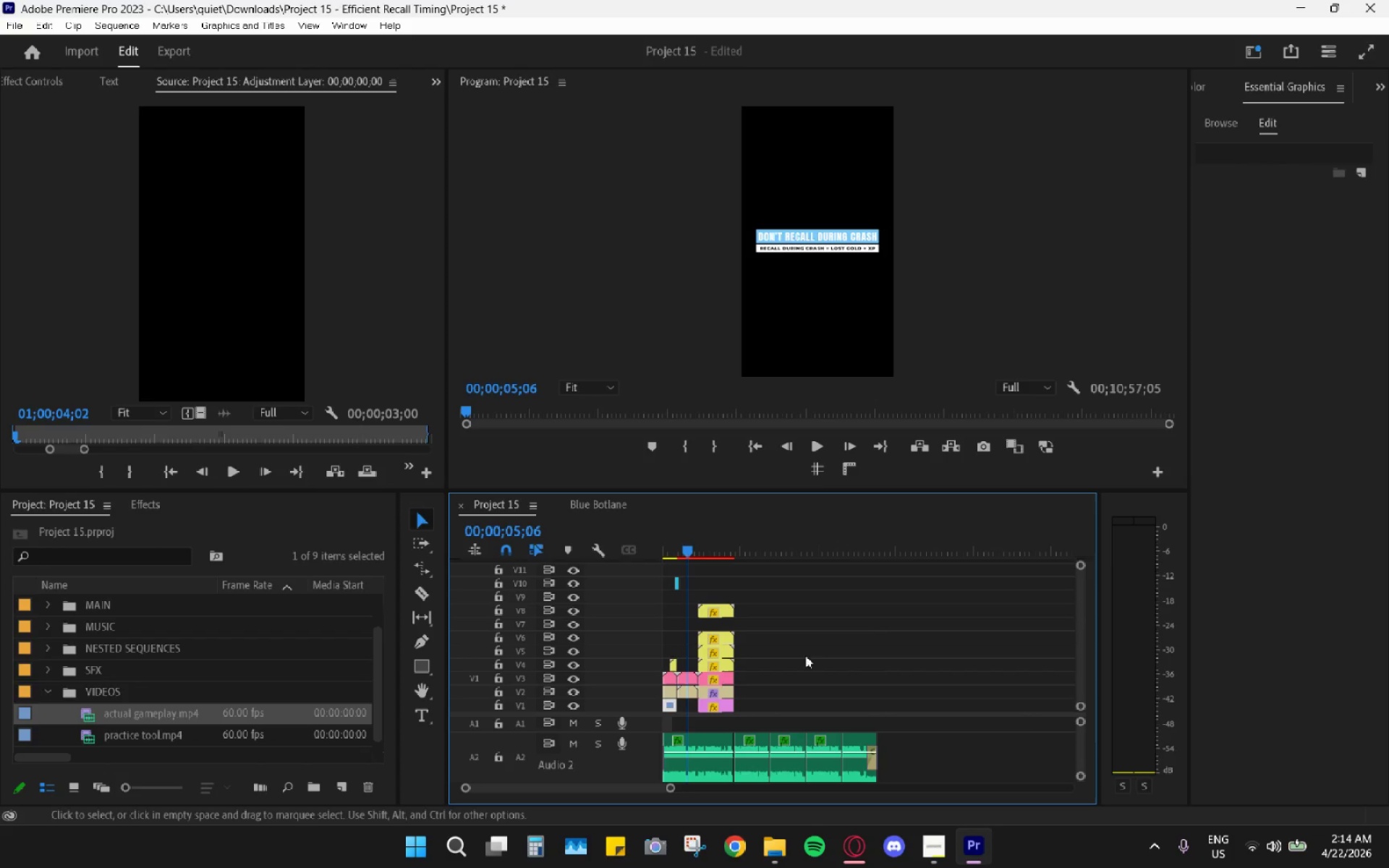 
key(Control+C)
 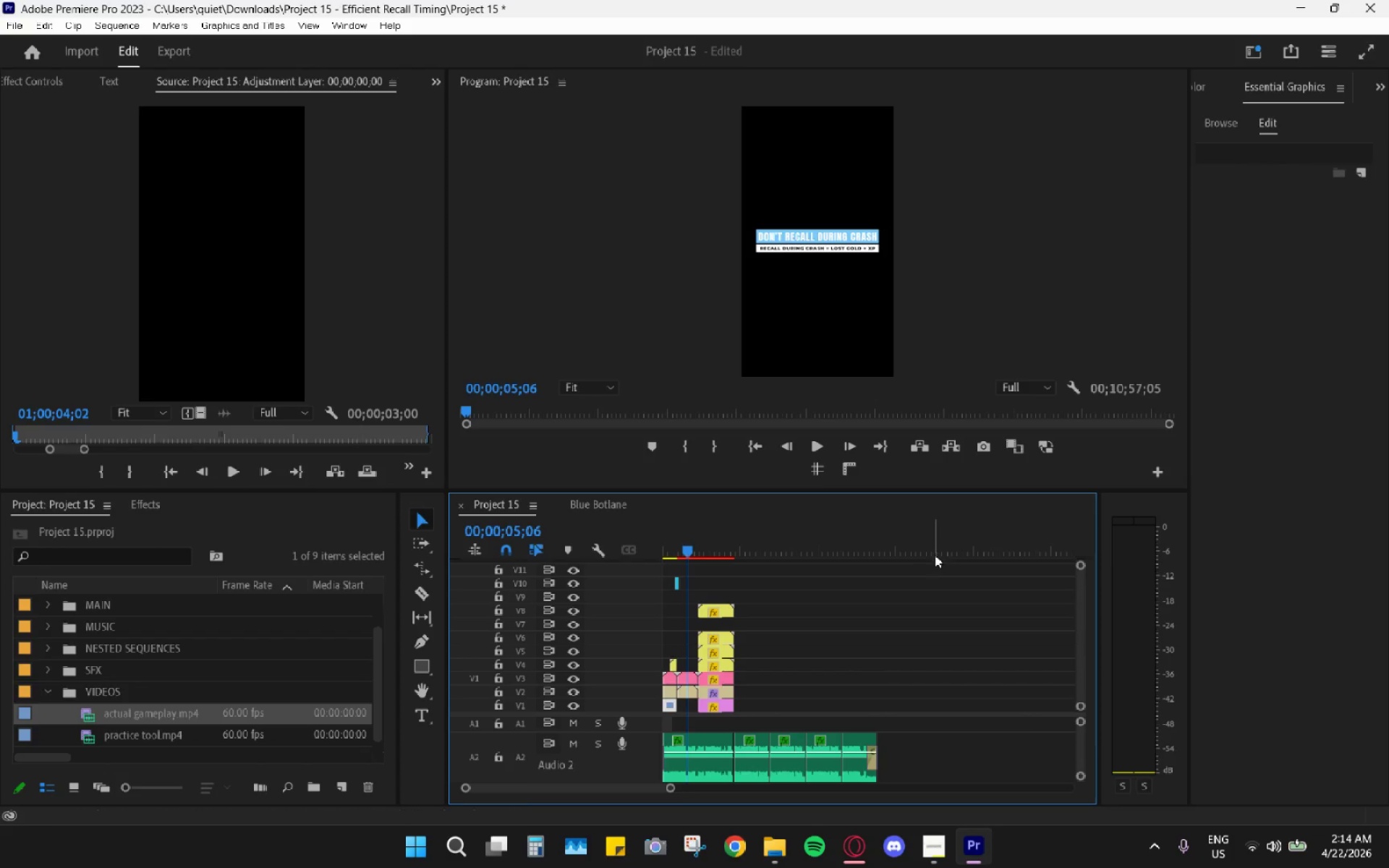 
left_click([927, 540])
 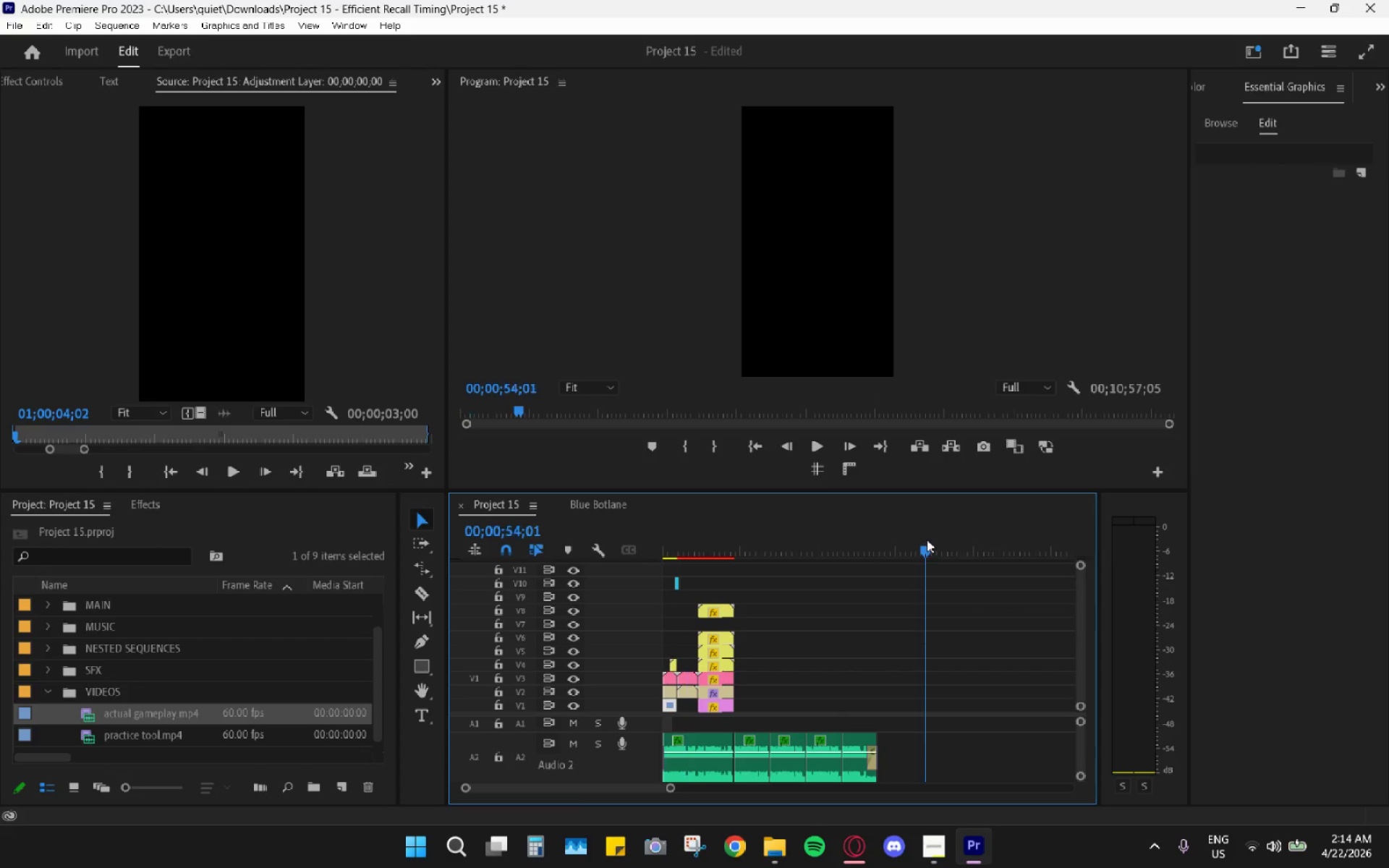 
key(Control+ControlLeft)
 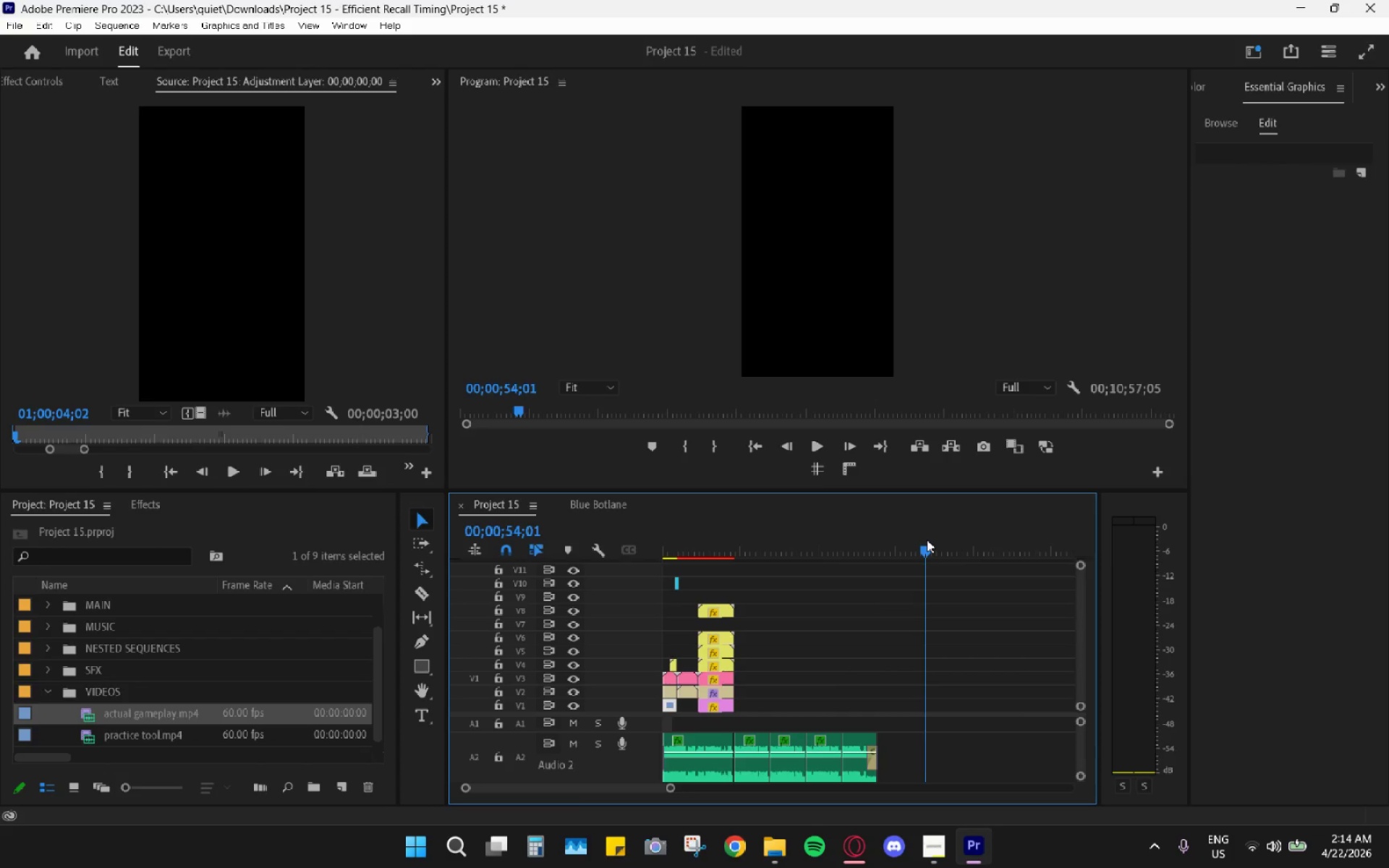 
key(Control+V)
 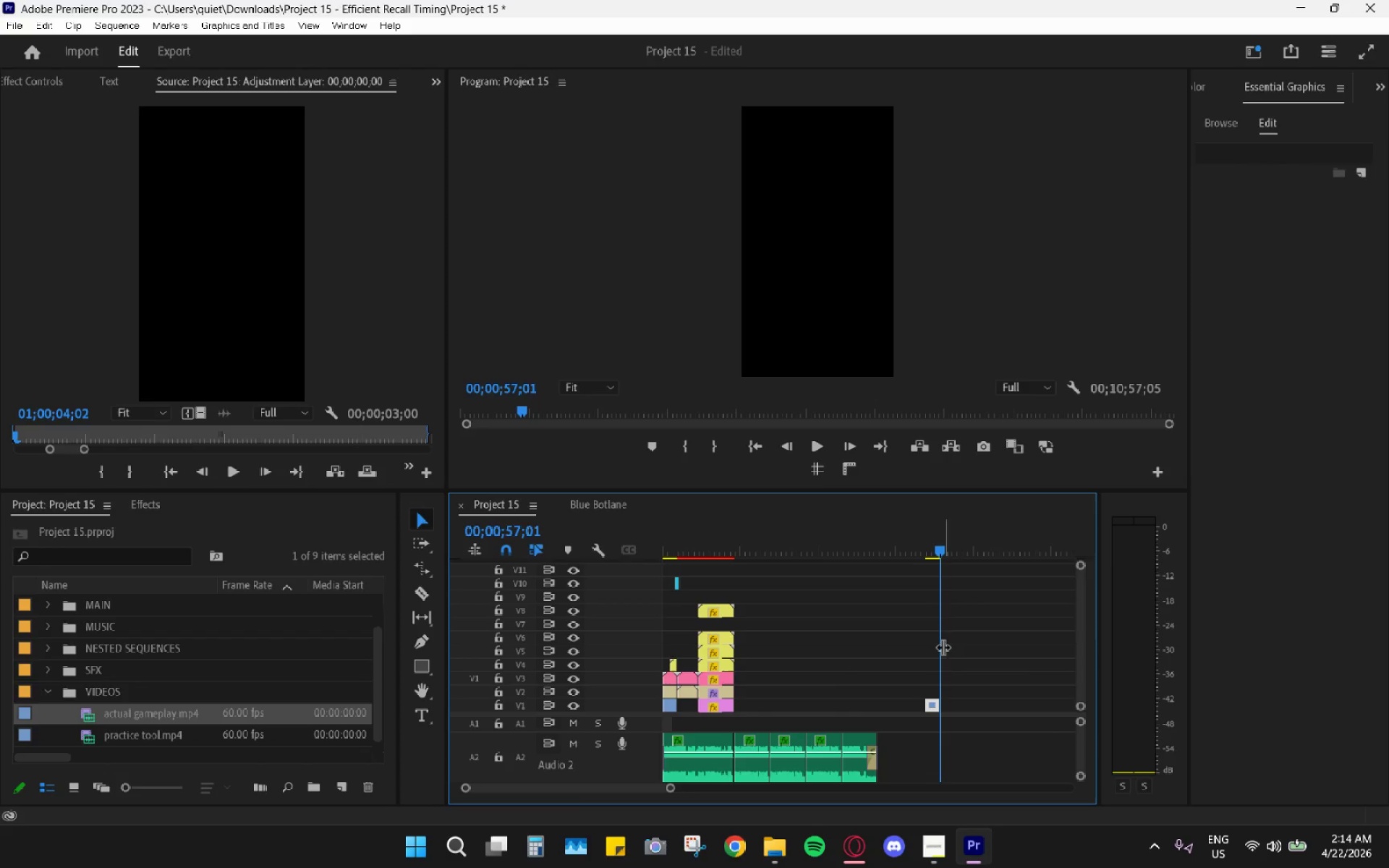 
hold_key(key=AltLeft, duration=0.7)
scroll: coordinate [945, 680], scroll_direction: up, amount: 11.0
 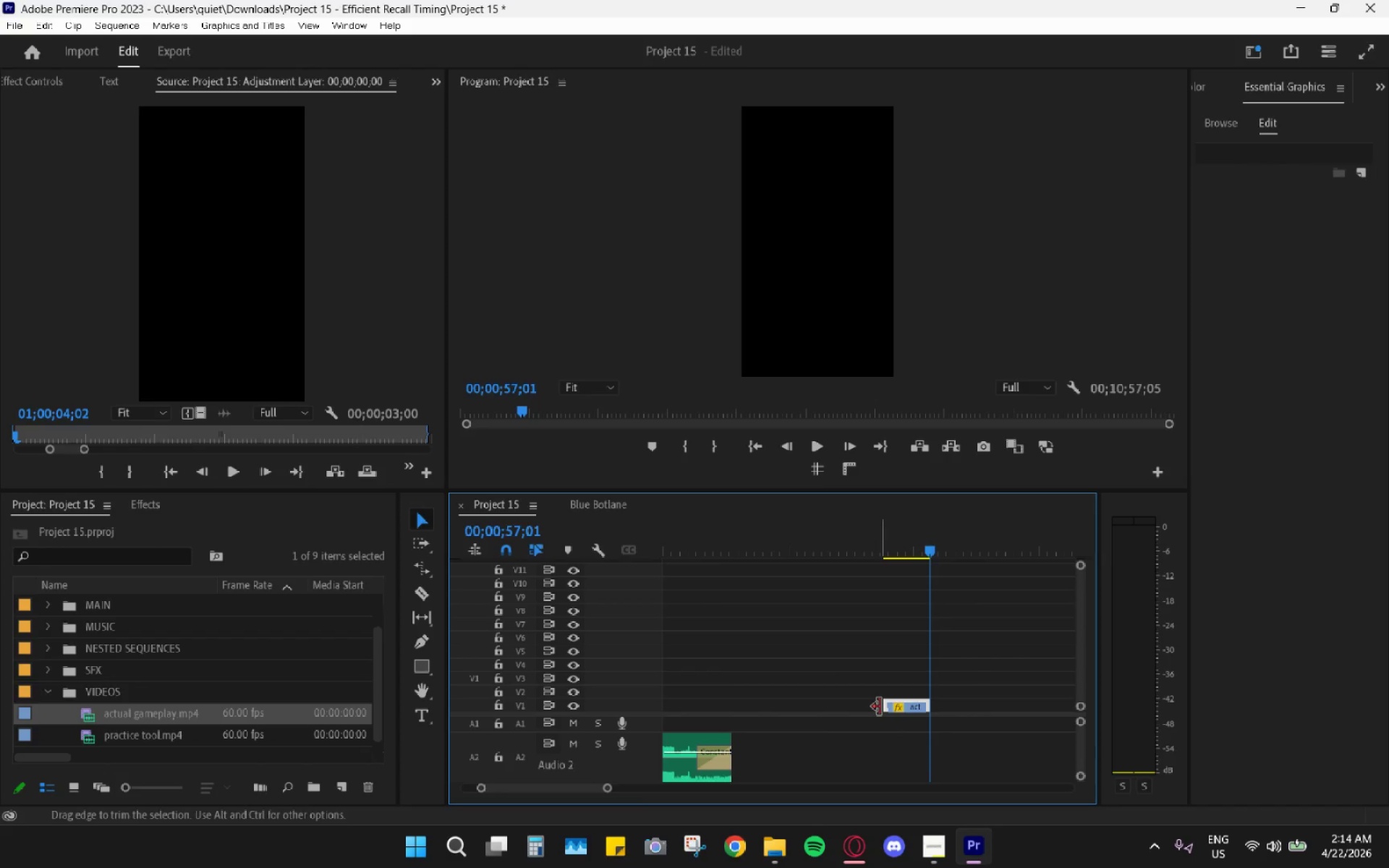 
left_click_drag(start_coordinate=[886, 707], to_coordinate=[708, 705])
 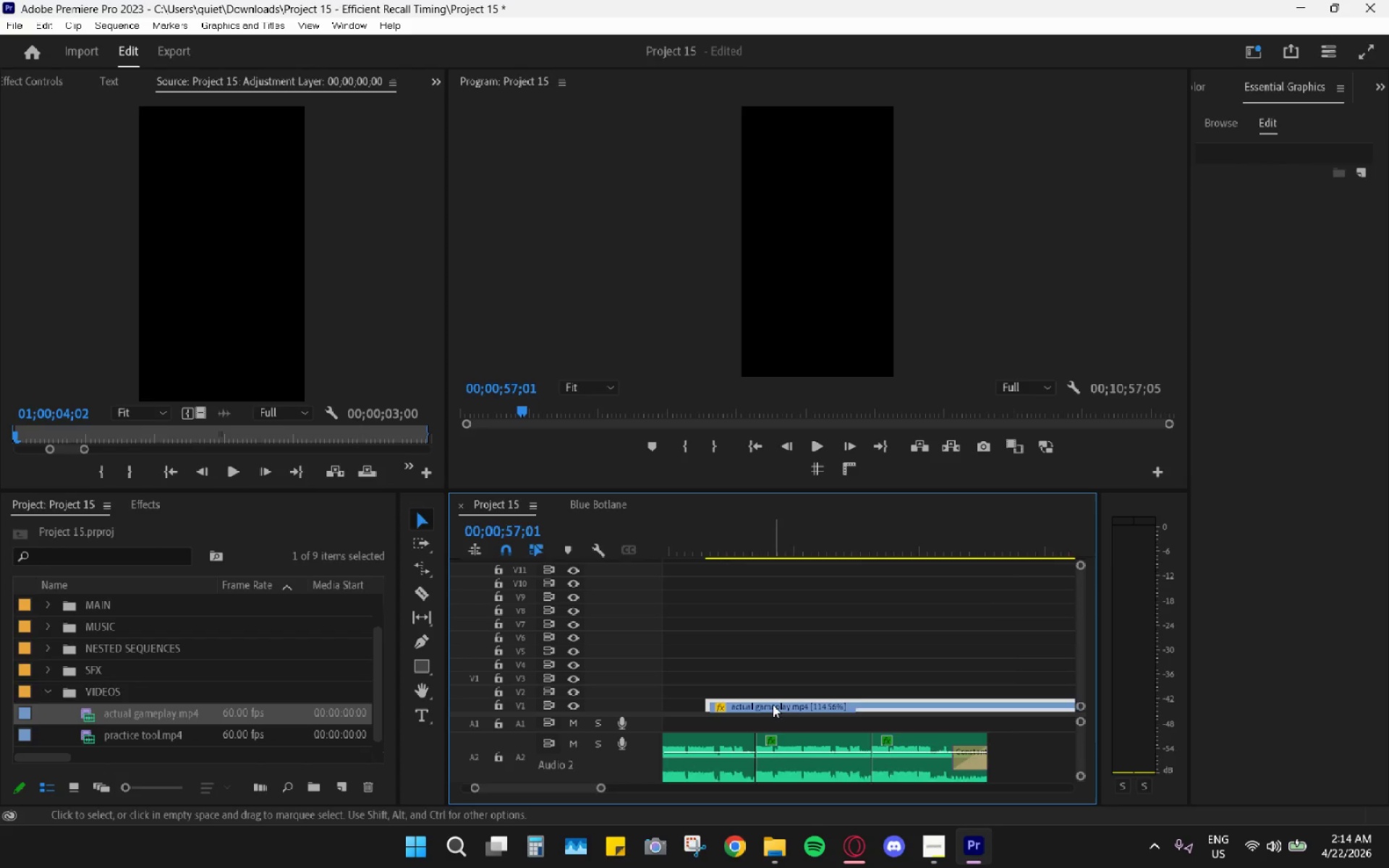 
hold_key(key=AltLeft, duration=0.58)
scroll: coordinate [779, 707], scroll_direction: down, amount: 8.0
 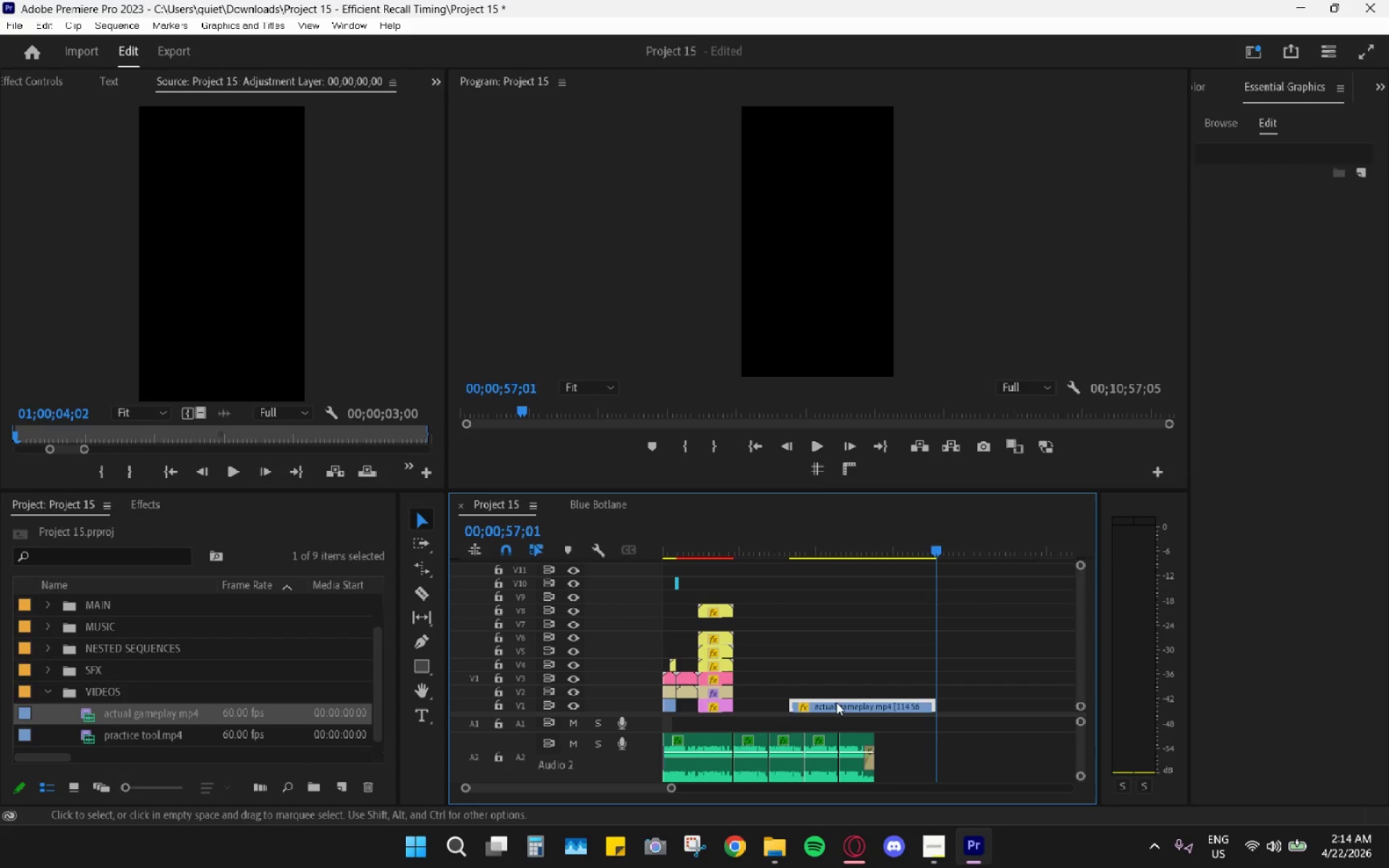 
left_click_drag(start_coordinate=[840, 703], to_coordinate=[951, 702])
 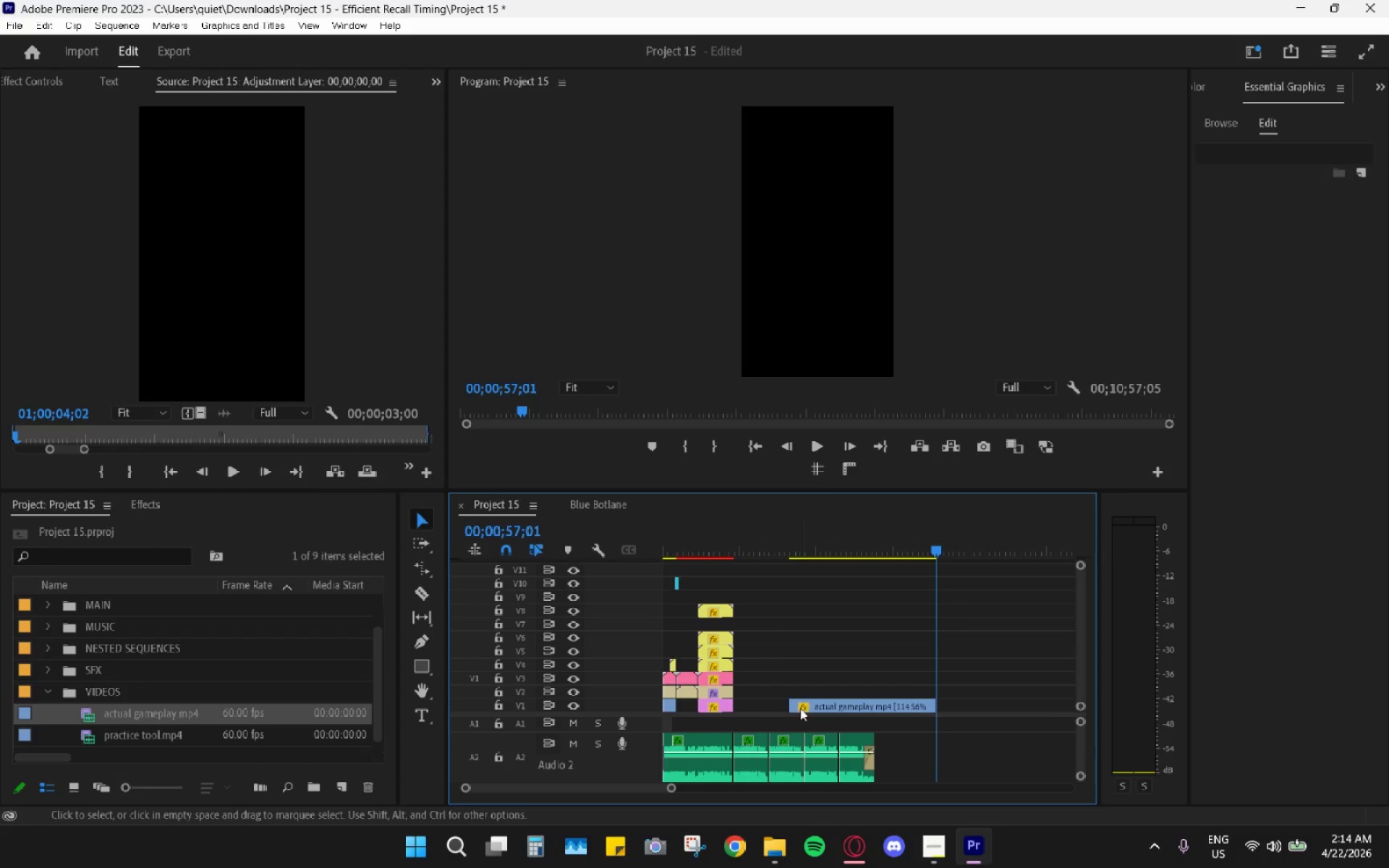 
left_click_drag(start_coordinate=[840, 697], to_coordinate=[922, 701])
 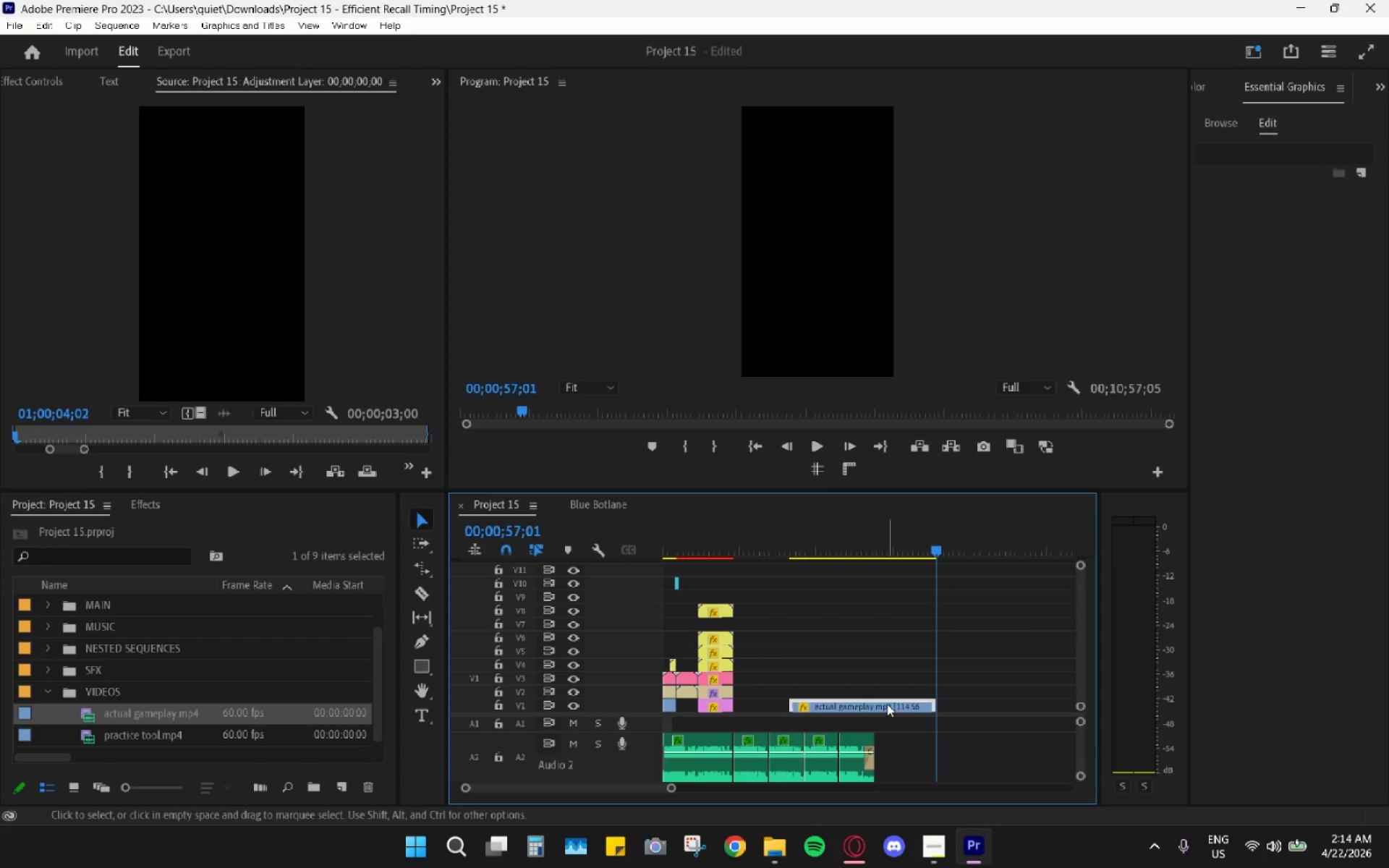 
left_click_drag(start_coordinate=[887, 704], to_coordinate=[1003, 695])
 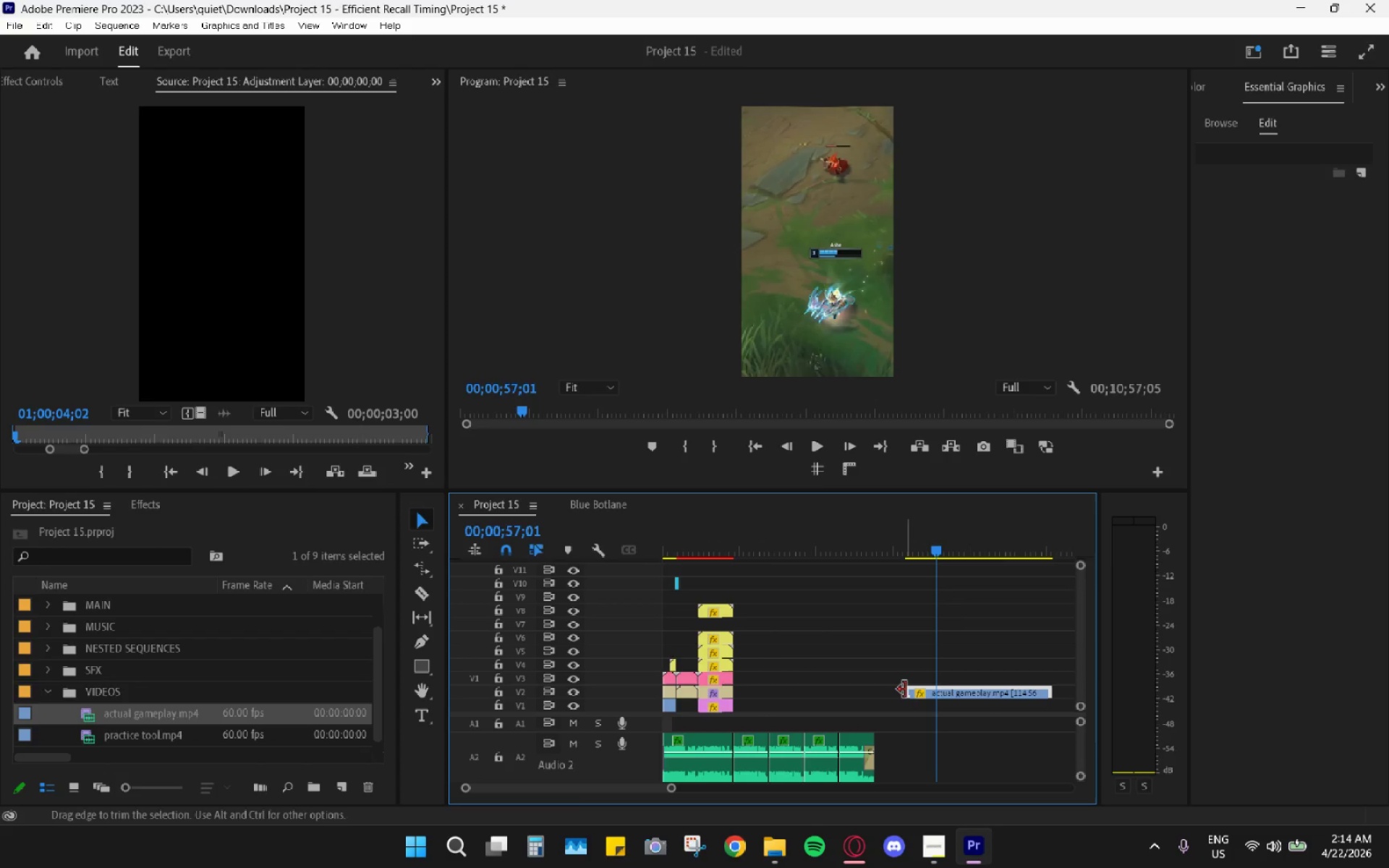 
left_click_drag(start_coordinate=[905, 689], to_coordinate=[747, 685])
 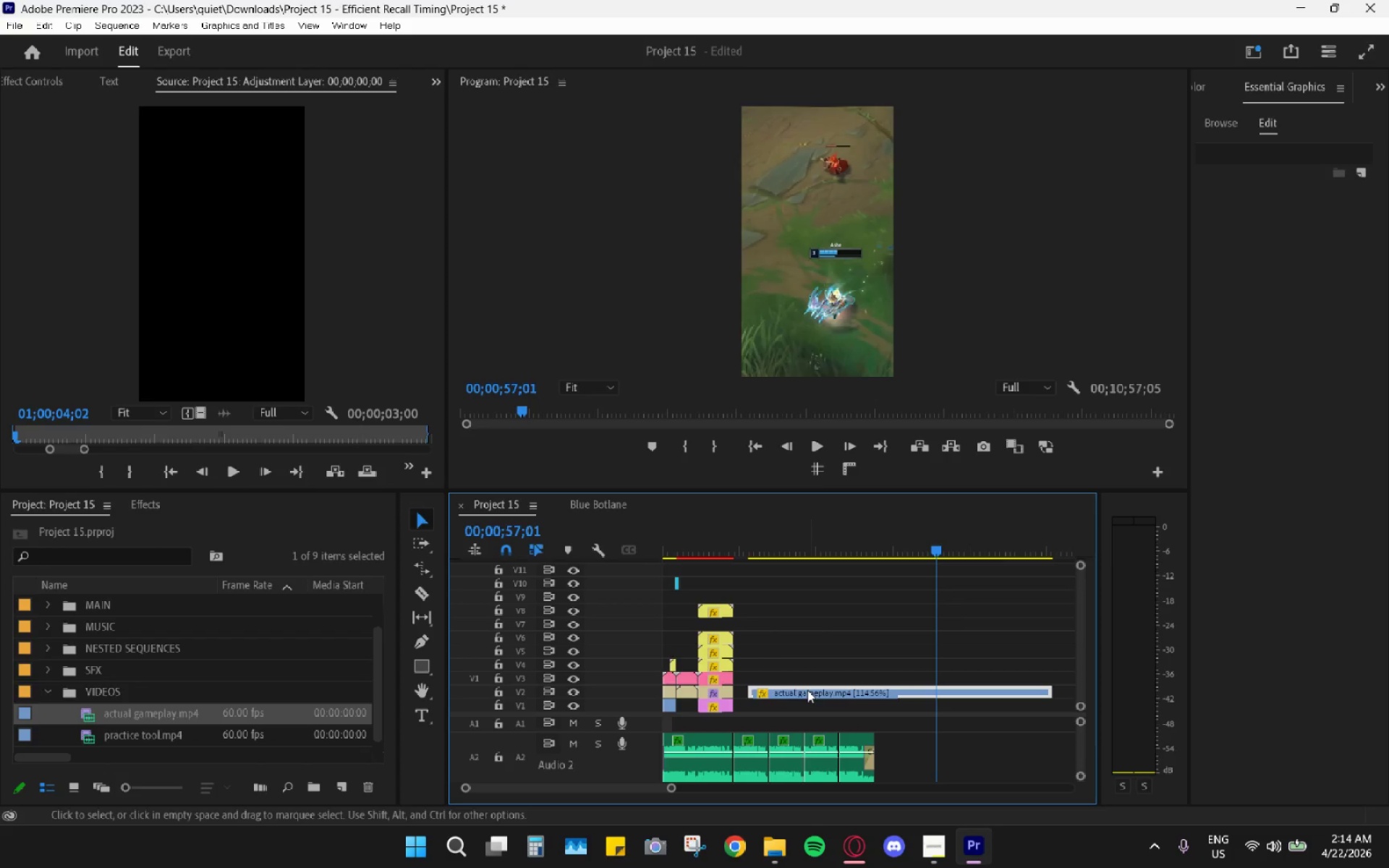 
left_click_drag(start_coordinate=[809, 691], to_coordinate=[918, 696])
 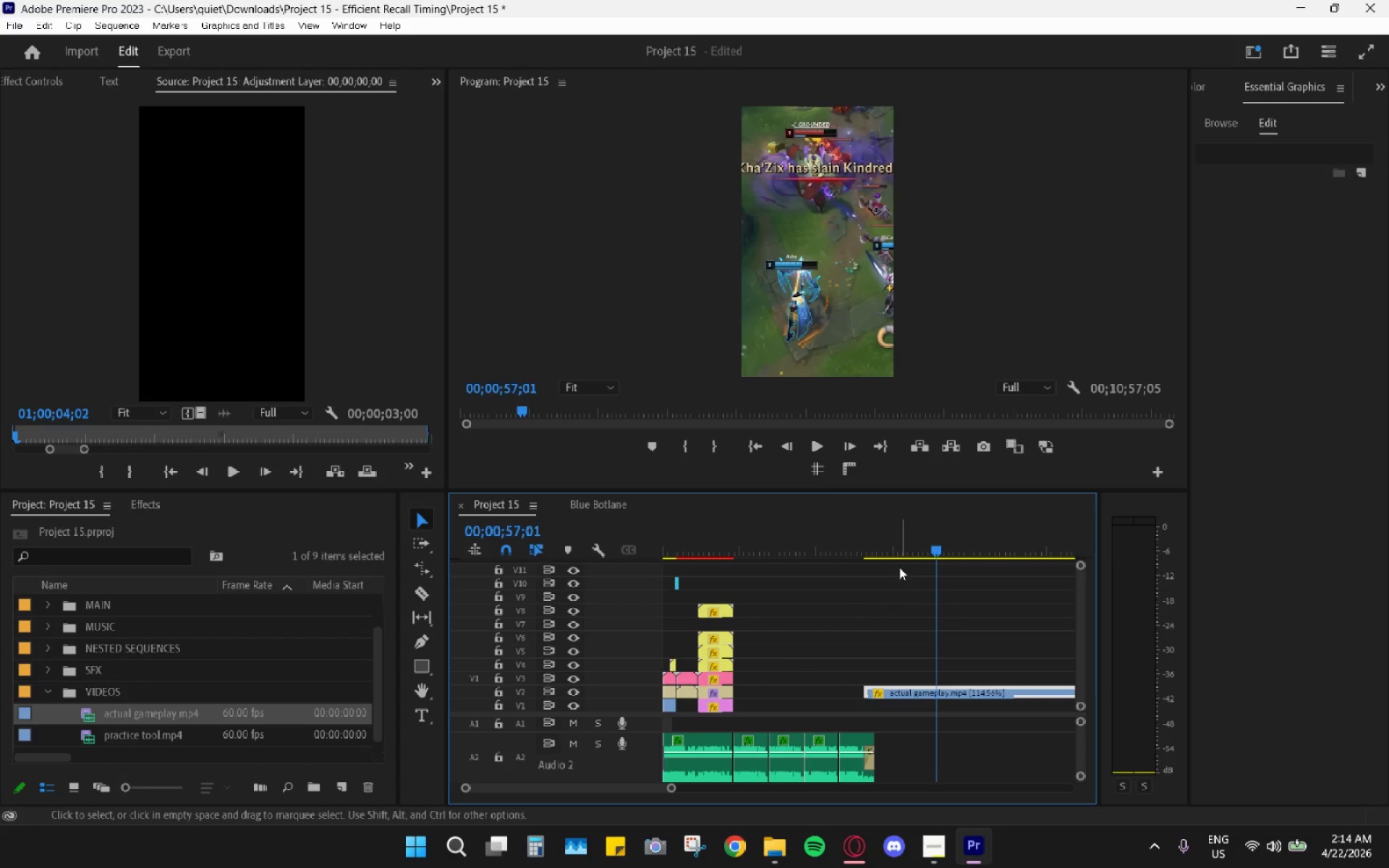 
left_click_drag(start_coordinate=[907, 546], to_coordinate=[946, 548])
 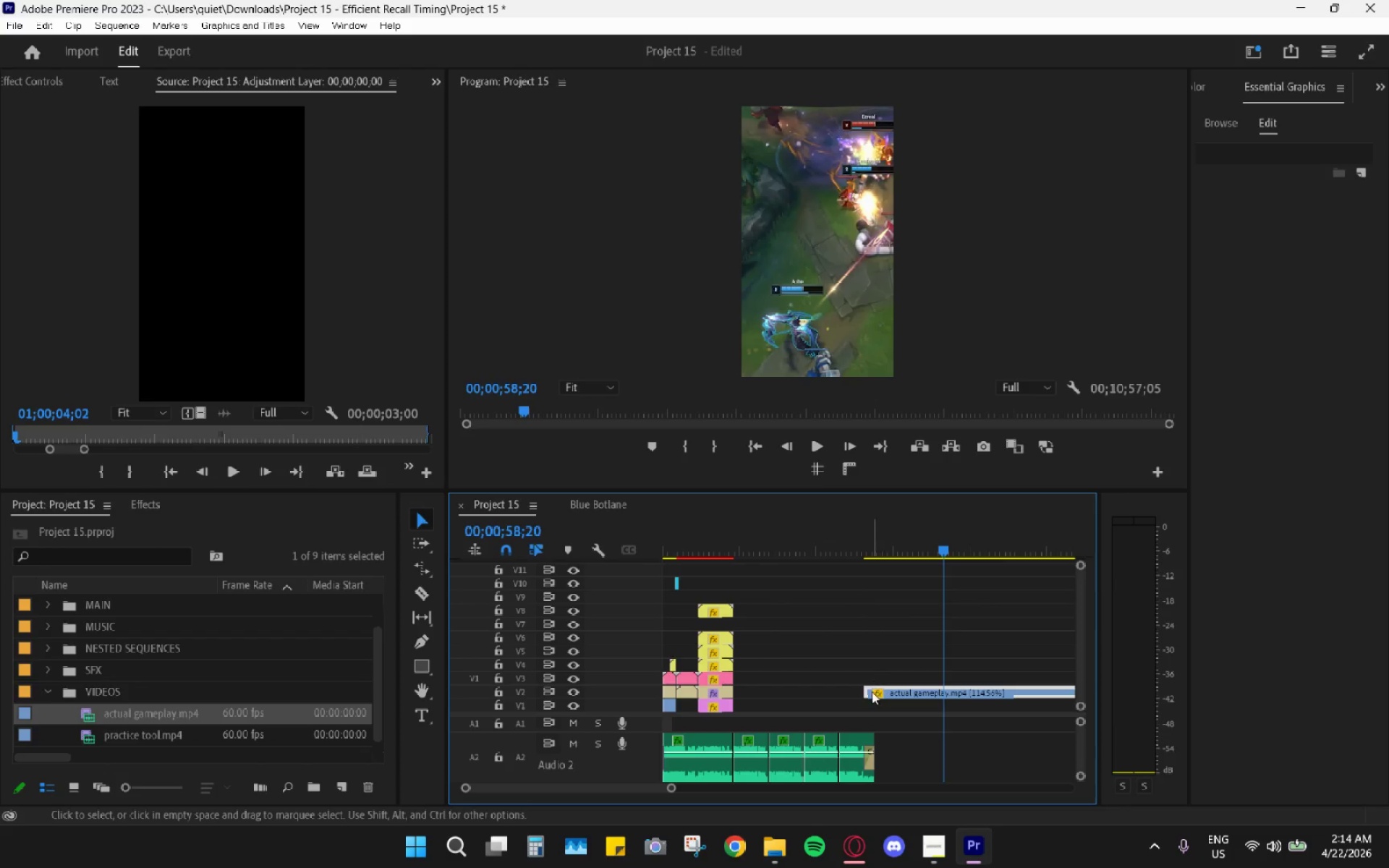 
left_click_drag(start_coordinate=[867, 689], to_coordinate=[751, 688])
 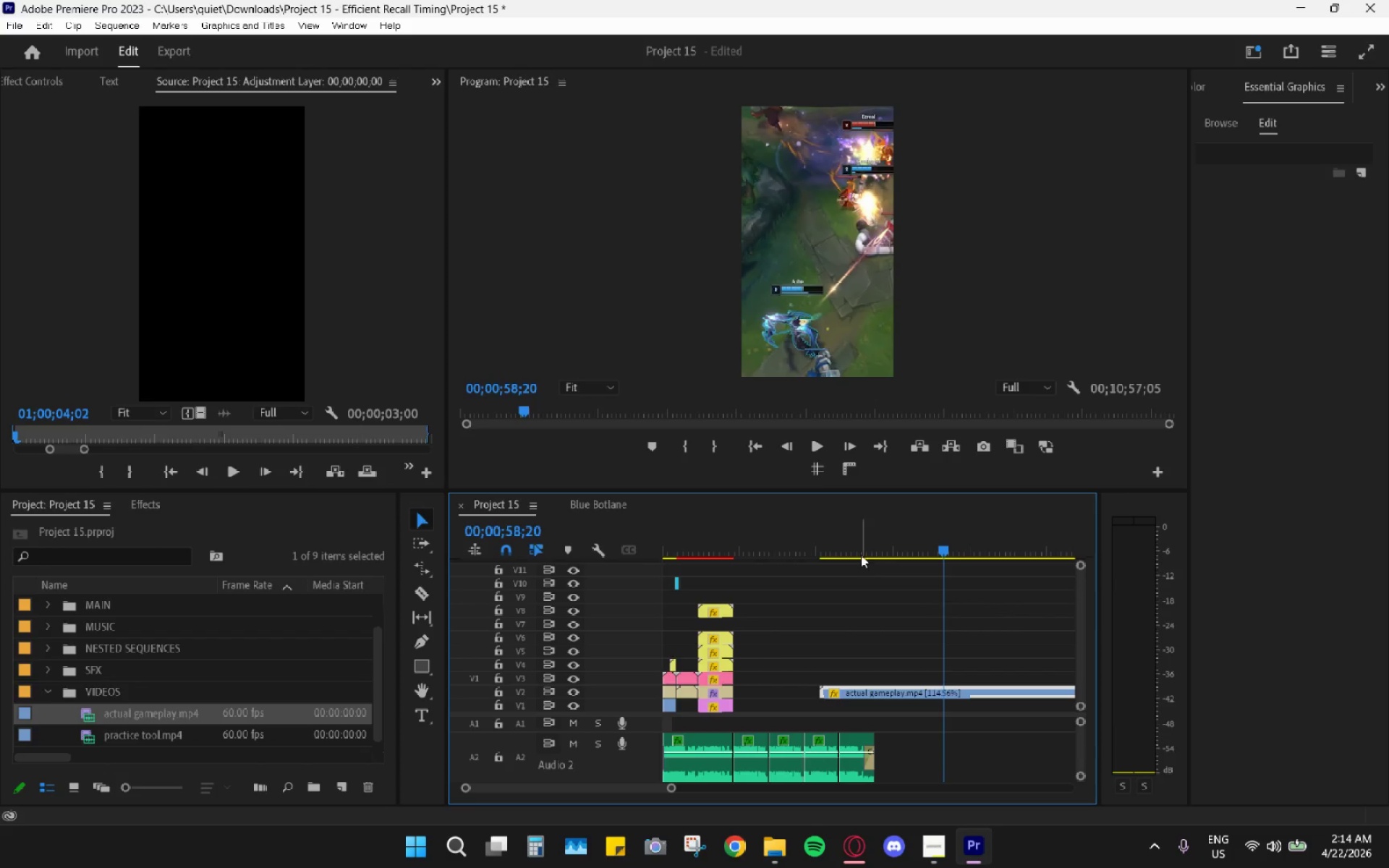 
left_click_drag(start_coordinate=[848, 548], to_coordinate=[844, 547])
 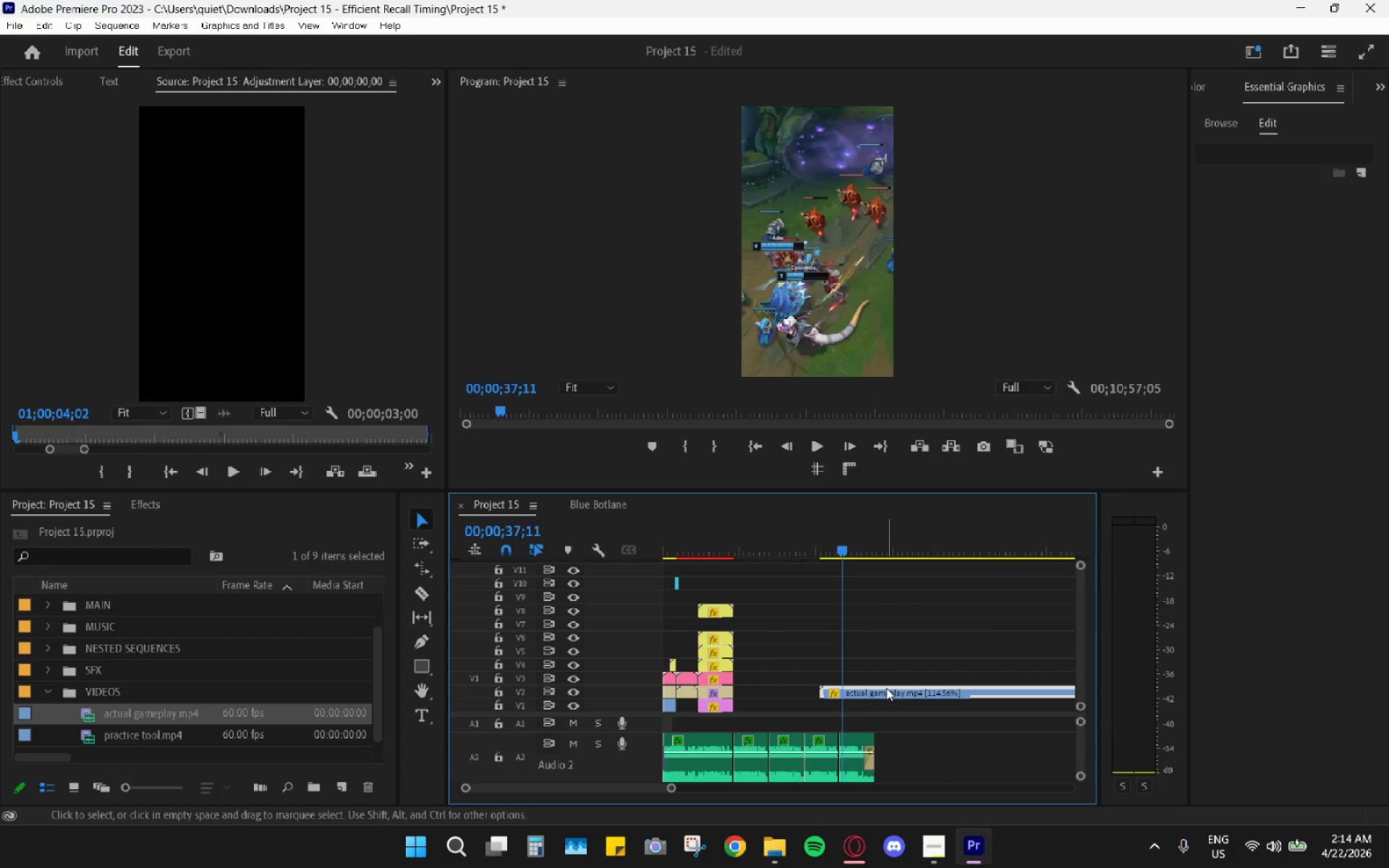 
left_click_drag(start_coordinate=[890, 691], to_coordinate=[885, 688])
 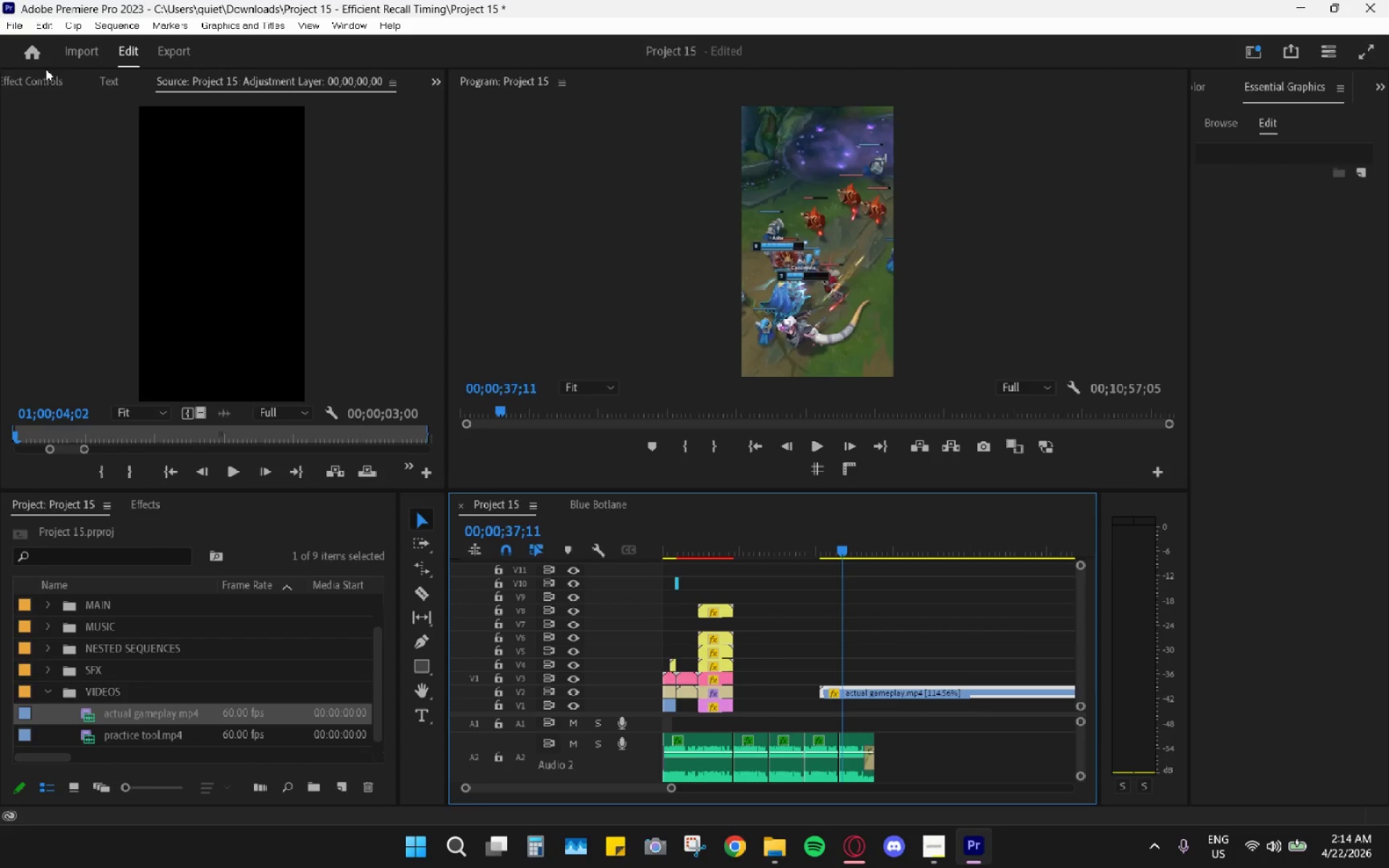 
left_click([46, 81])
 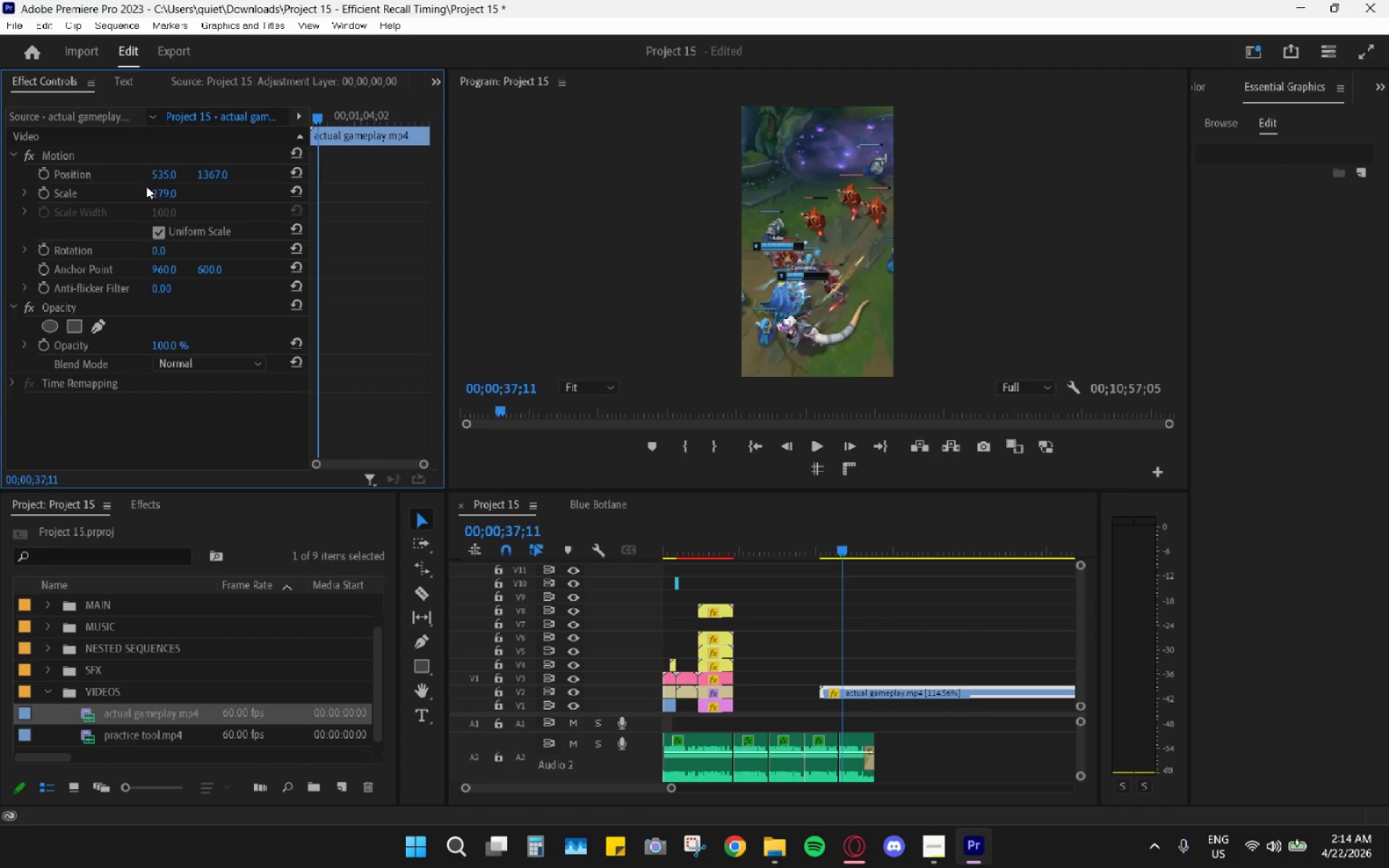 
left_click([155, 191])
 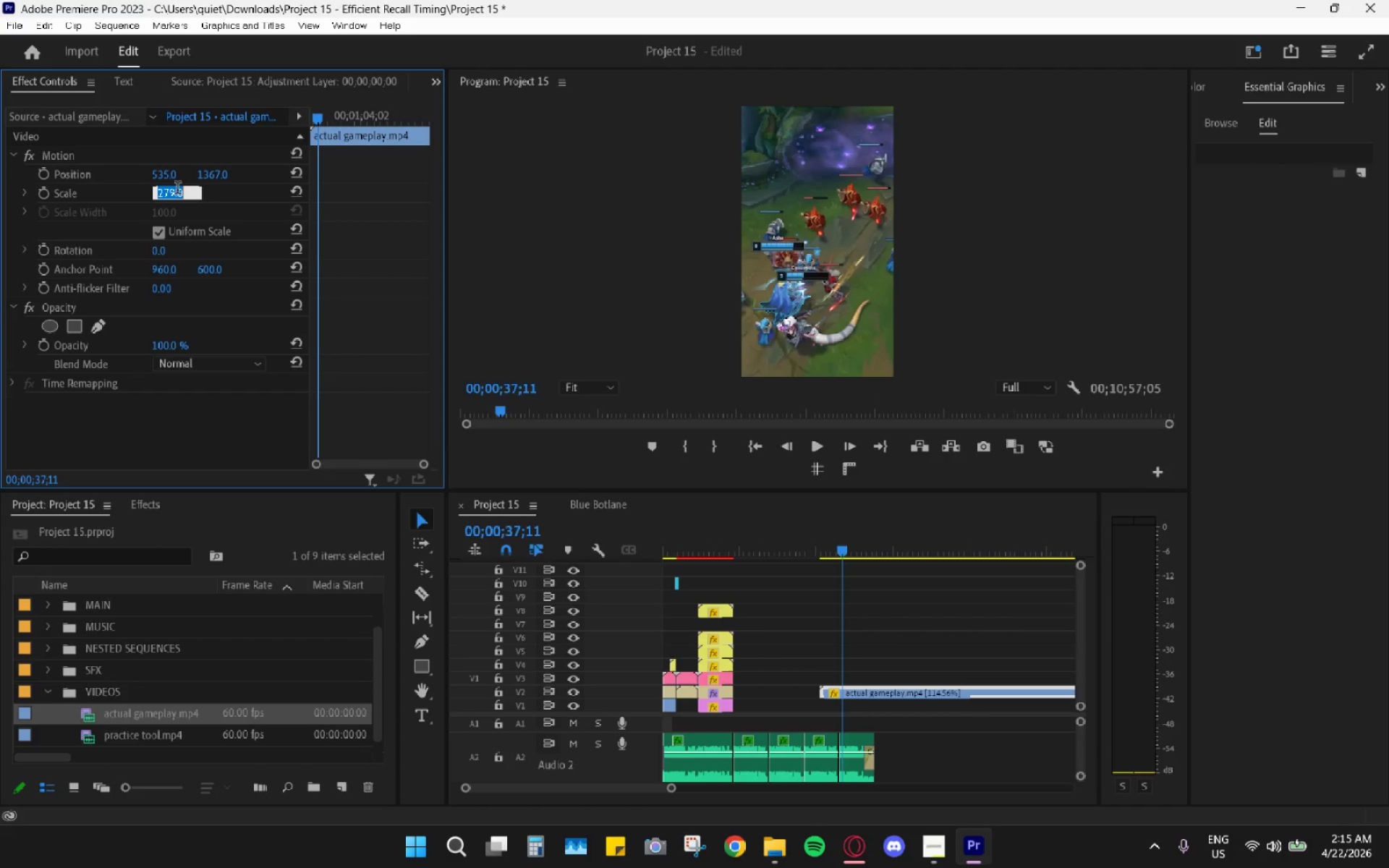 
key(Numpad1)
 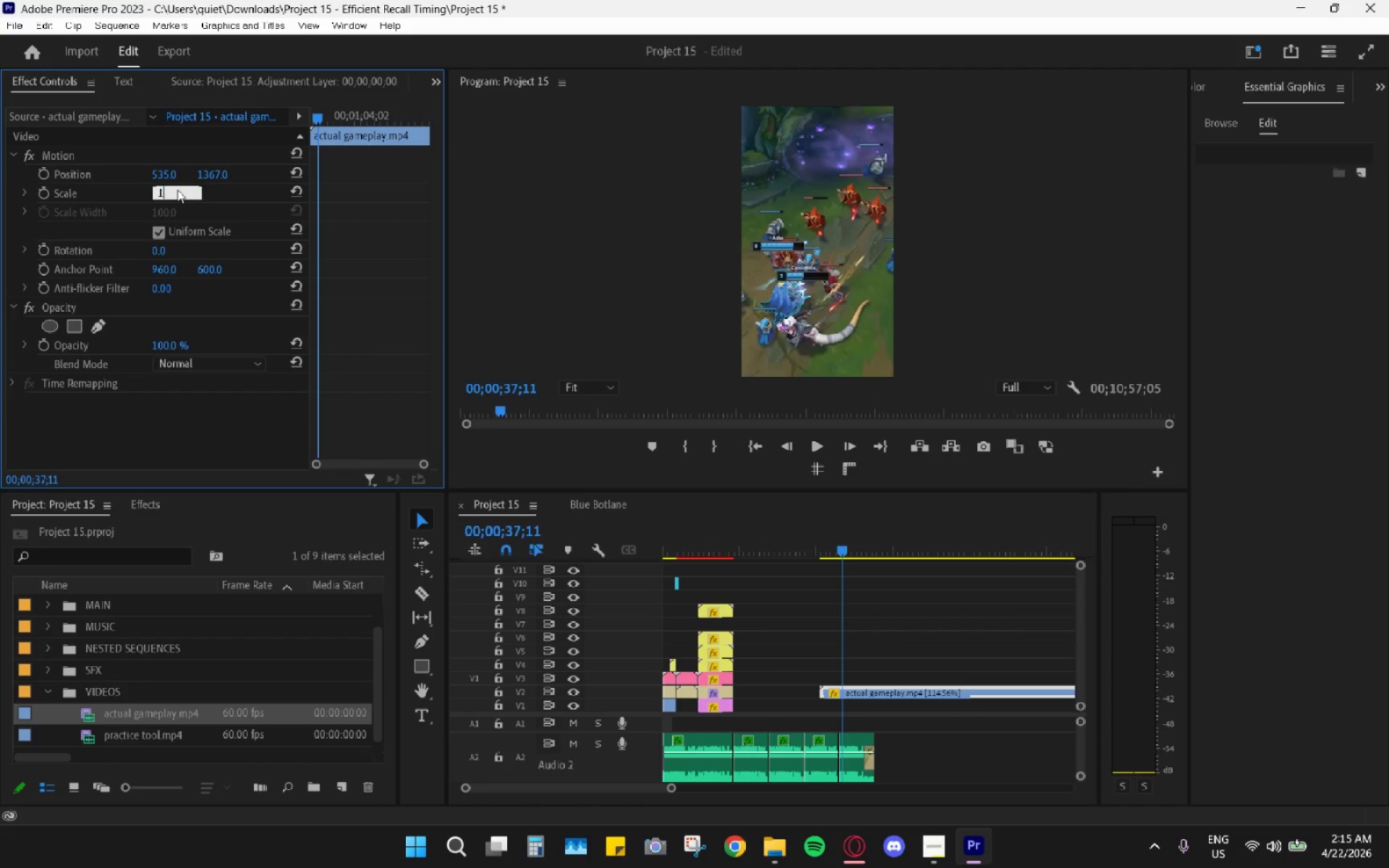 
key(Numpad0)
 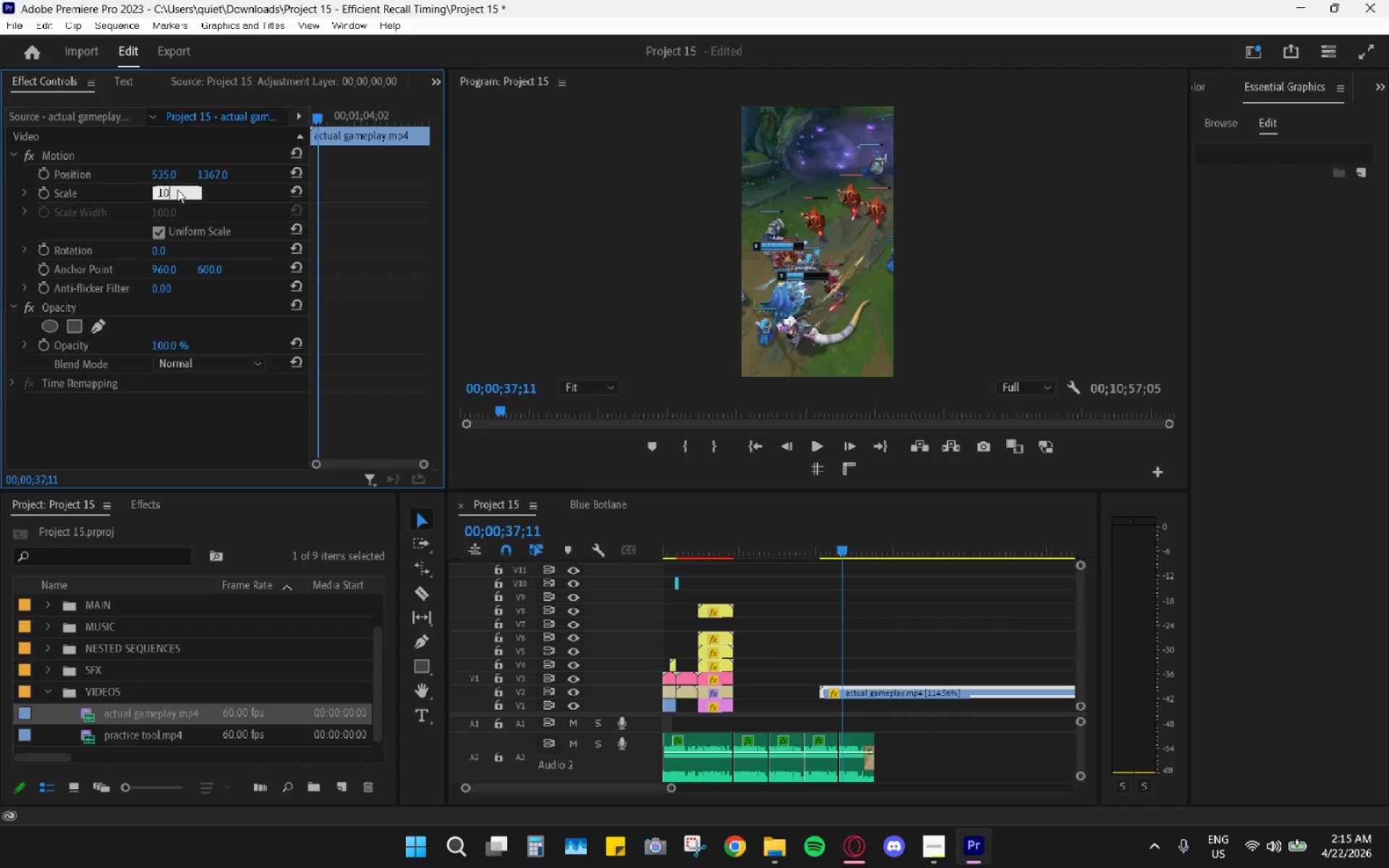 
key(Numpad0)
 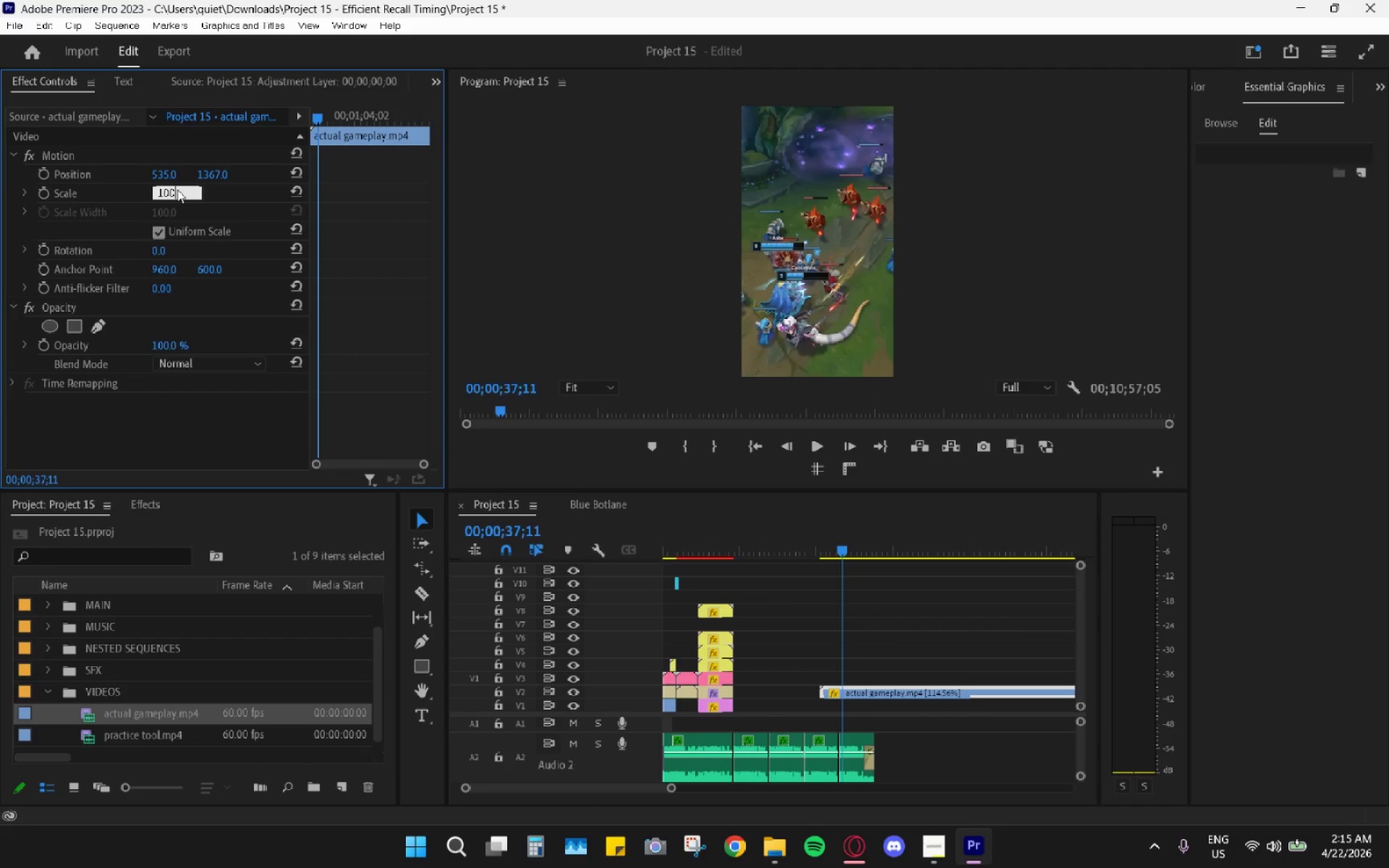 
key(Enter)
 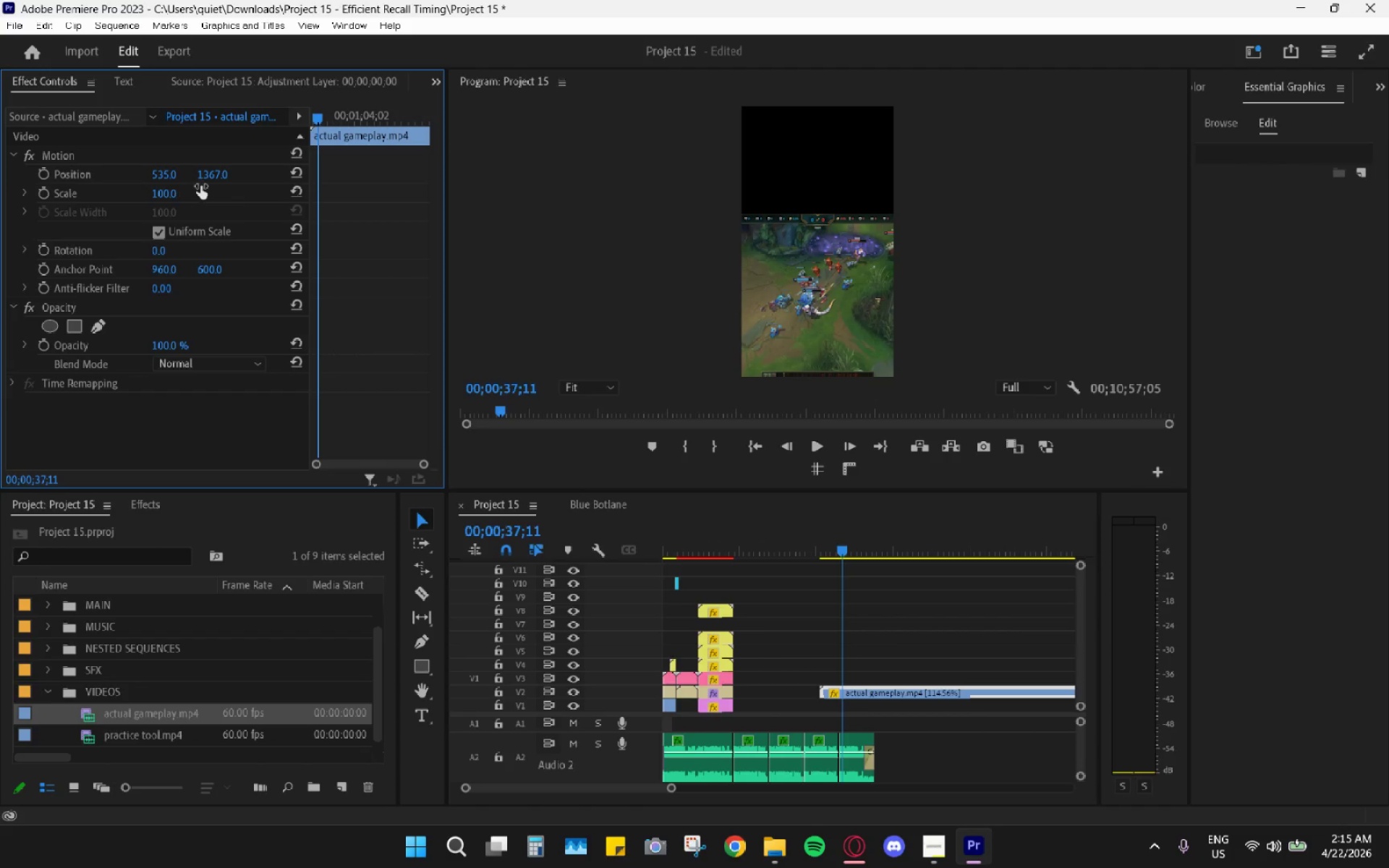 
left_click([169, 195])
 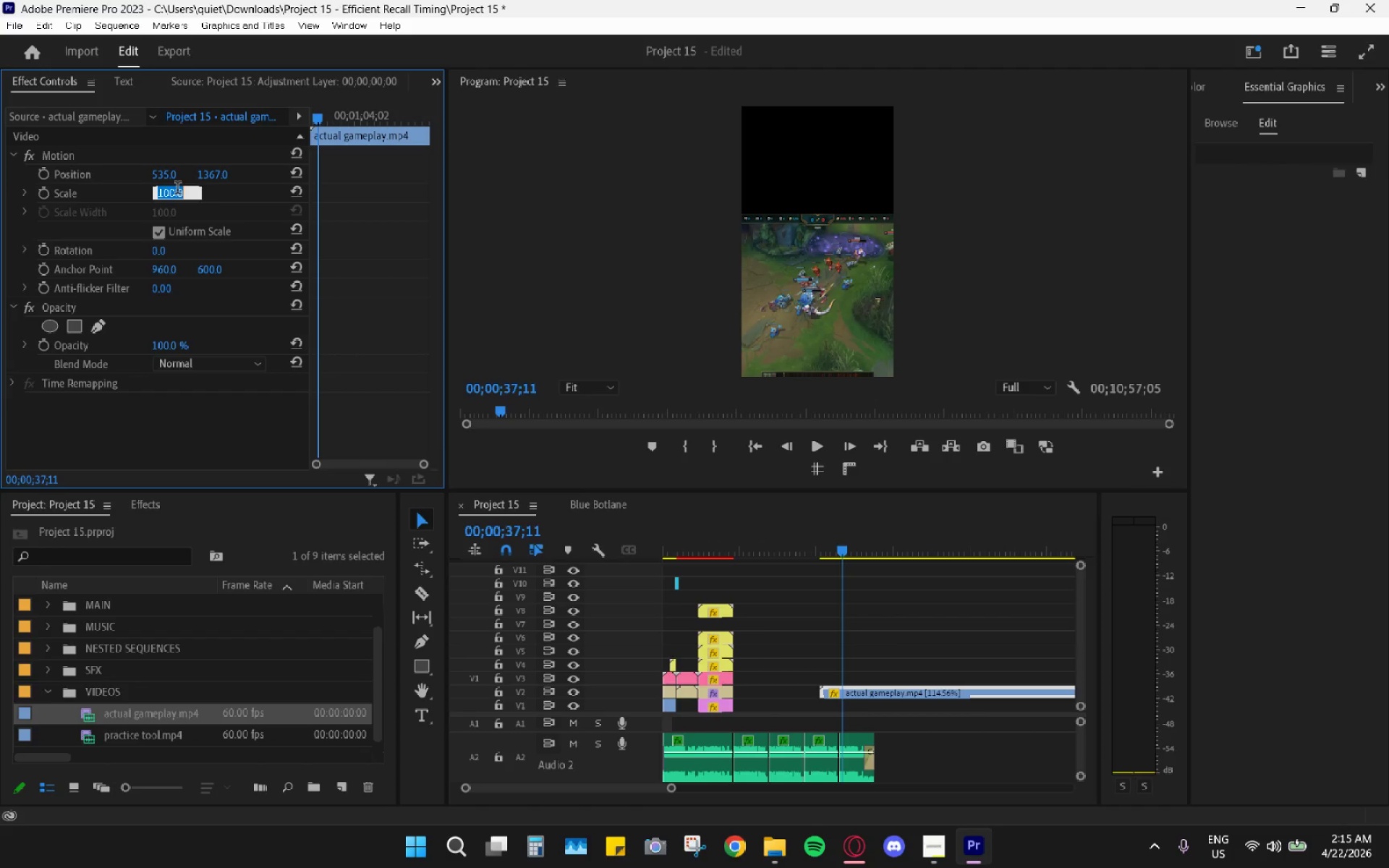 
key(Numpad1)
 